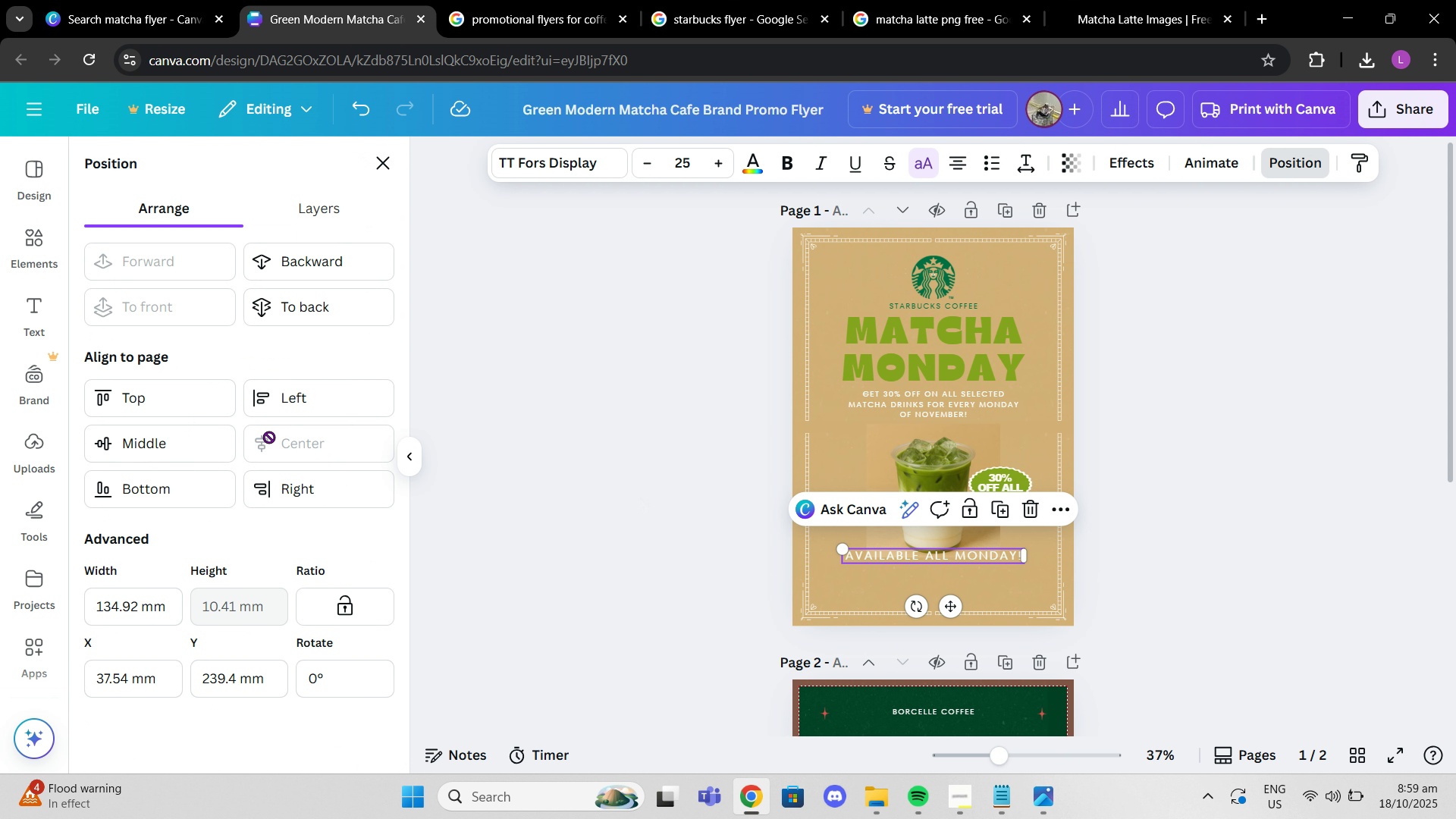 
left_click([300, 440])
 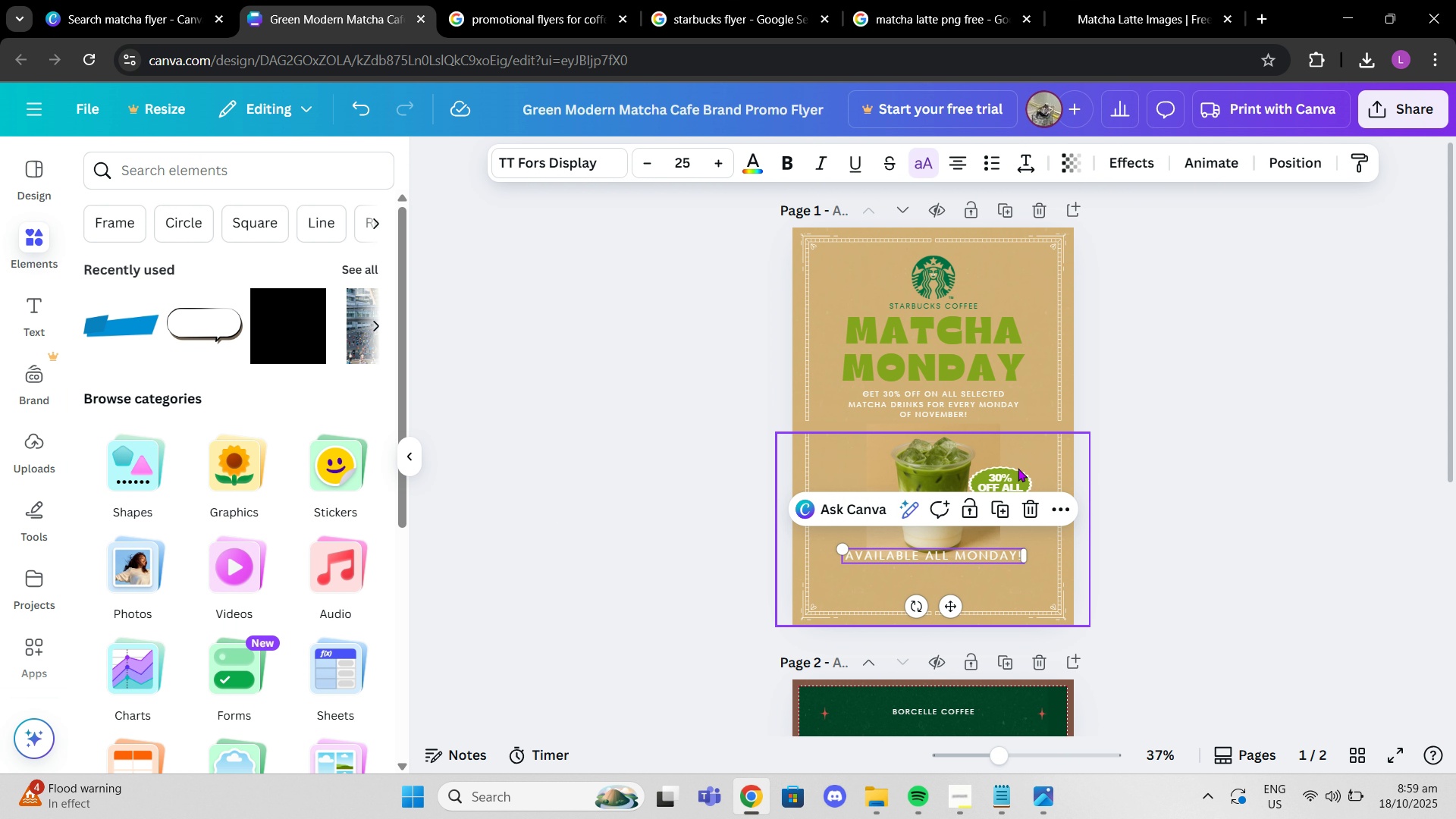 
left_click_drag(start_coordinate=[1018, 470], to_coordinate=[1028, 482])
 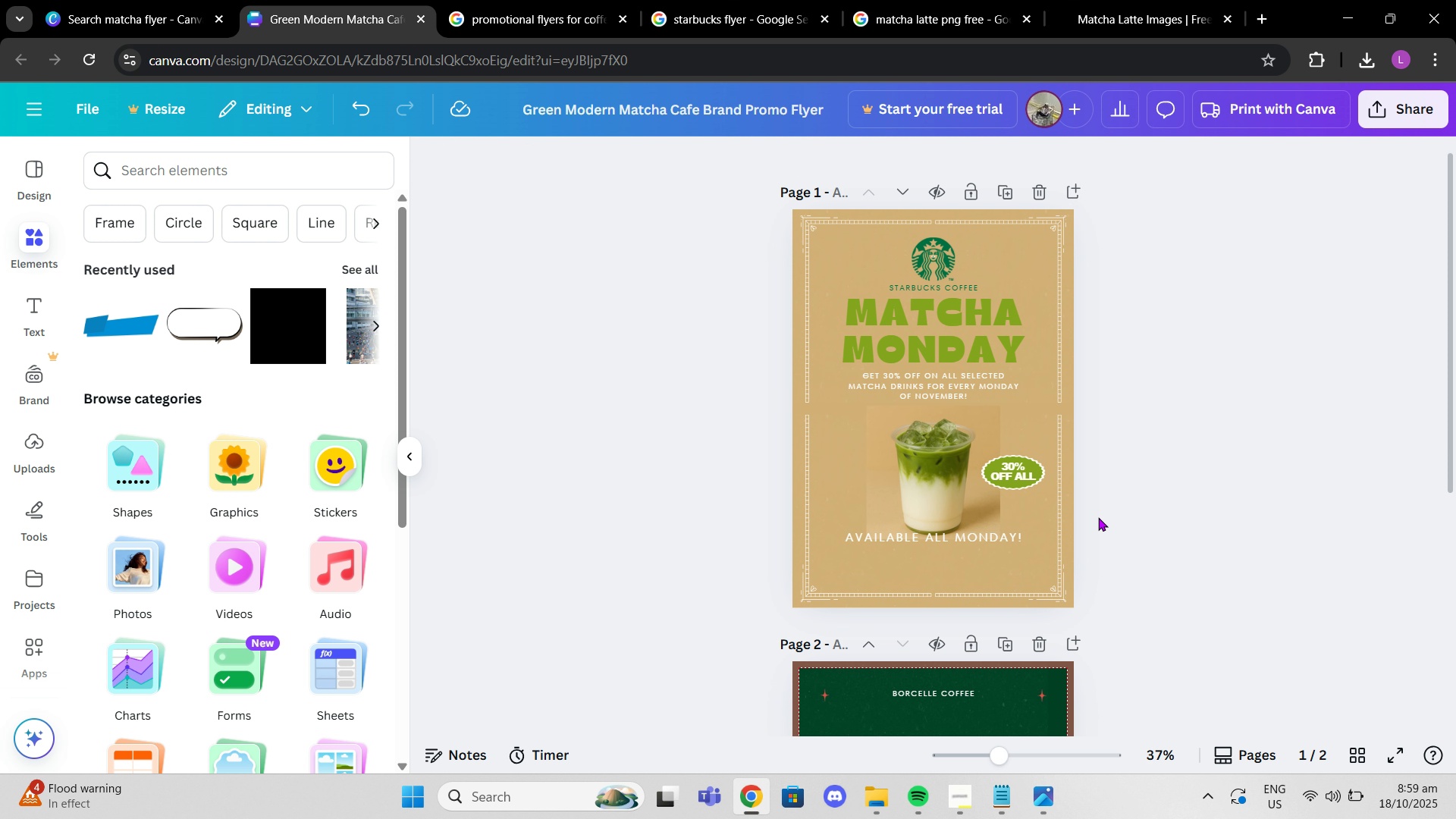 
scroll: coordinate [1036, 489], scroll_direction: down, amount: 6.0
 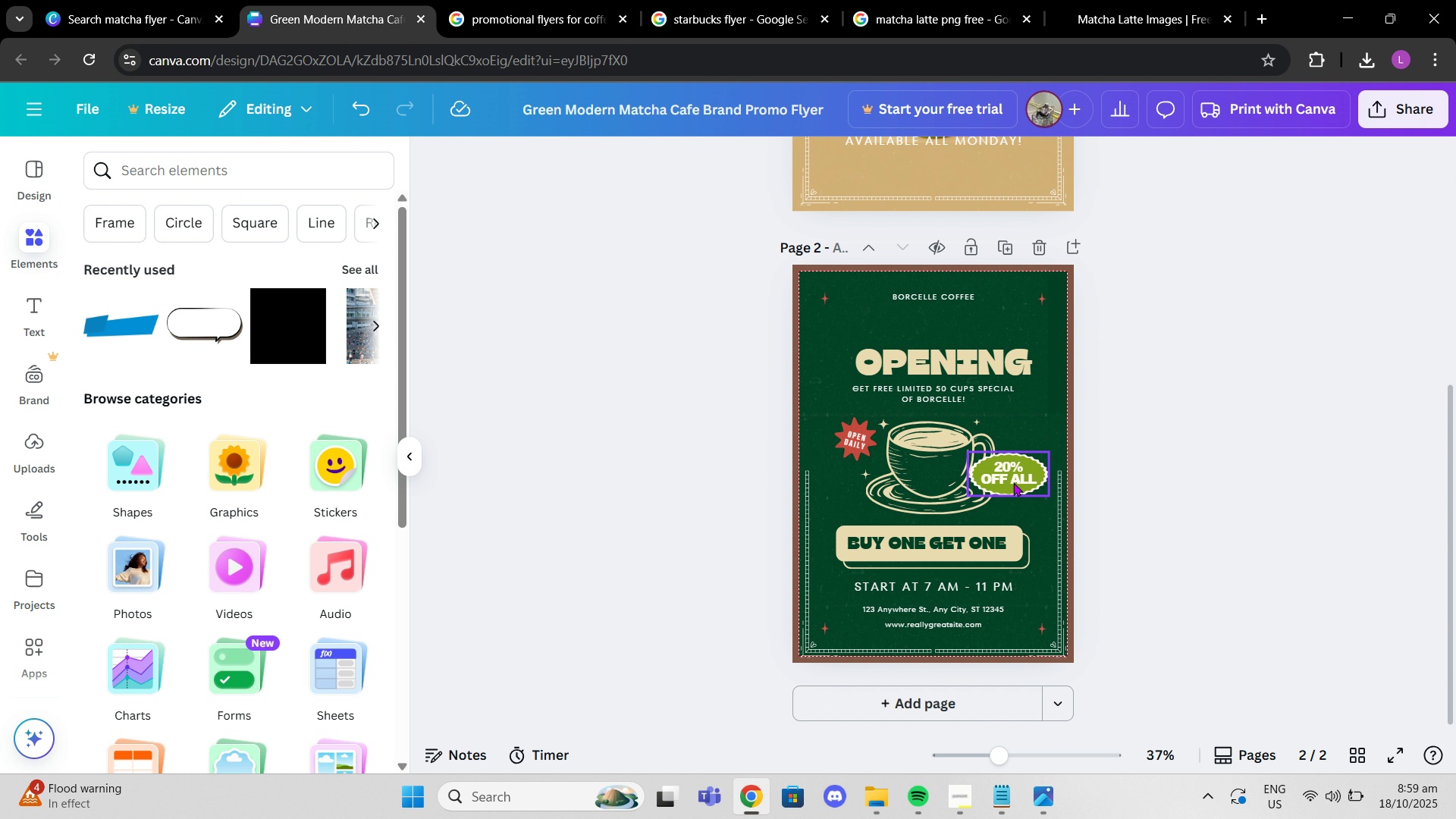 
scroll: coordinate [1013, 482], scroll_direction: up, amount: 3.0
 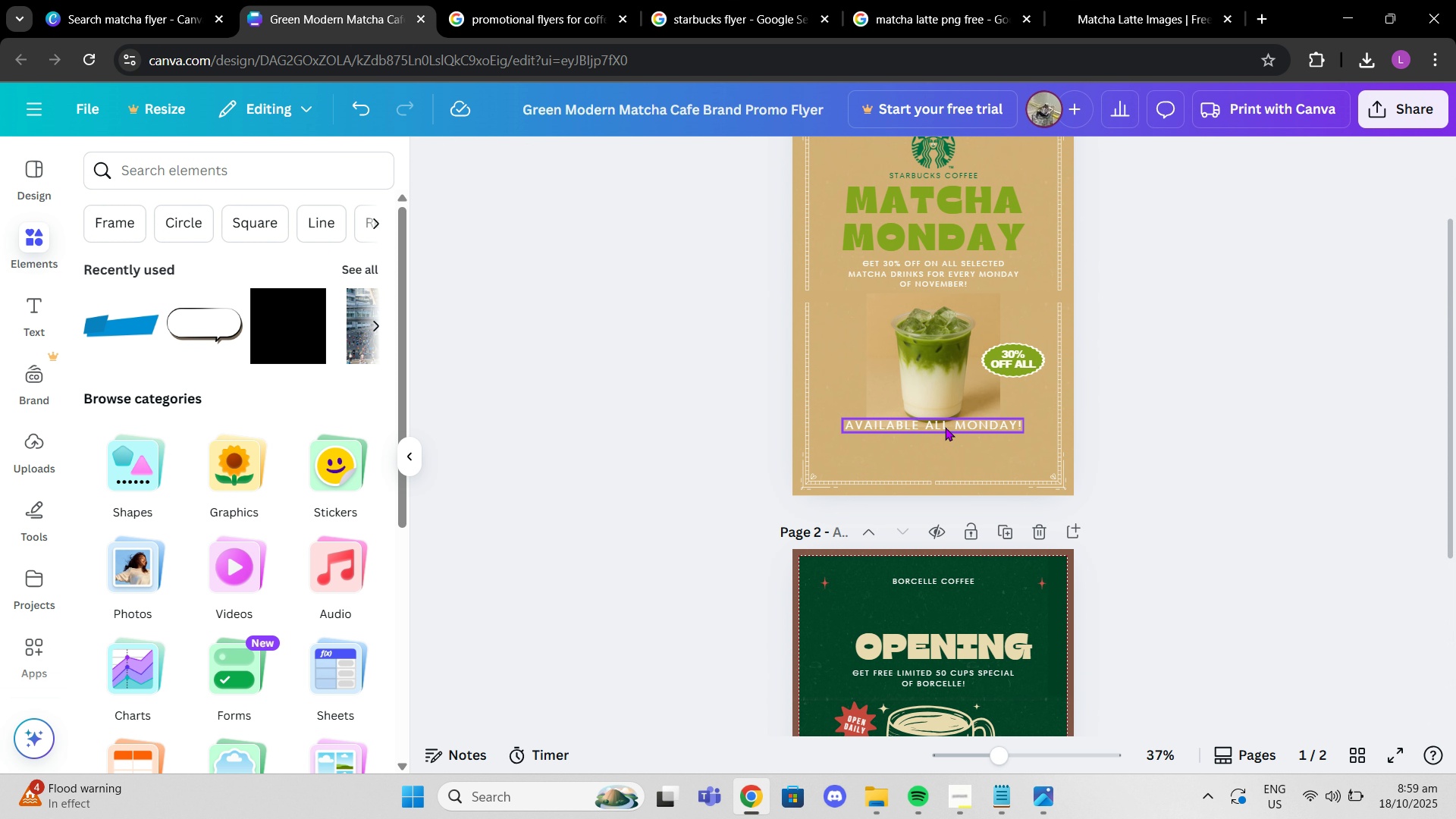 
left_click_drag(start_coordinate=[945, 427], to_coordinate=[949, 439])
 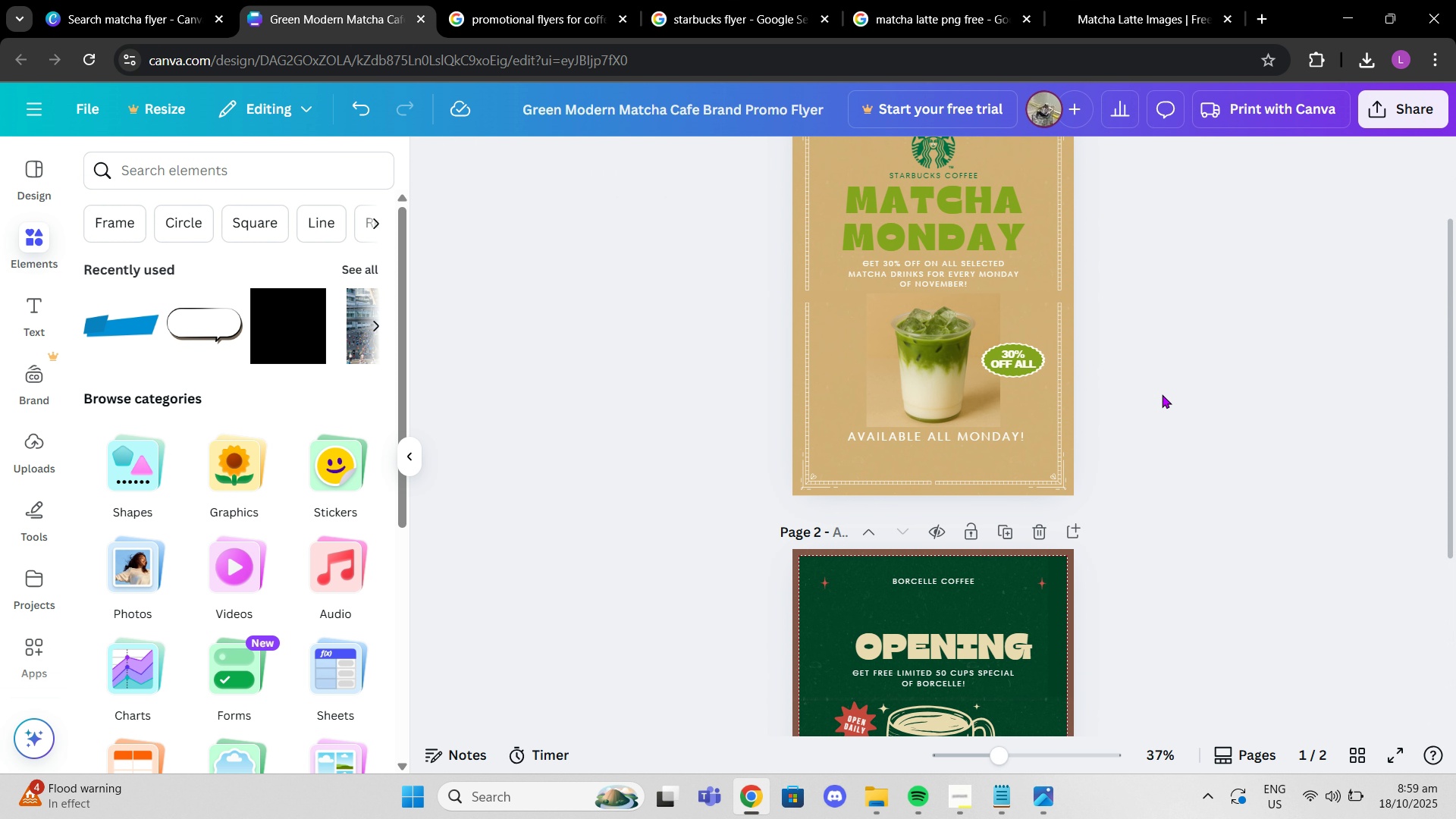 
left_click([1164, 390])
 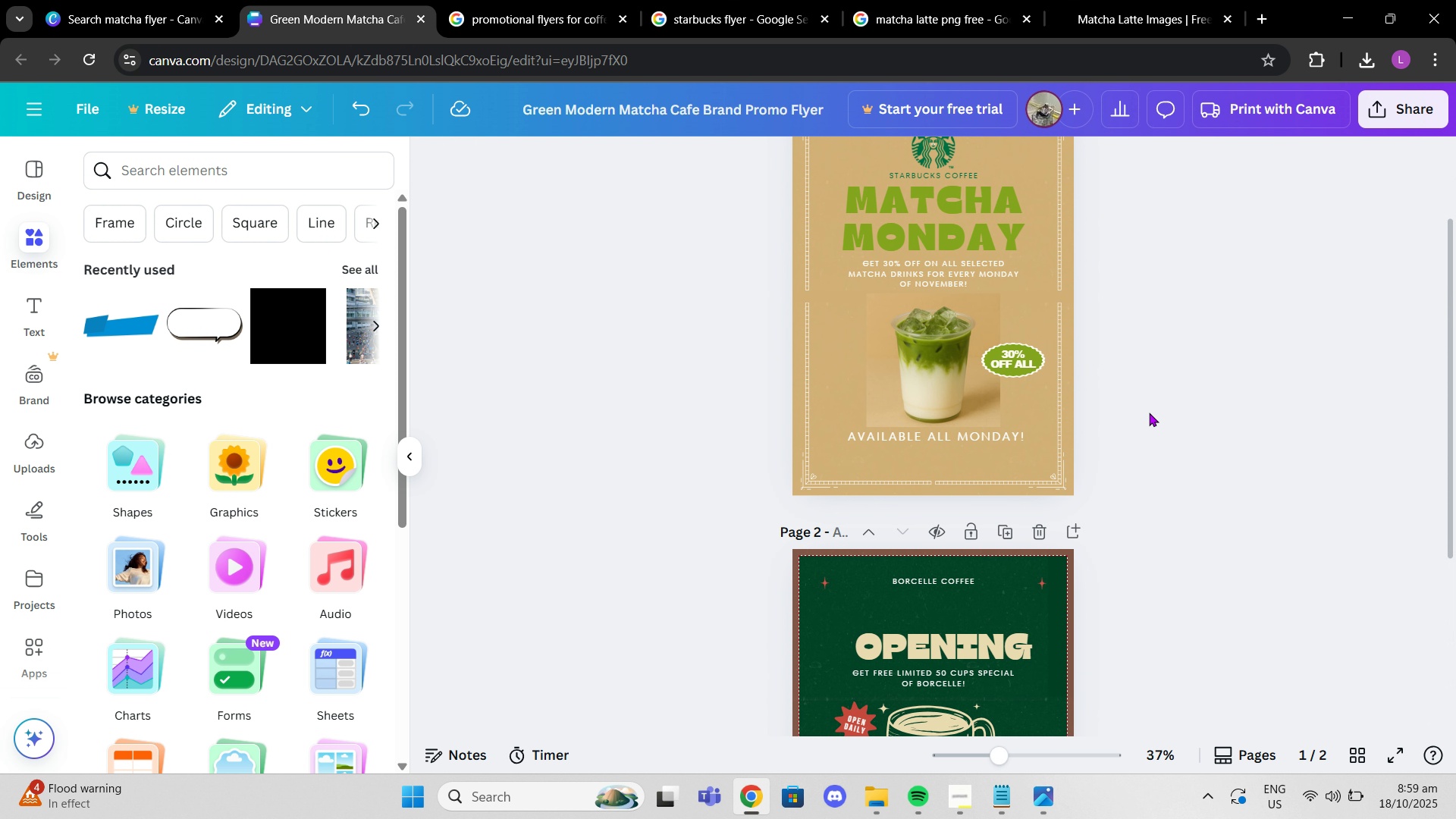 
scroll: coordinate [1149, 415], scroll_direction: up, amount: 2.0
 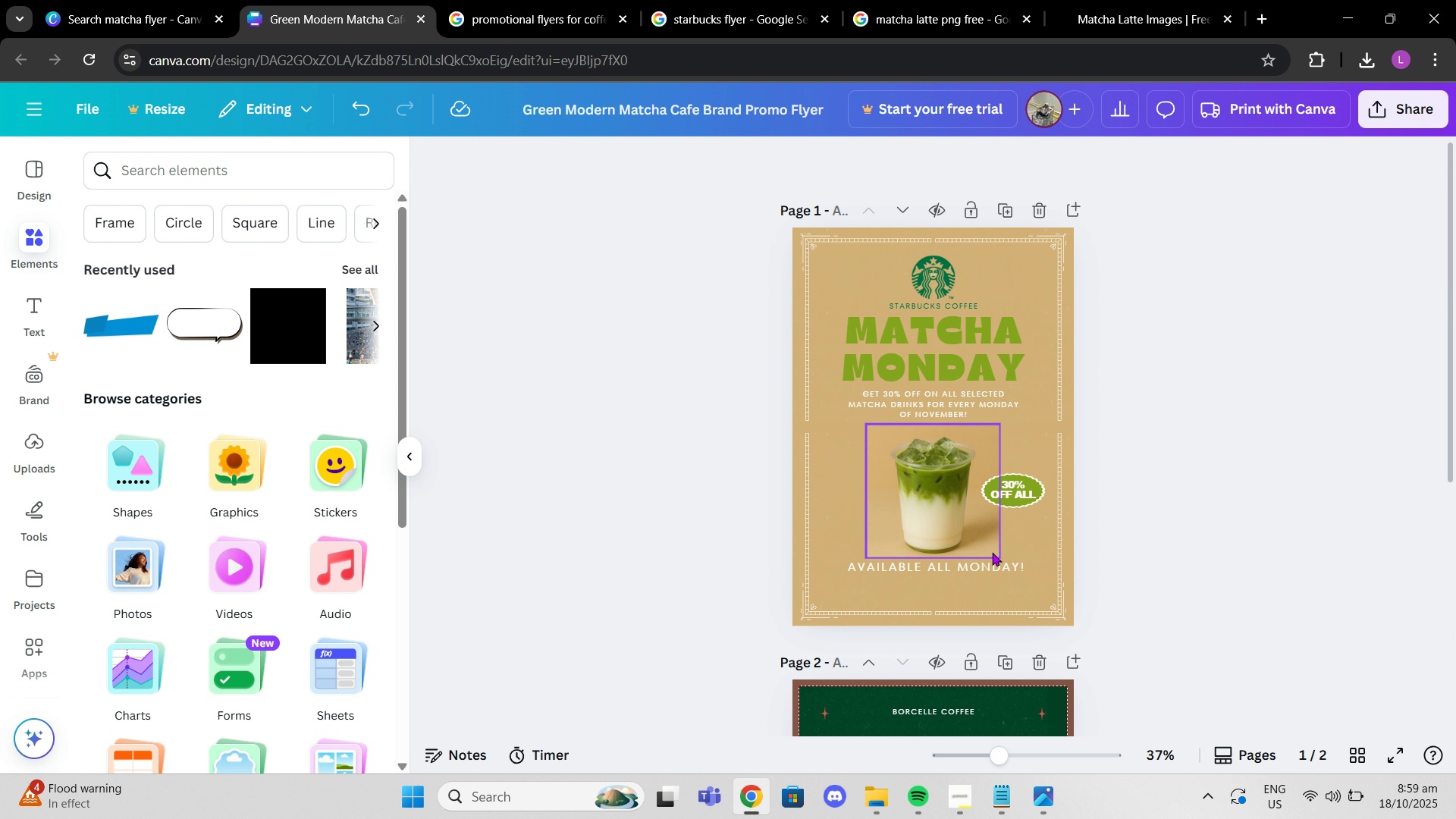 
left_click_drag(start_coordinate=[988, 567], to_coordinate=[990, 562])
 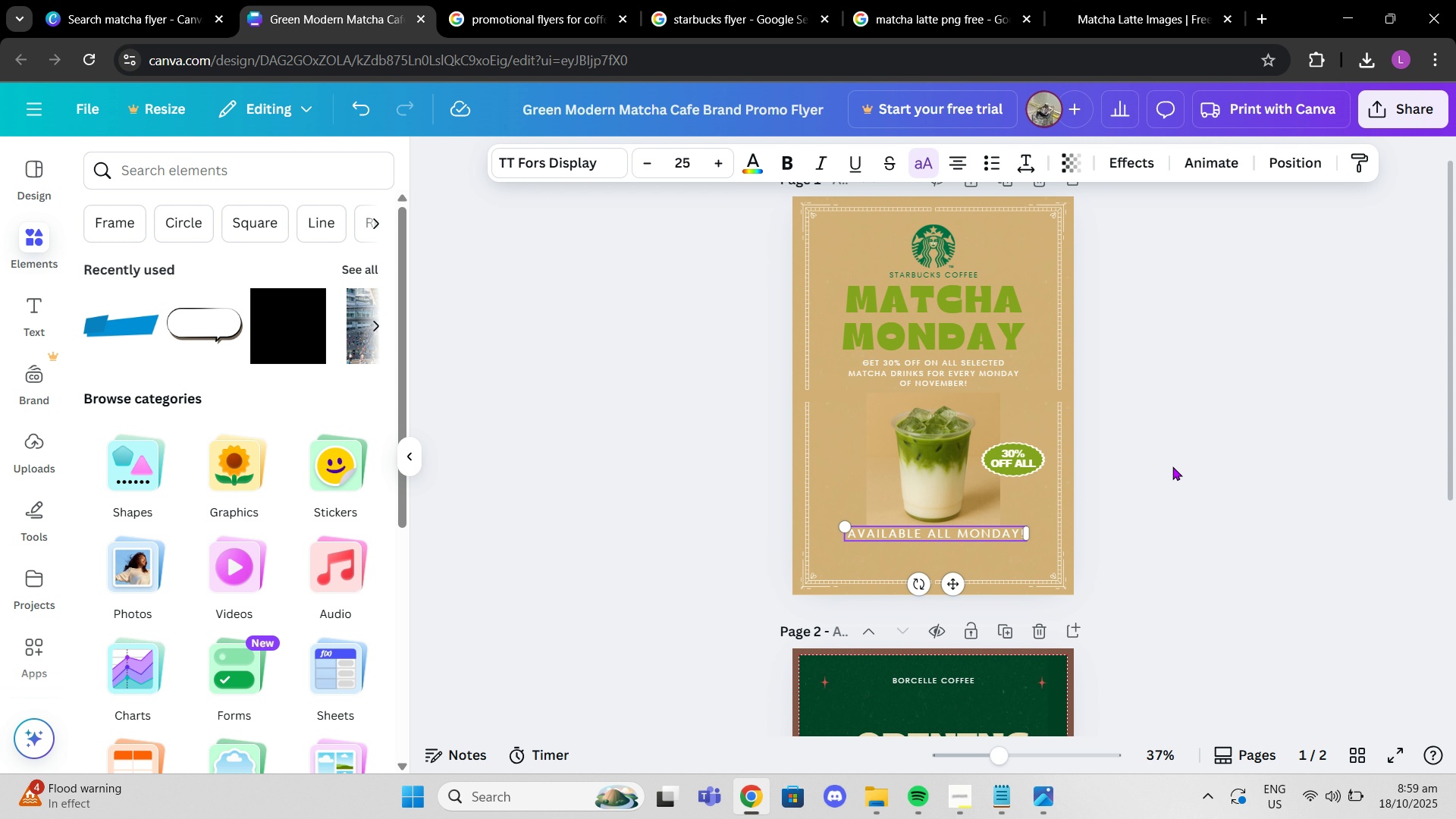 
scroll: coordinate [1225, 425], scroll_direction: down, amount: 6.0
 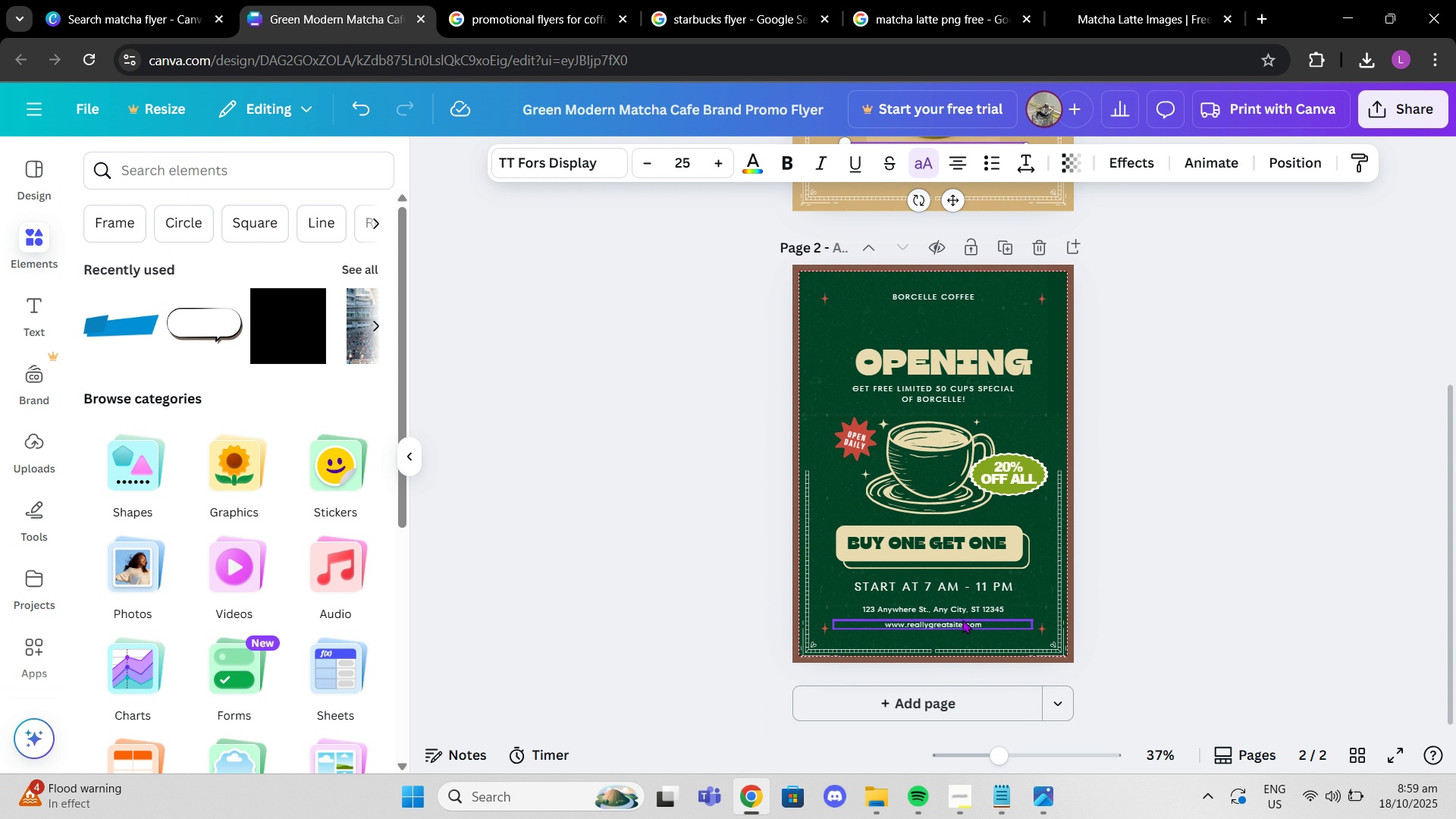 
left_click([965, 626])
 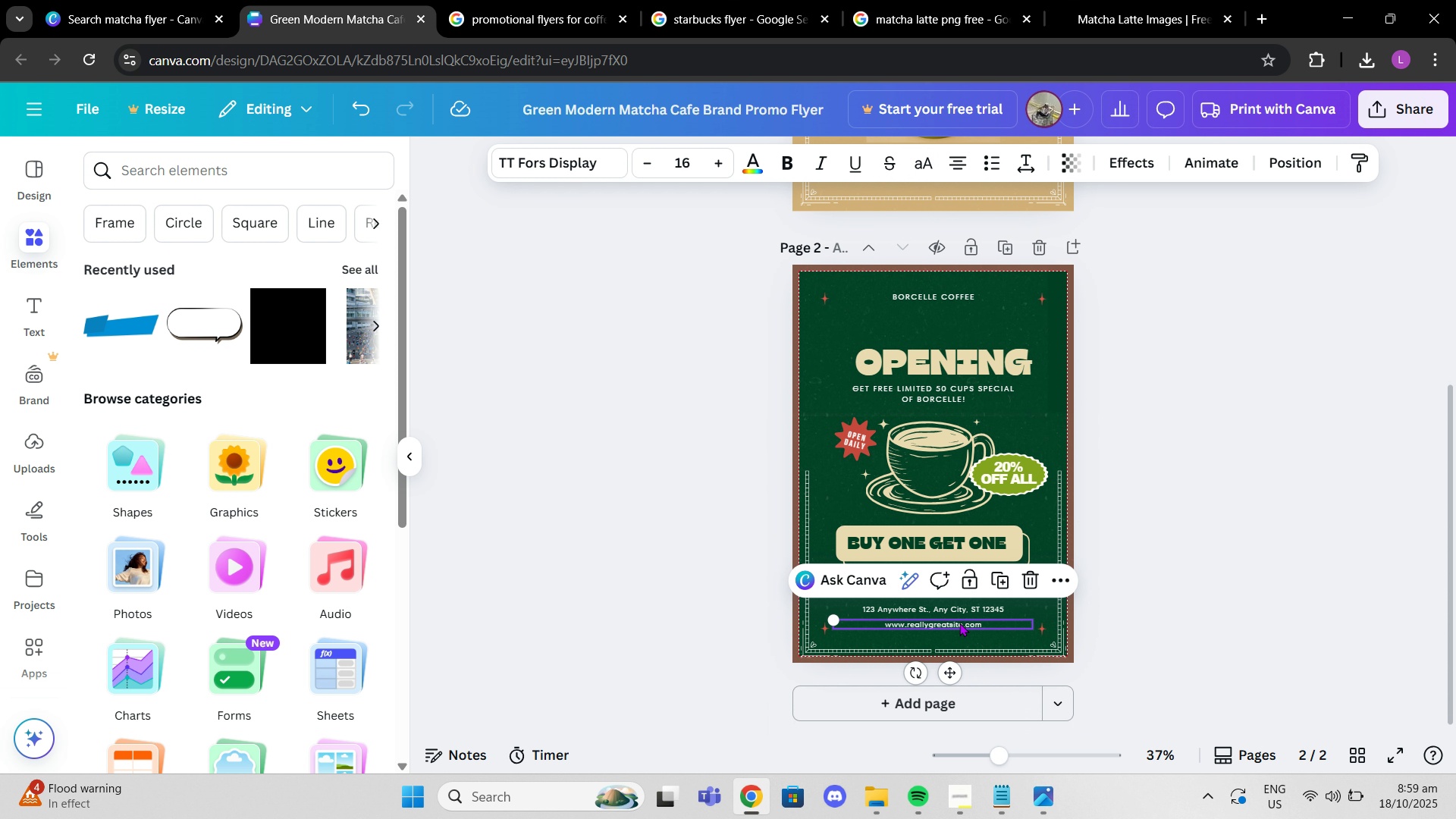 
key(Control+C)
 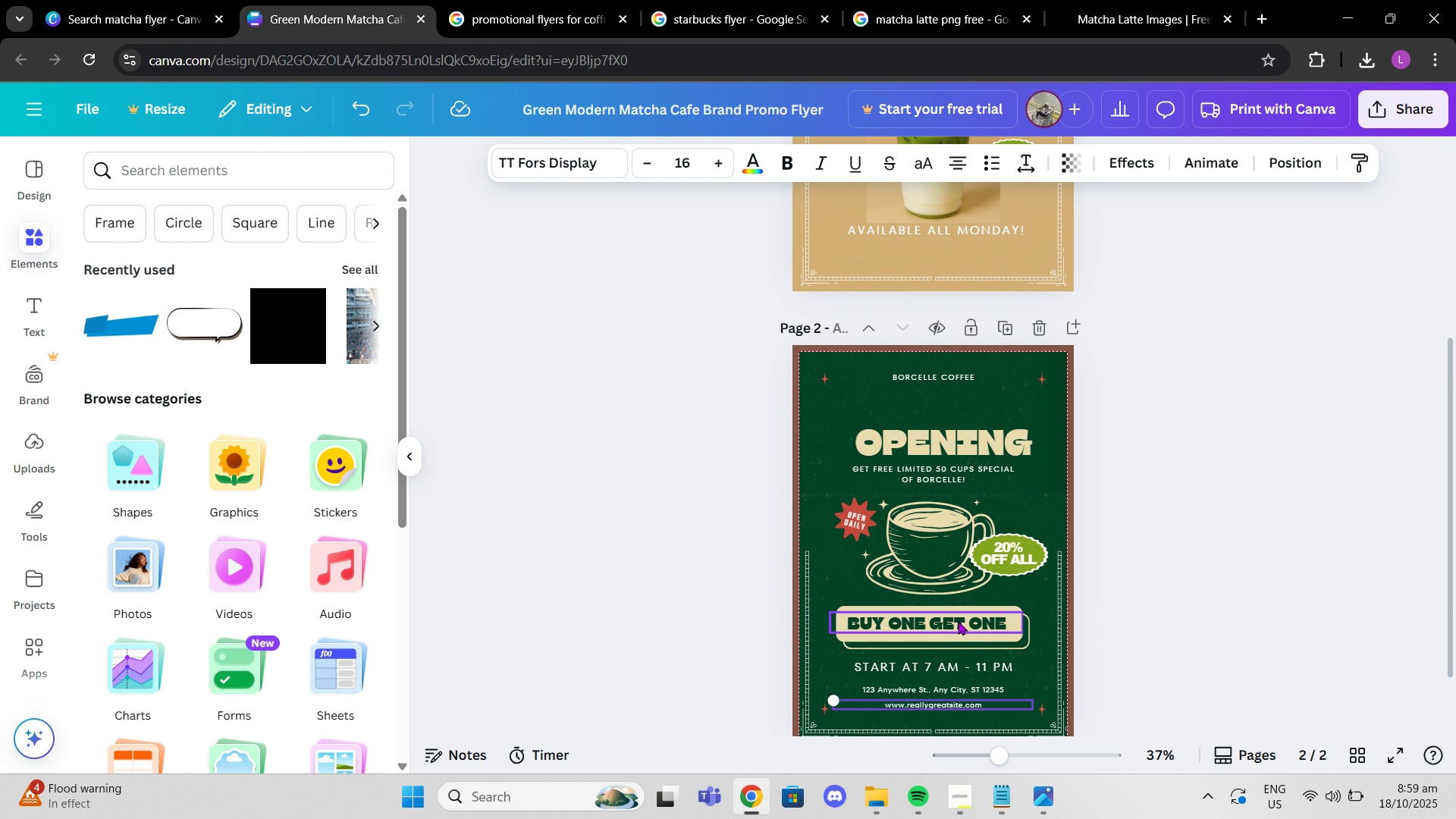 
scroll: coordinate [958, 621], scroll_direction: up, amount: 4.0
 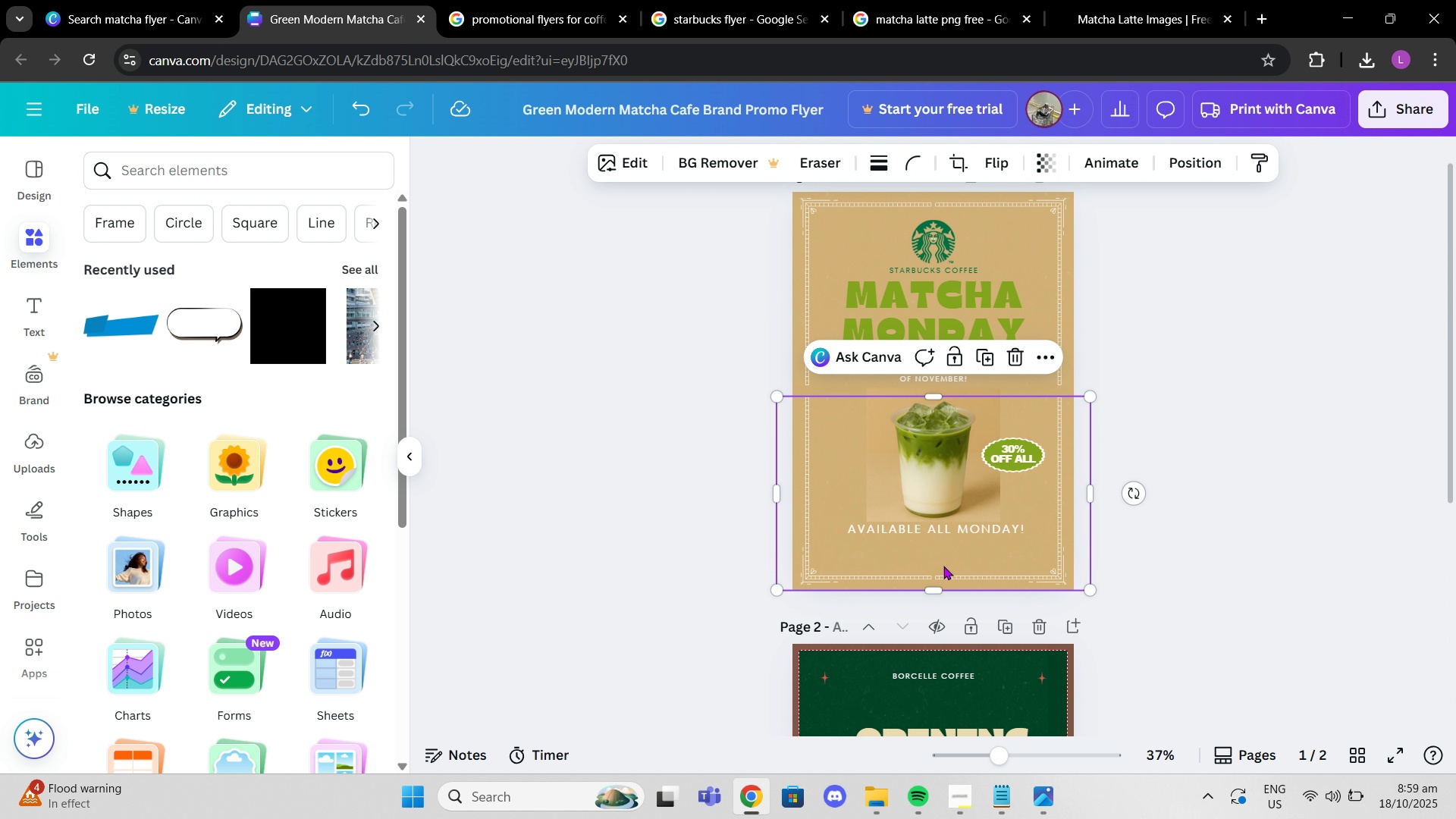 
left_click([948, 570])
 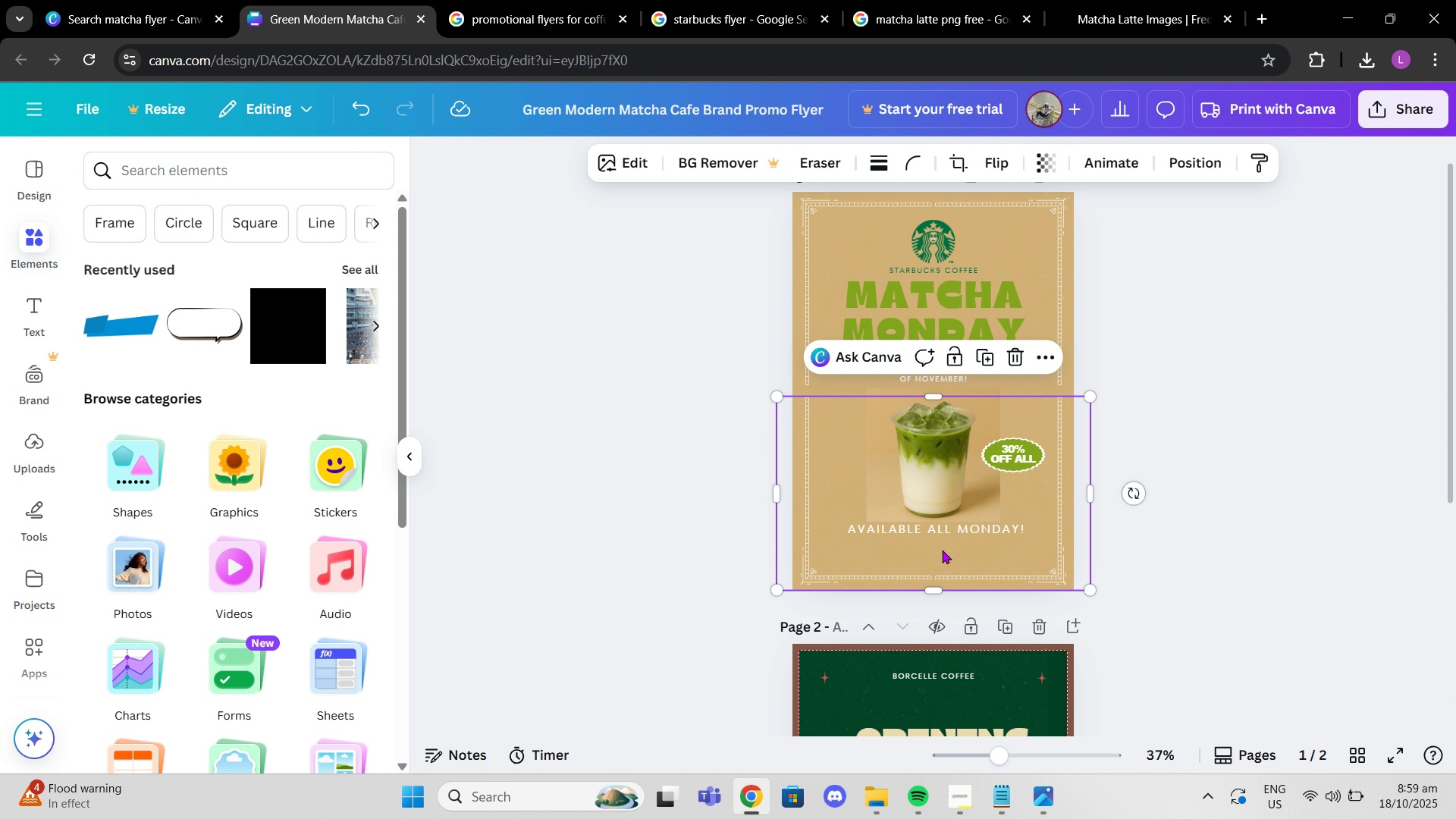 
key(Control+V)
 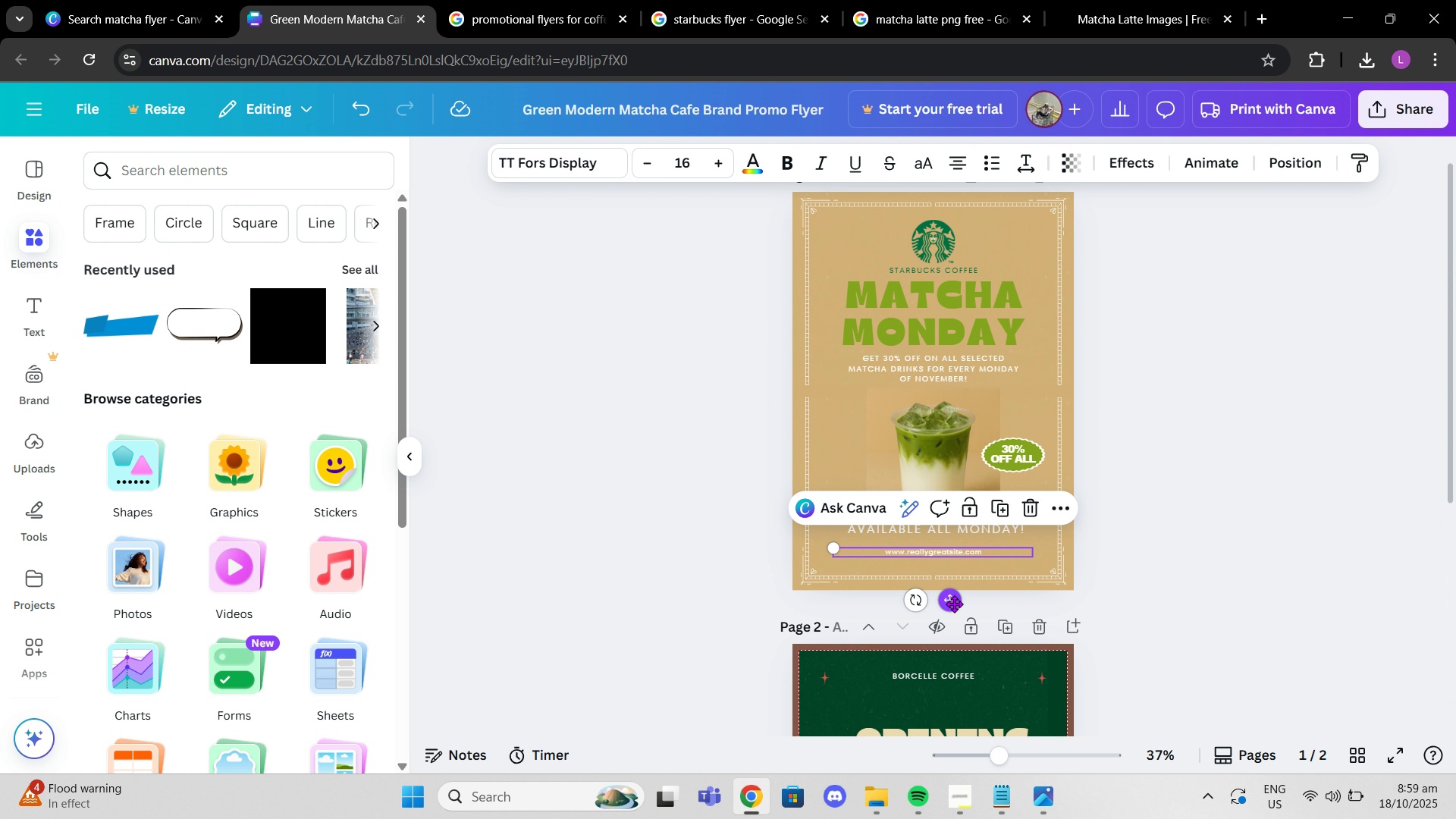 
left_click_drag(start_coordinate=[956, 608], to_coordinate=[961, 617])
 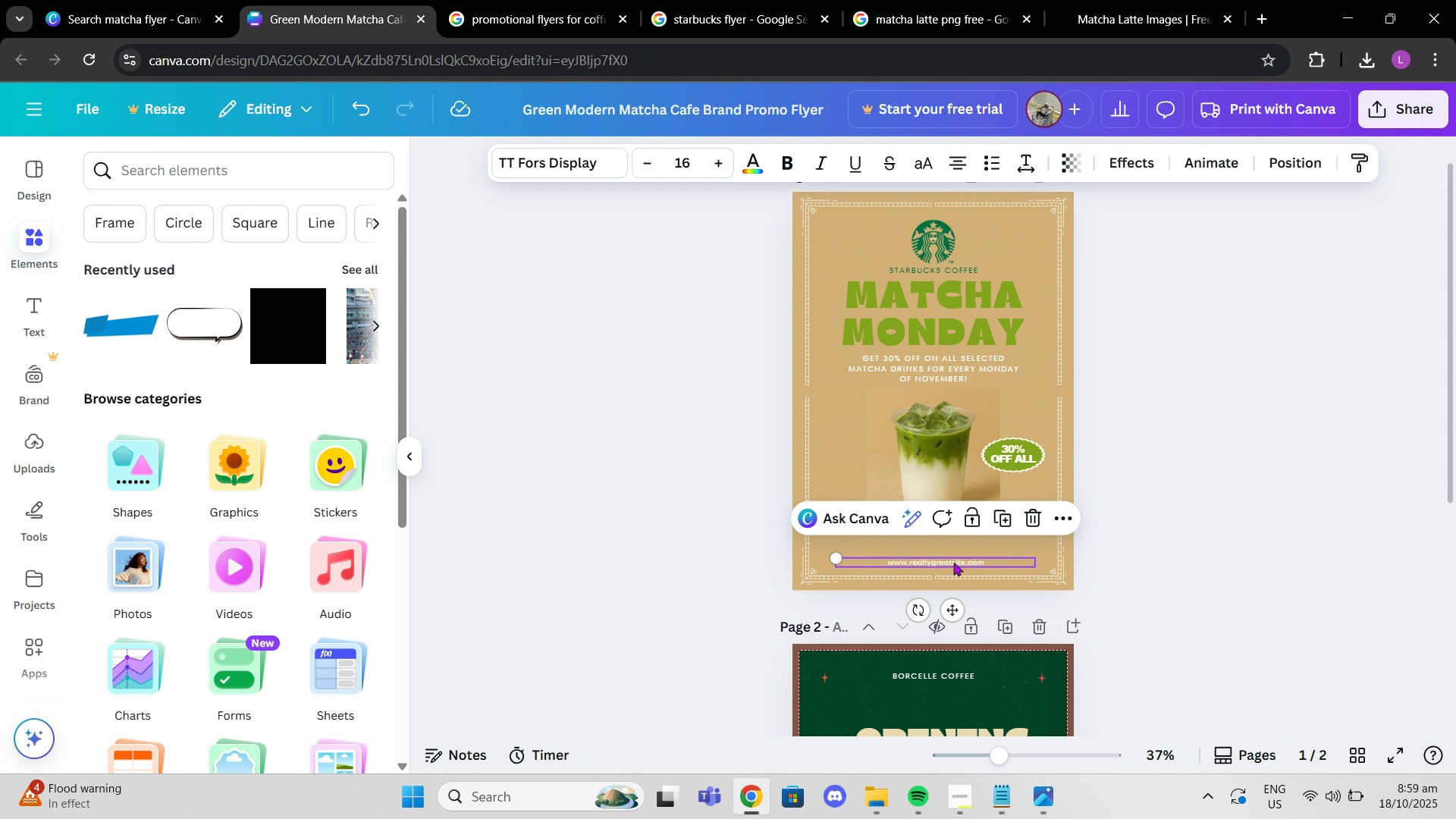 
left_click([952, 560])
 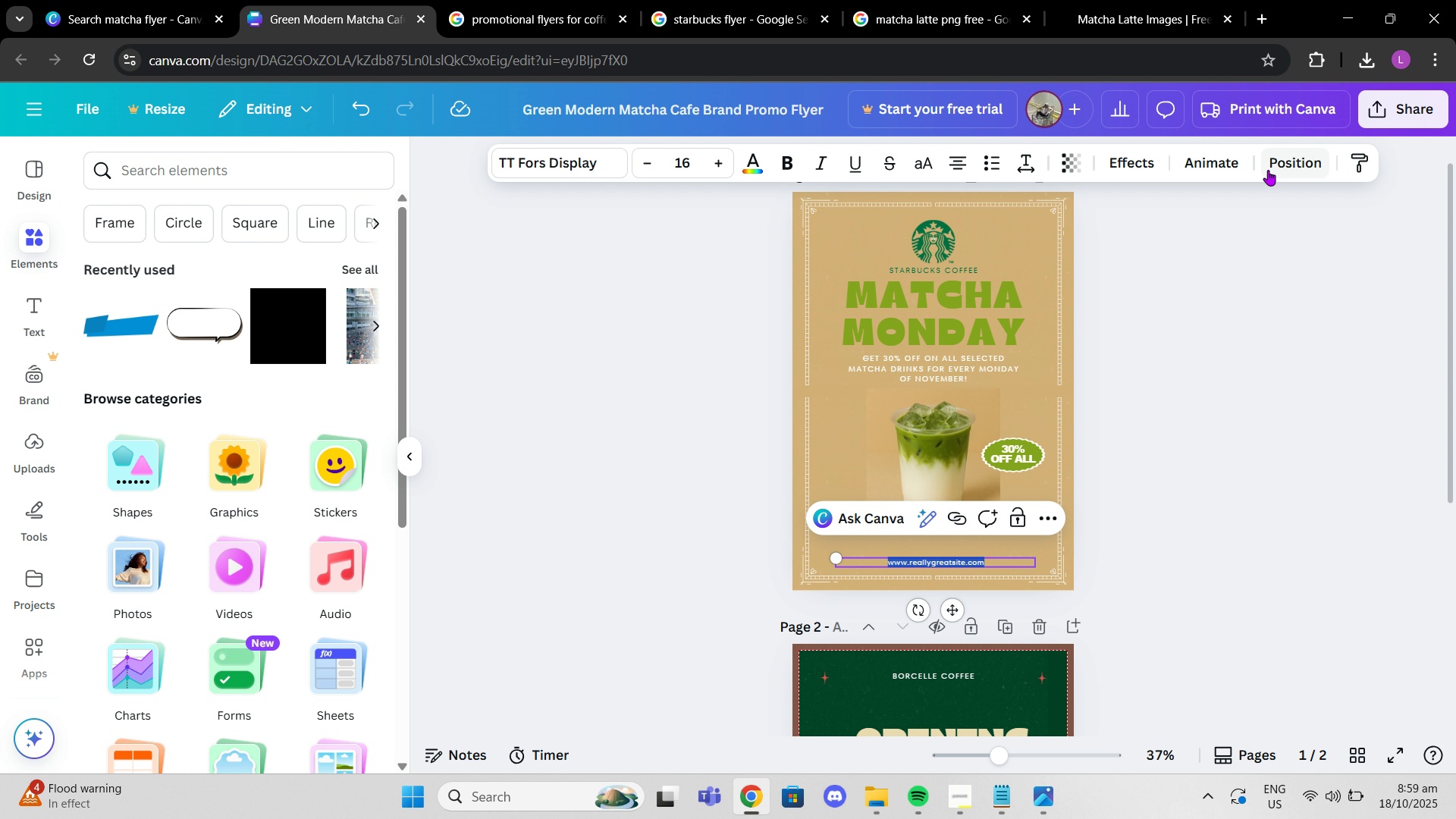 
left_click([1268, 170])
 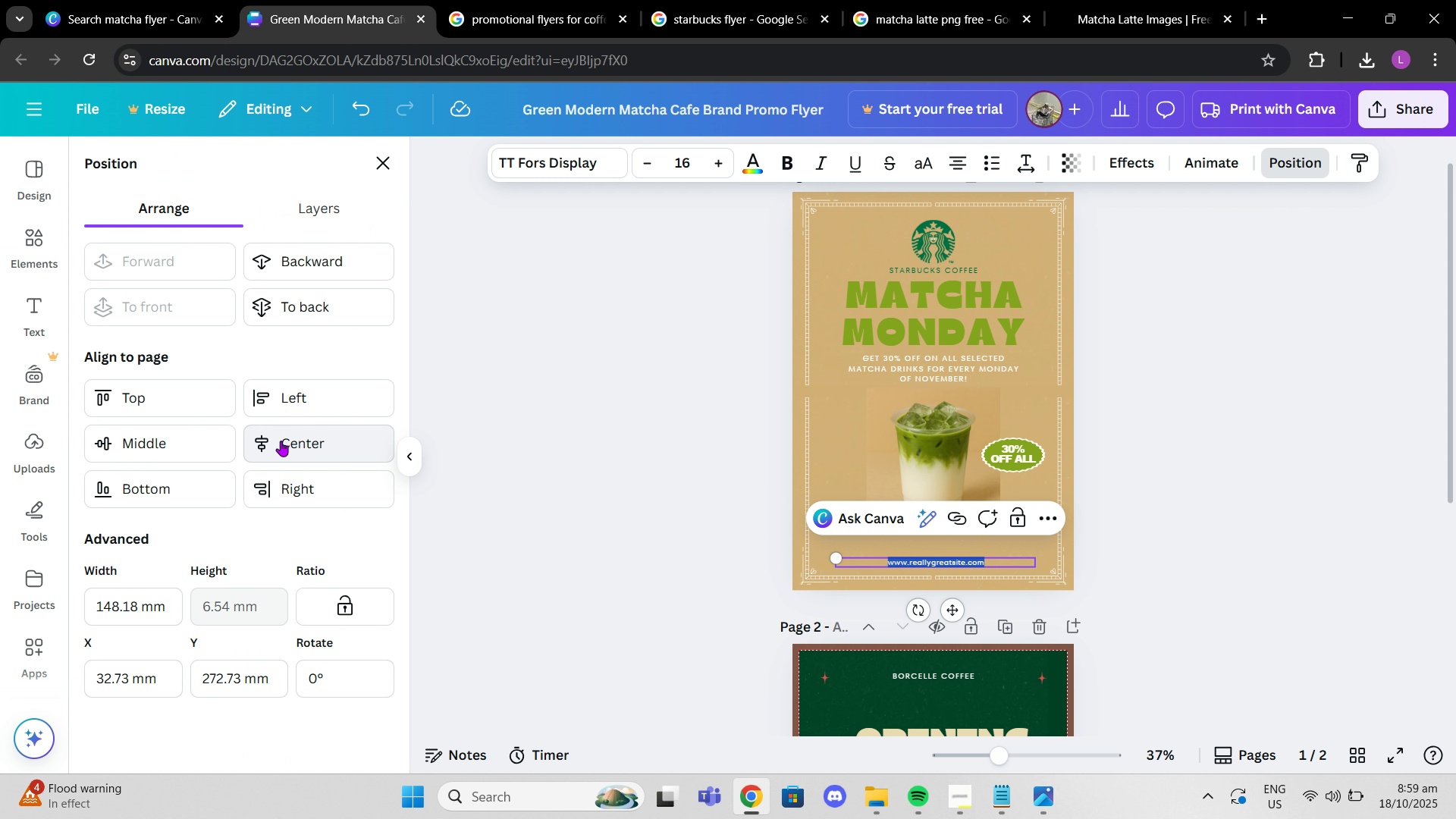 
left_click([281, 441])
 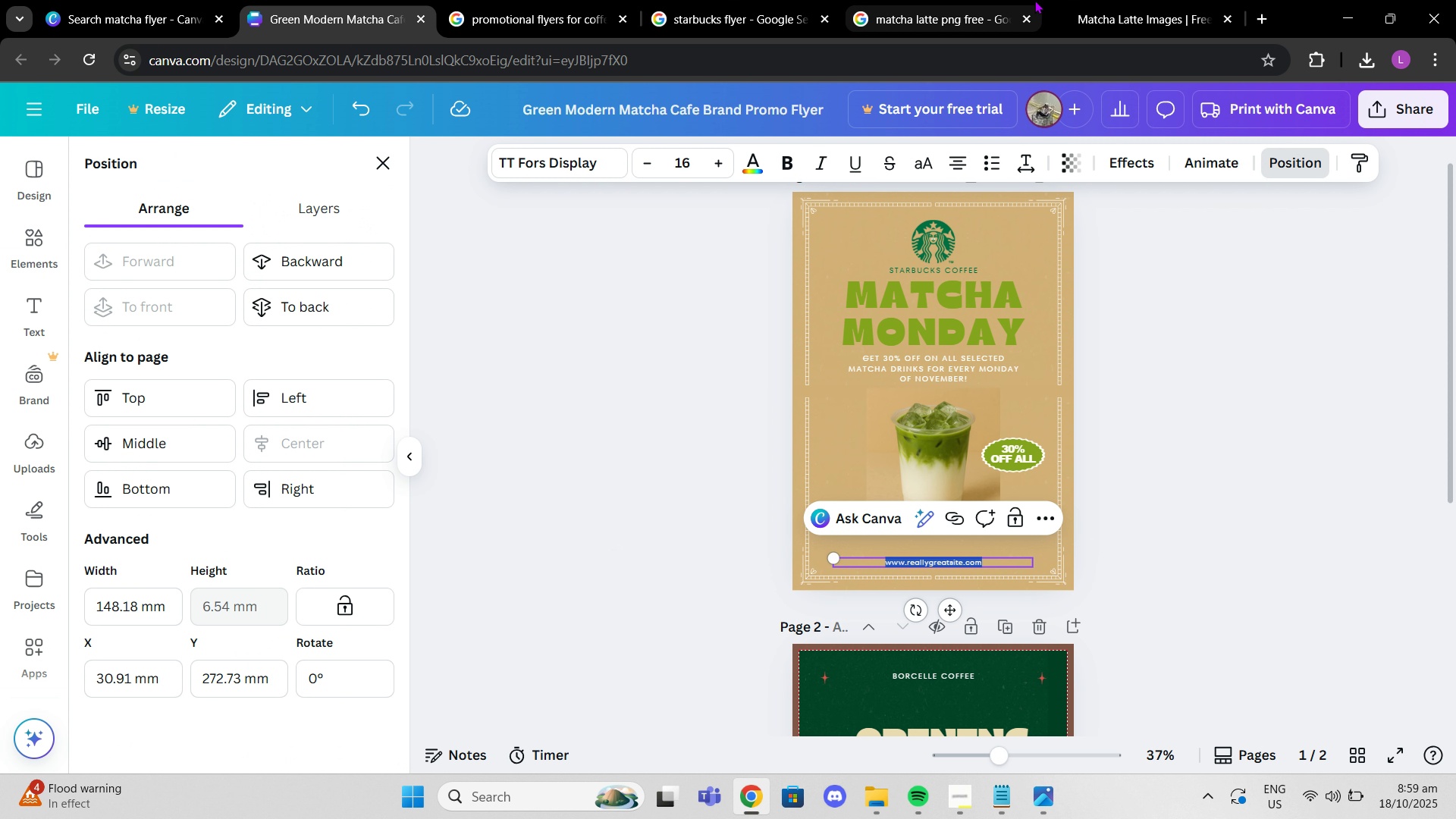 
left_click([1147, 0])
 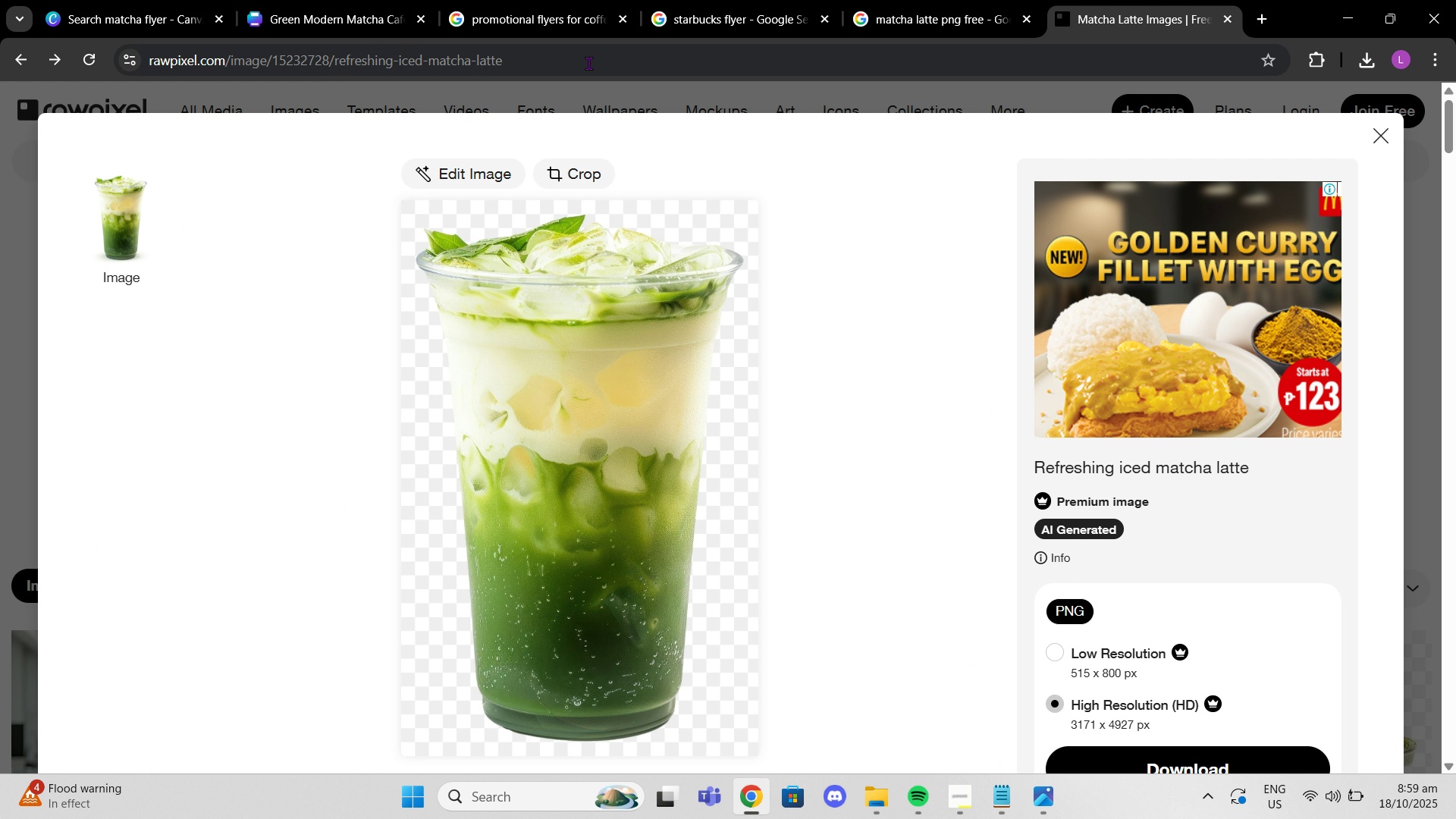 
double_click([588, 63])
 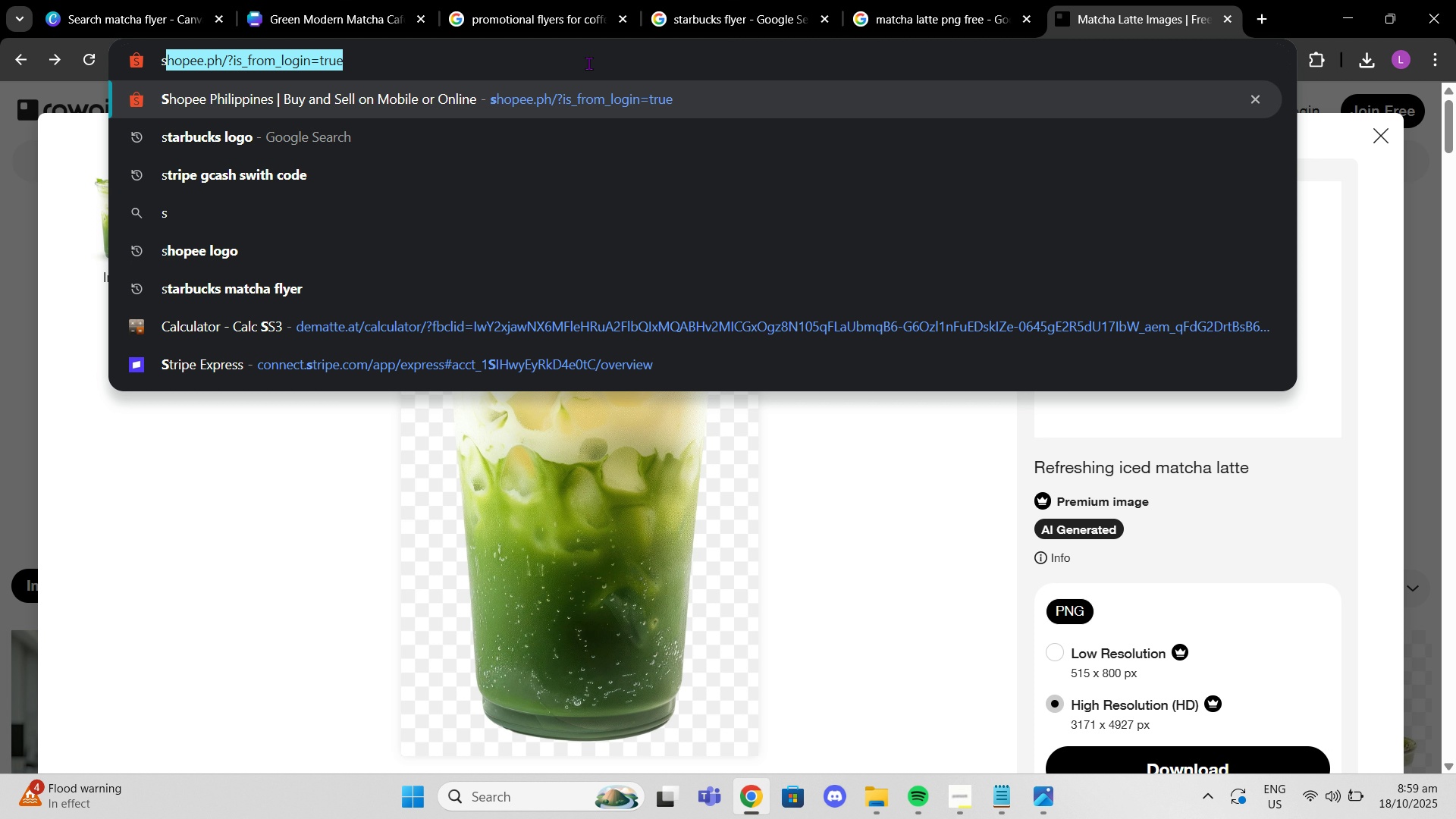 
type(starbucks philip[p)
key(Backspace)
key(Backspace)
type(pines we)
 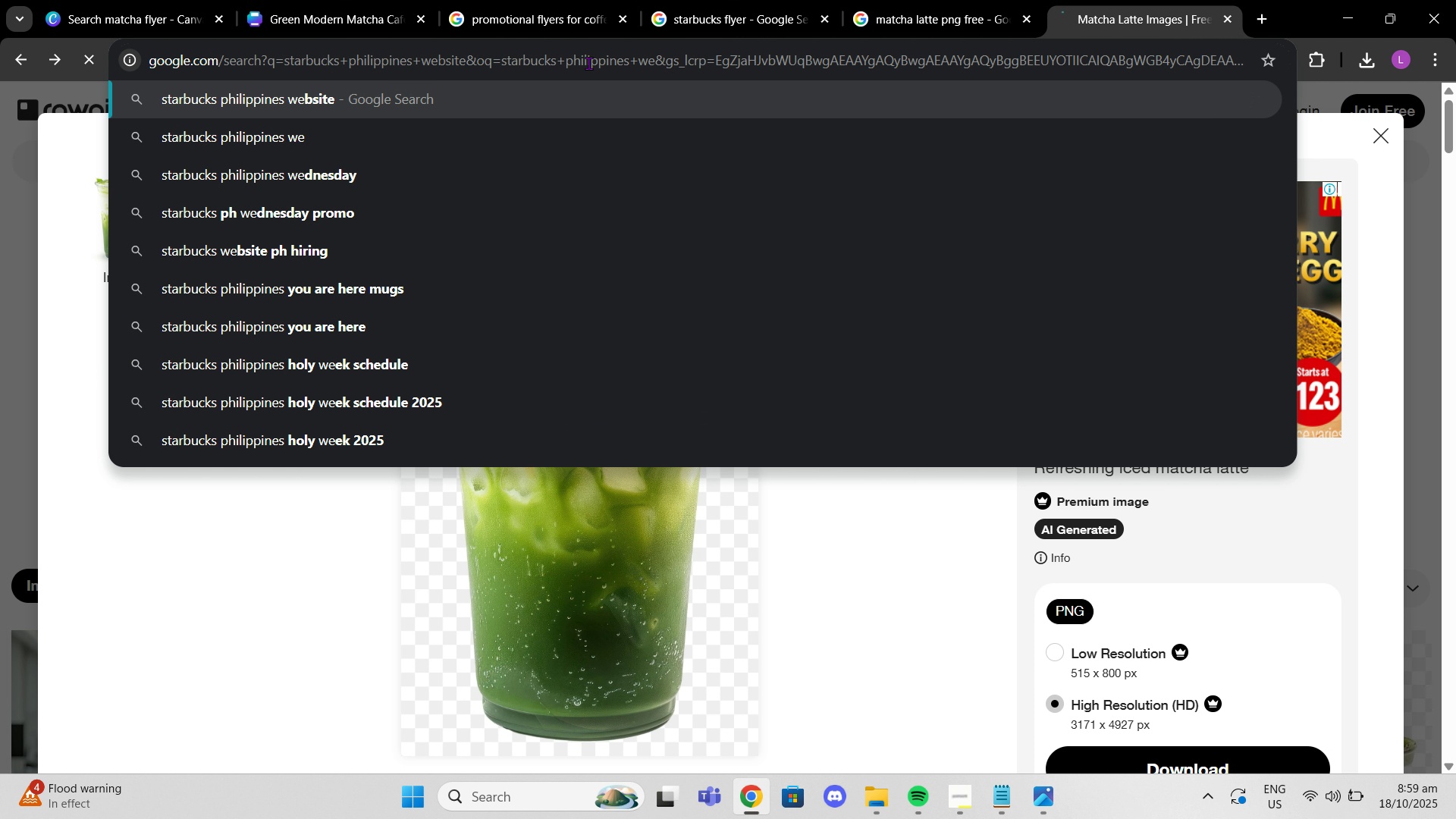 
key(Enter)
 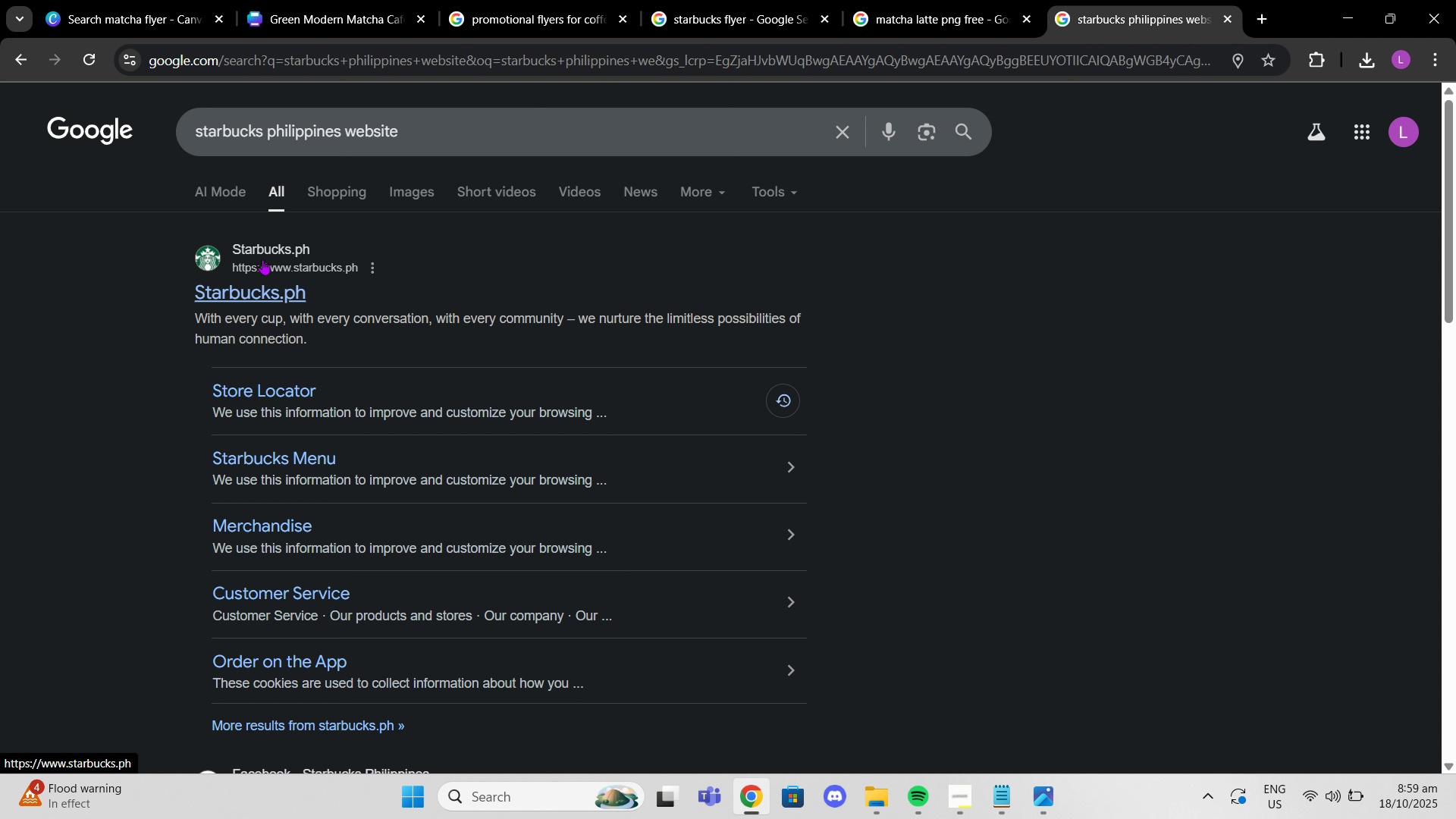 
left_click([262, 288])
 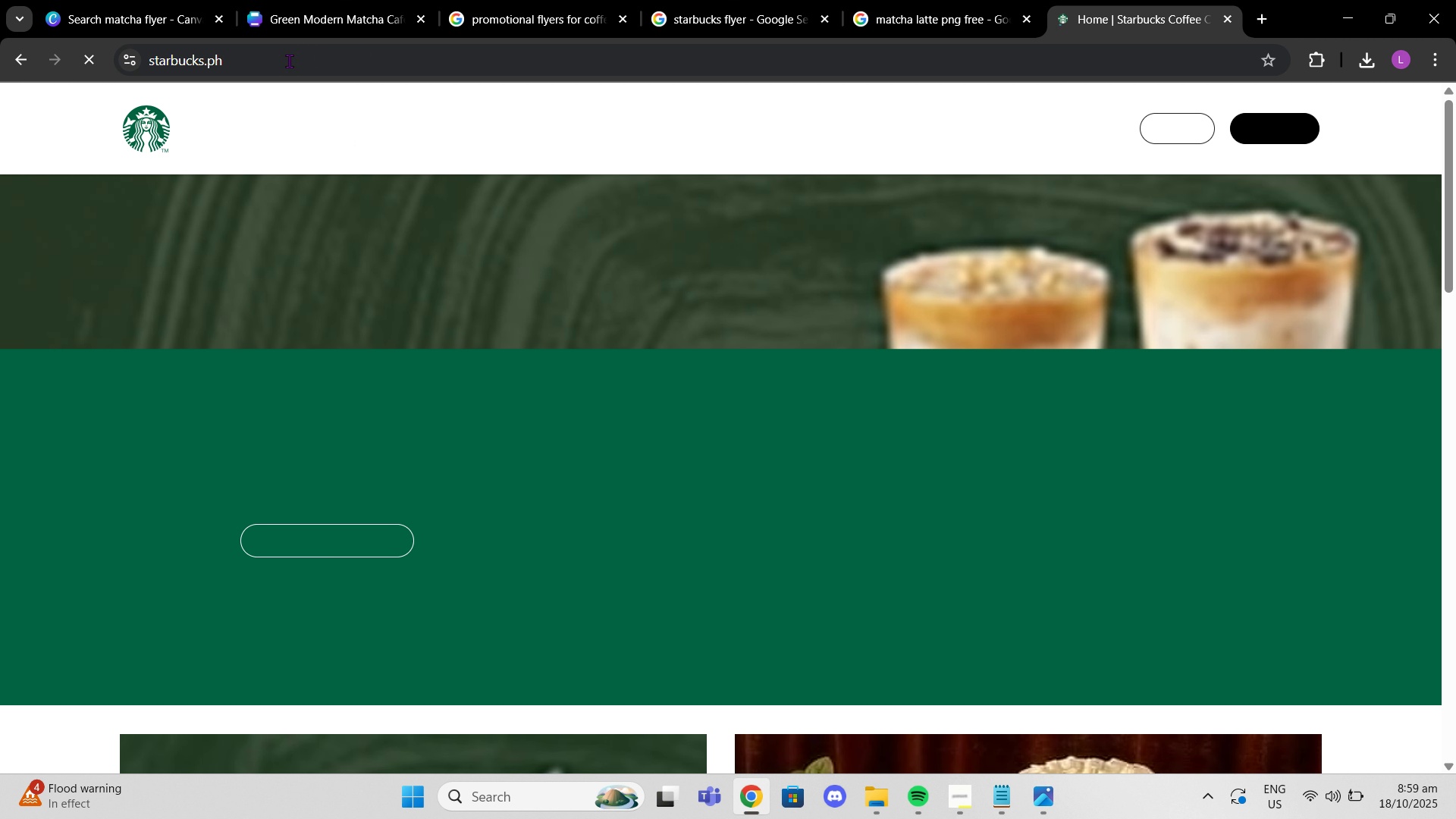 
left_click_drag(start_coordinate=[260, 64], to_coordinate=[113, 33])
 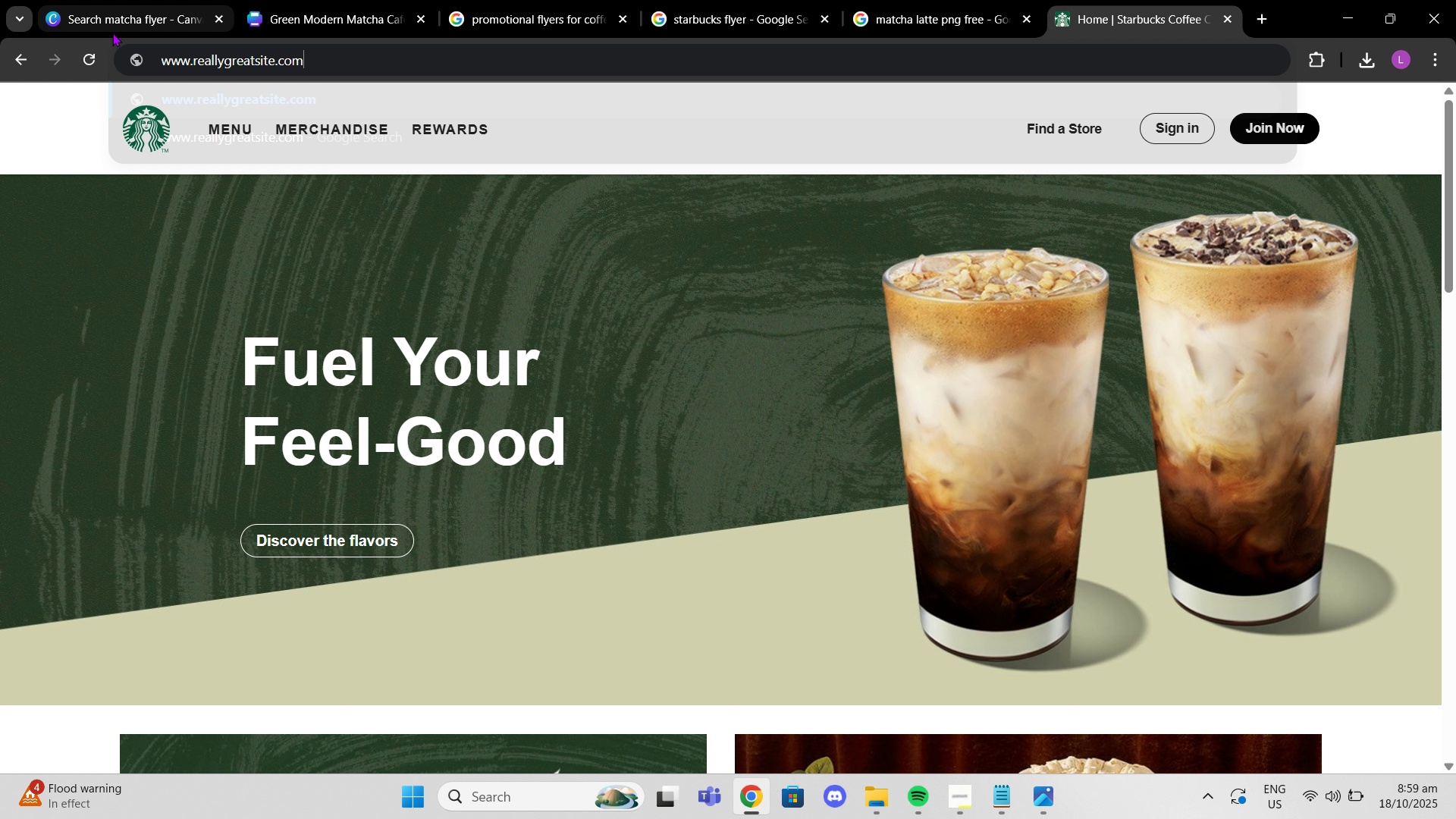 
key(Control+V)
 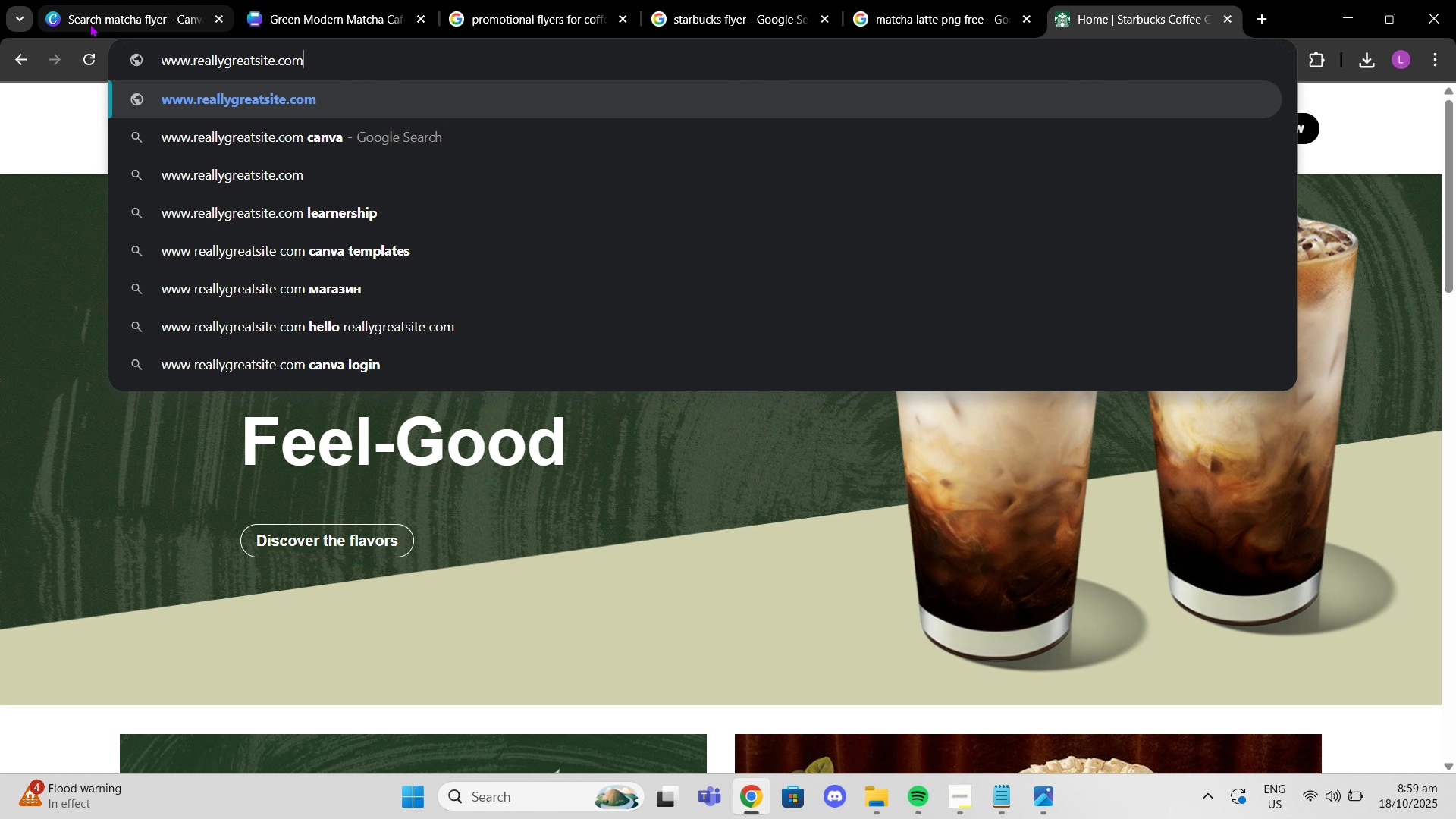 
key(Control+C)
 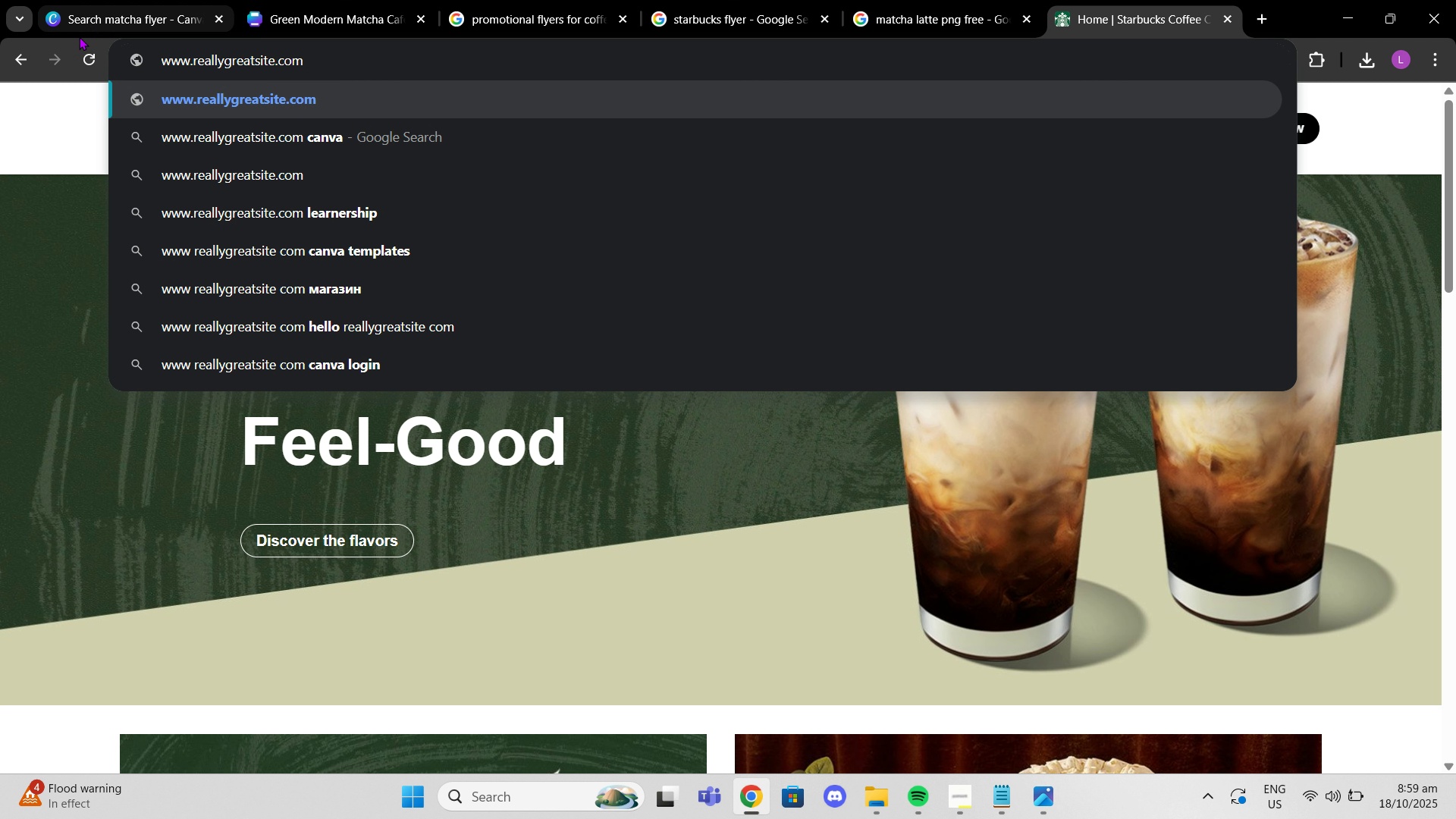 
key(Control+ControlLeft)
 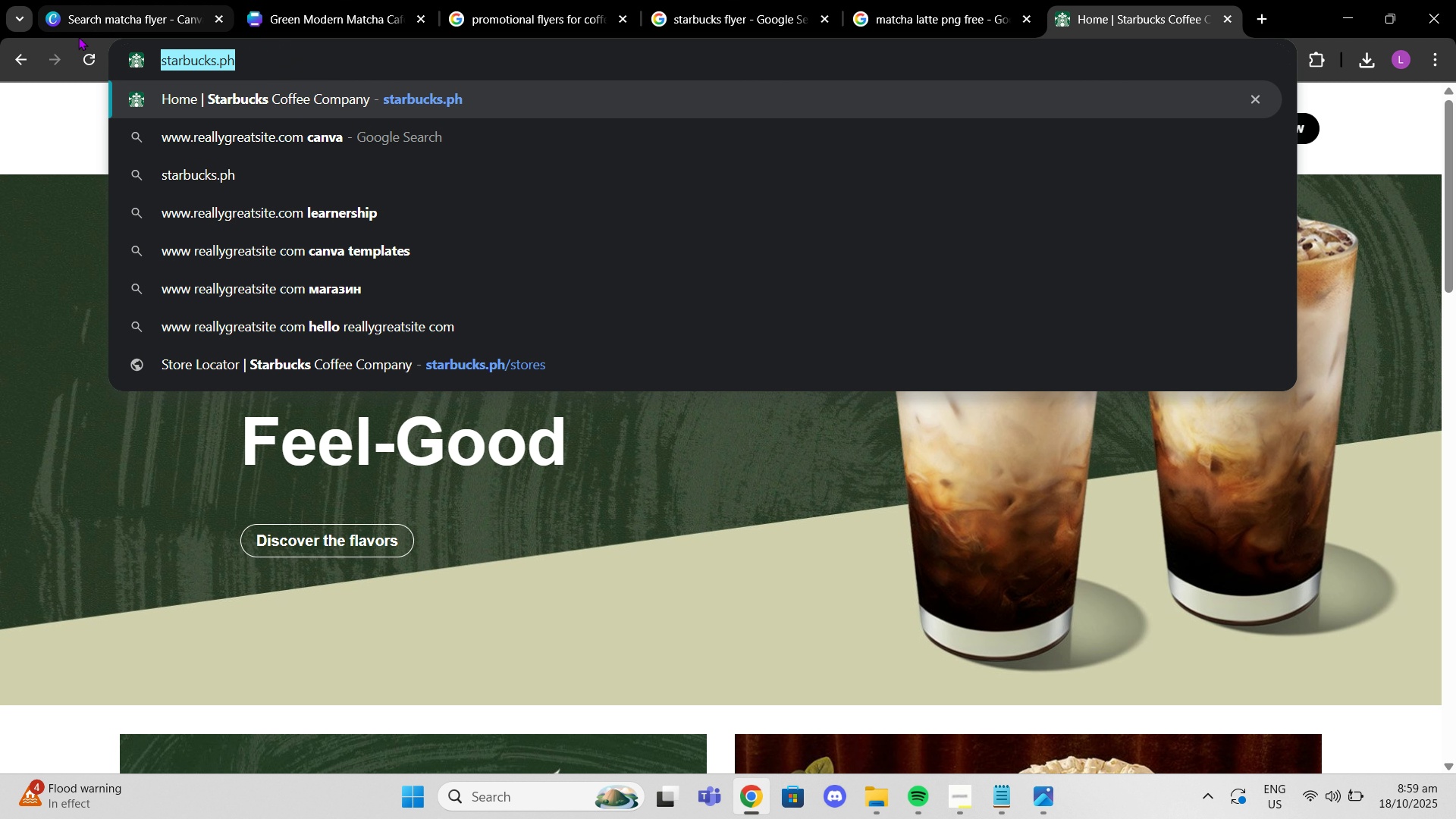 
key(Control+Z)
 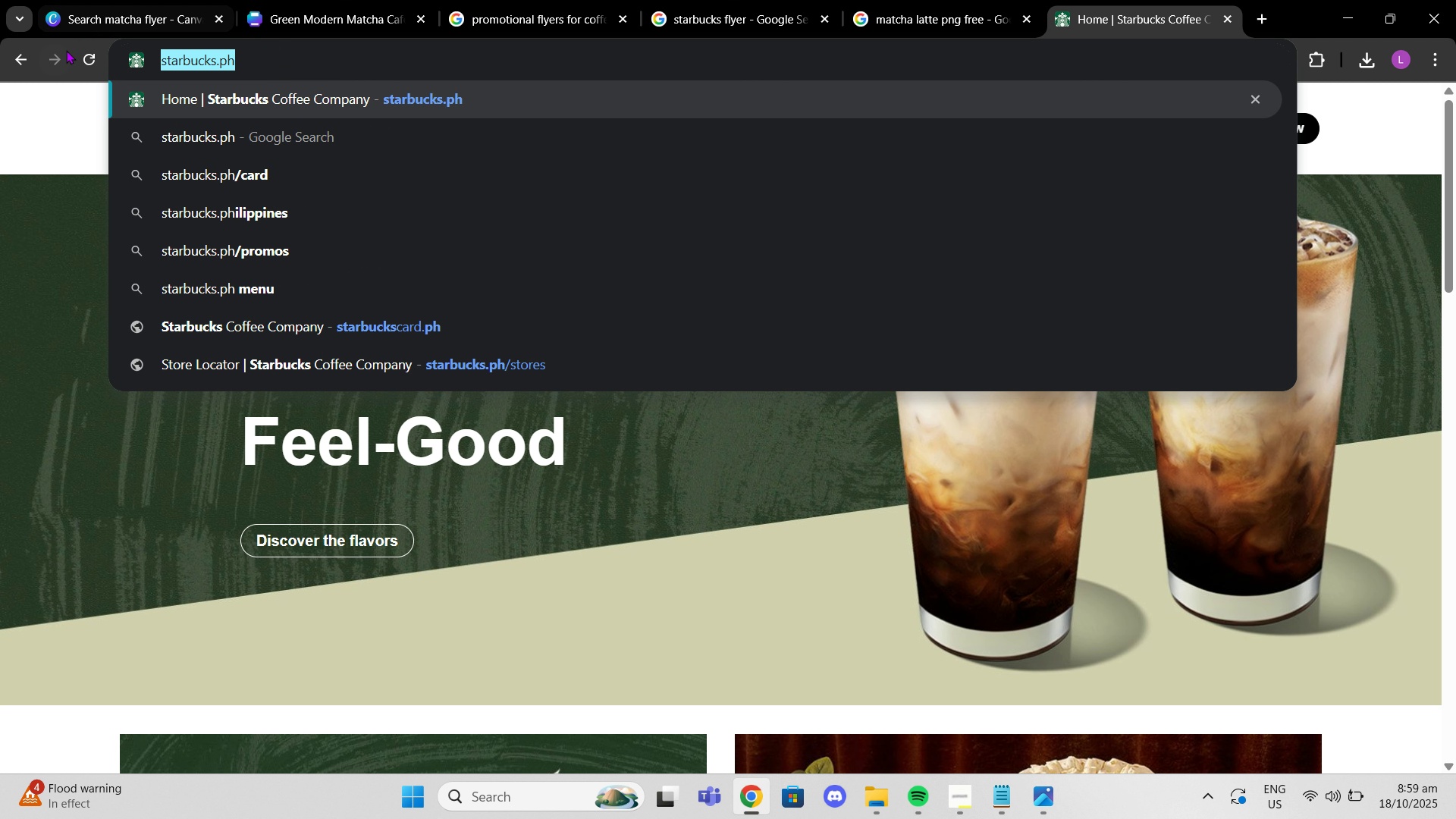 
key(Control+C)
 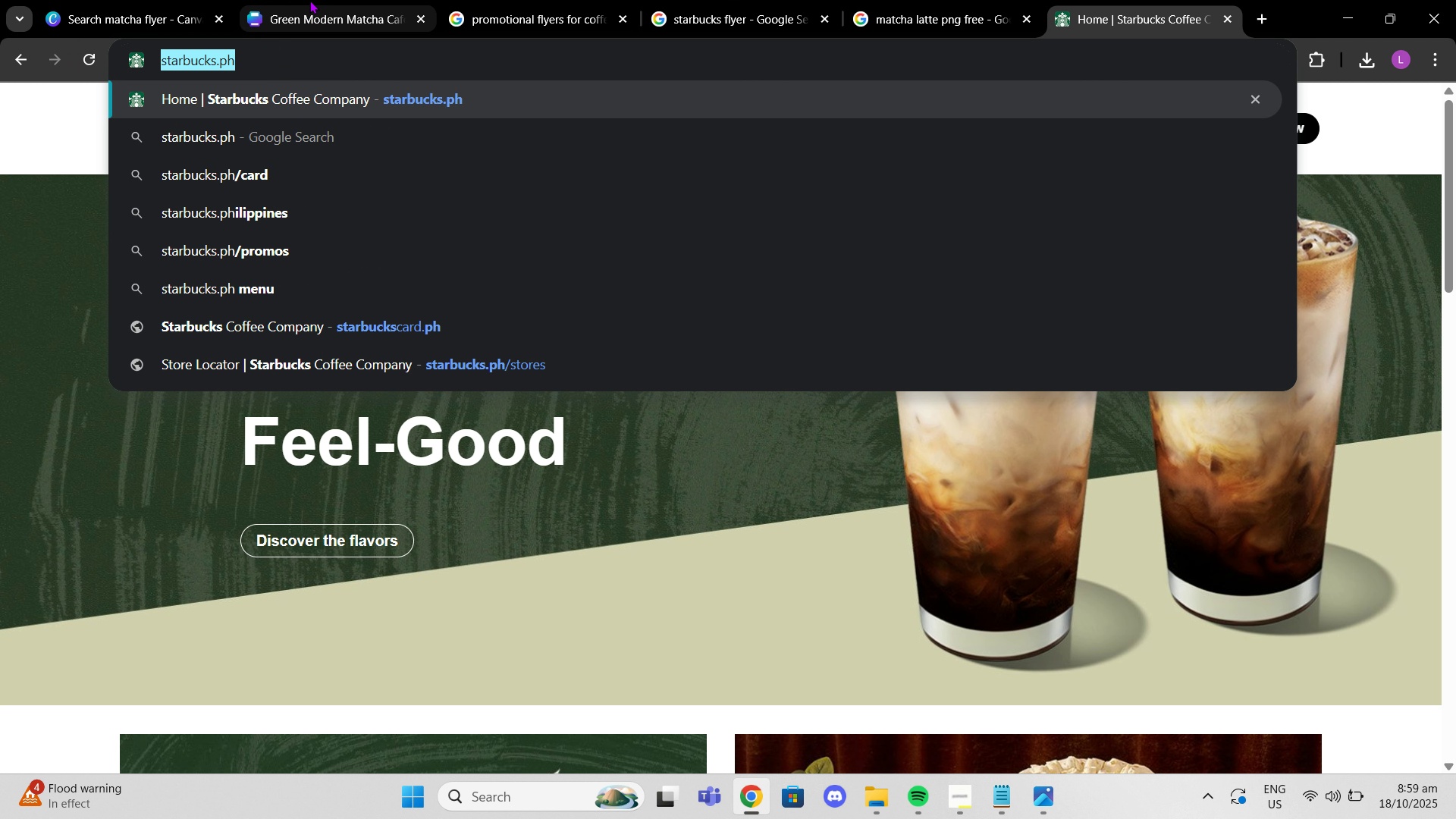 
left_click([309, 0])
 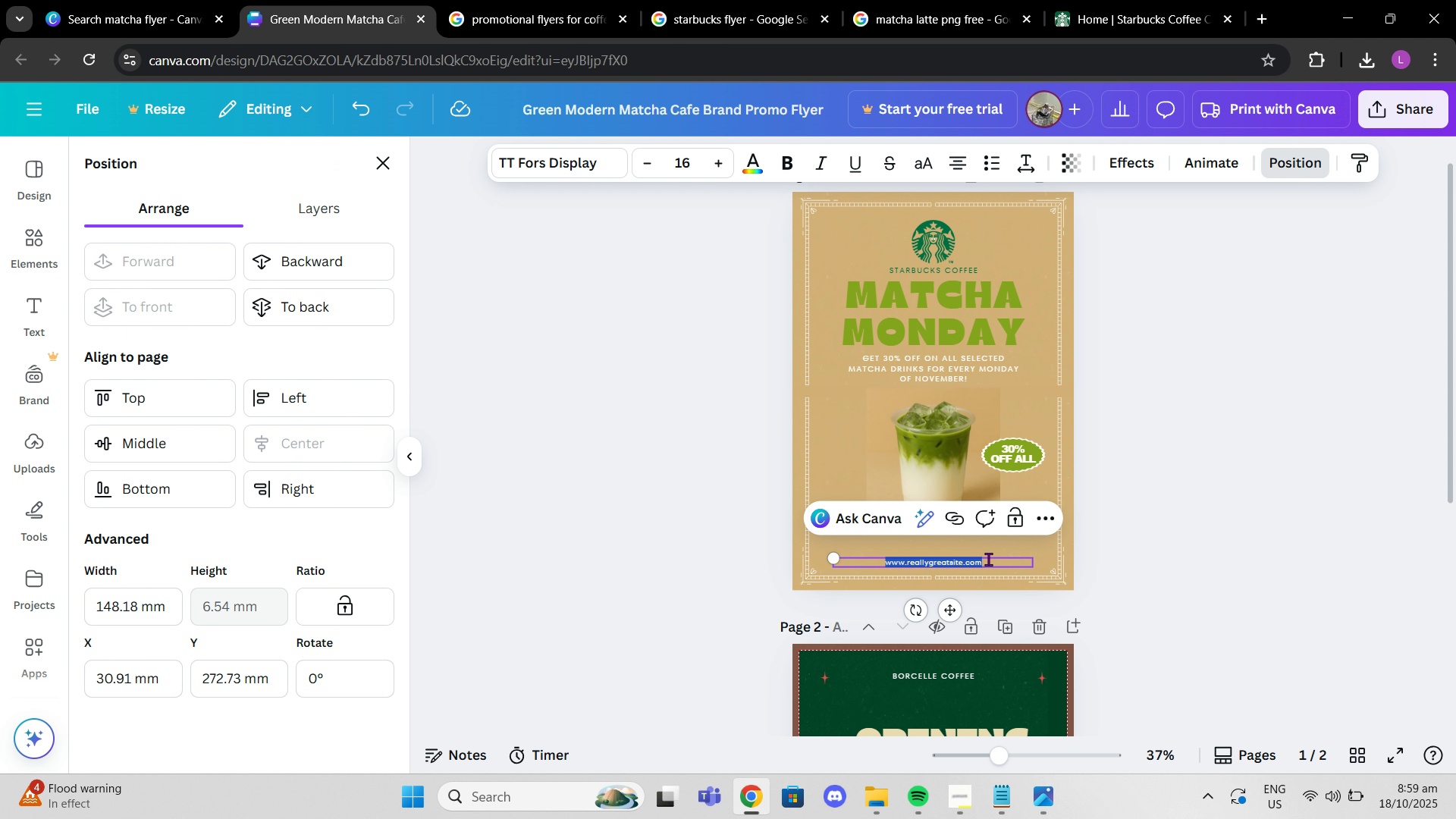 
left_click([988, 559])
 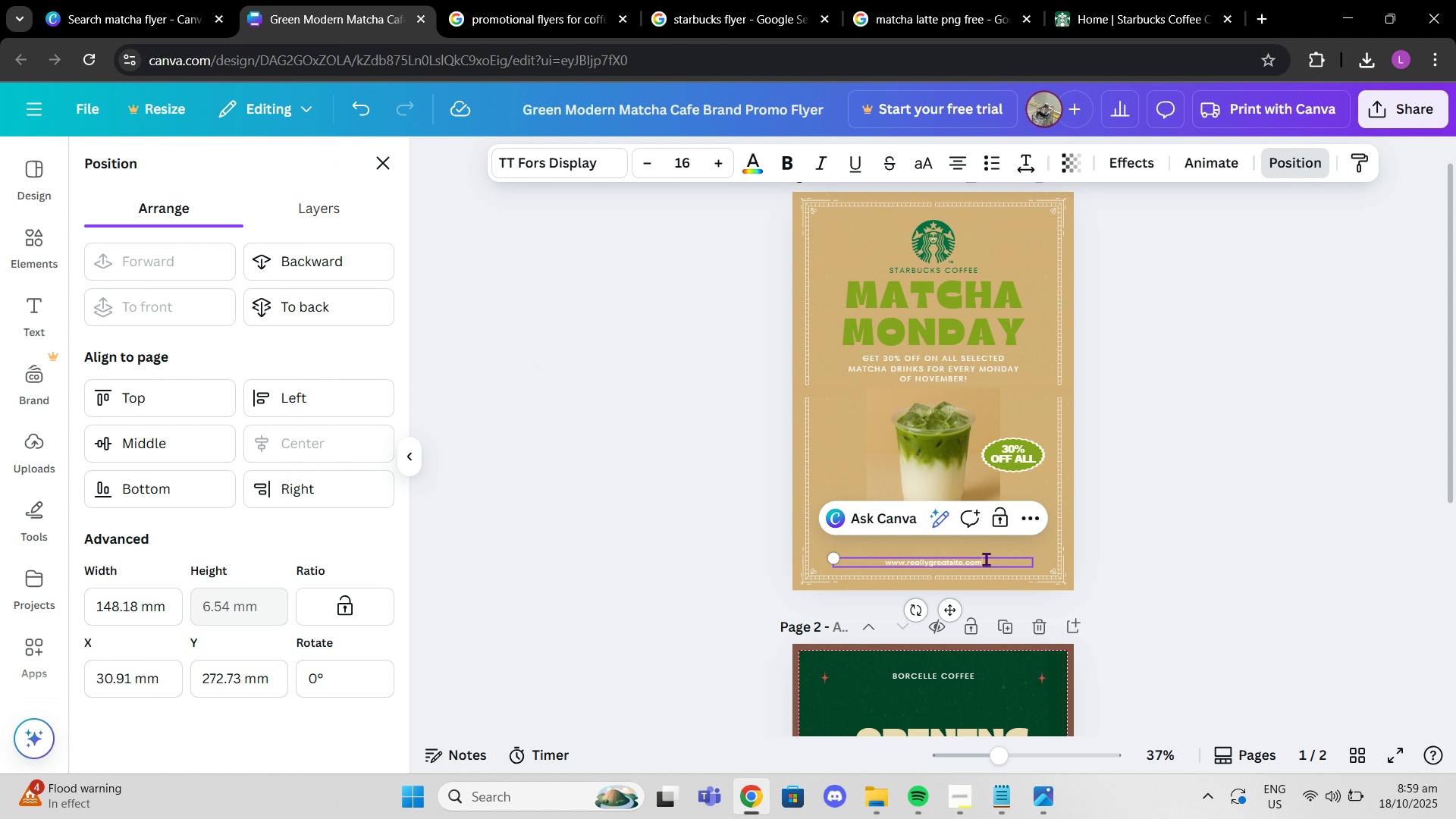 
left_click_drag(start_coordinate=[988, 559], to_coordinate=[921, 549])
 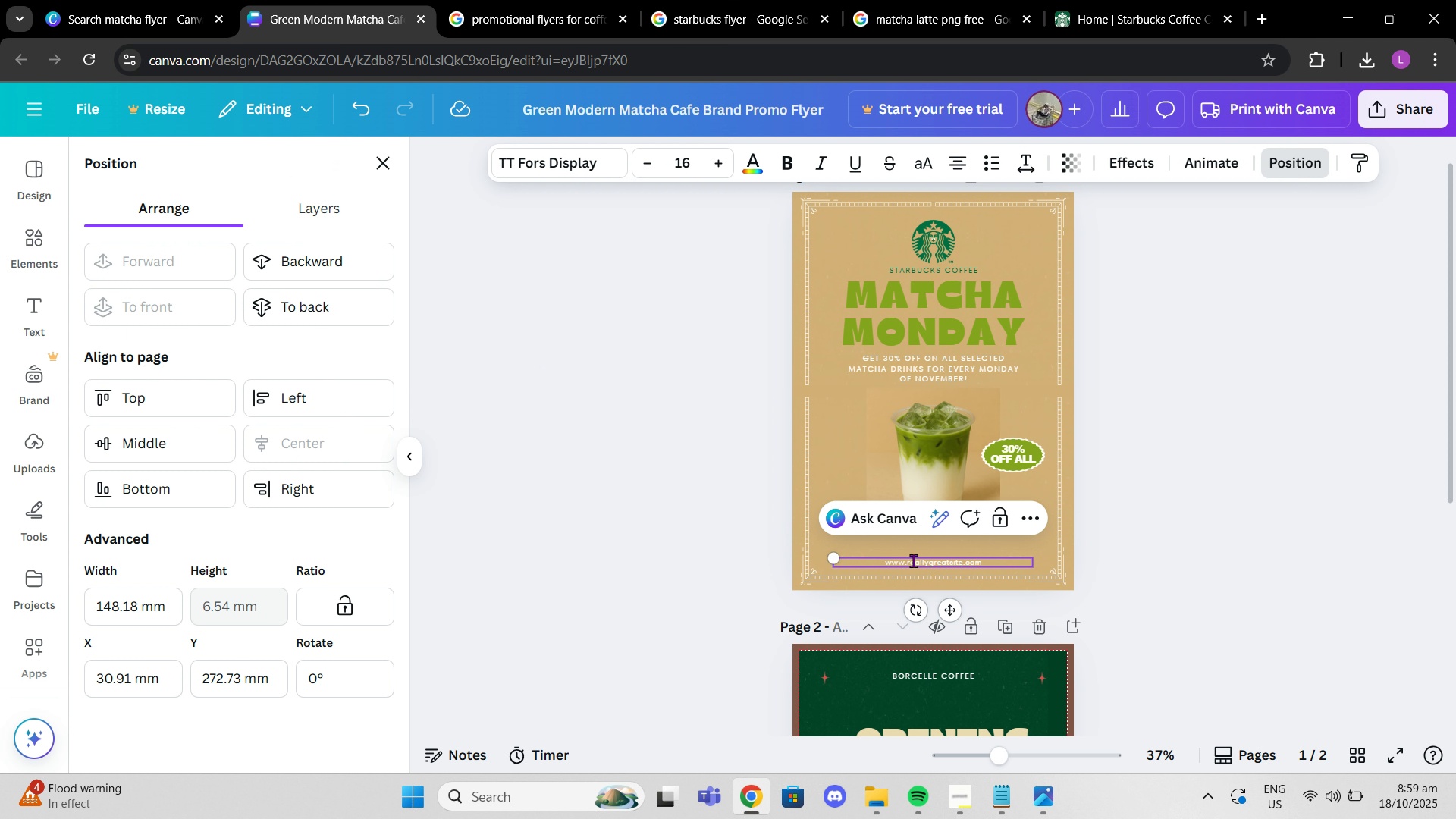 
left_click([913, 560])
 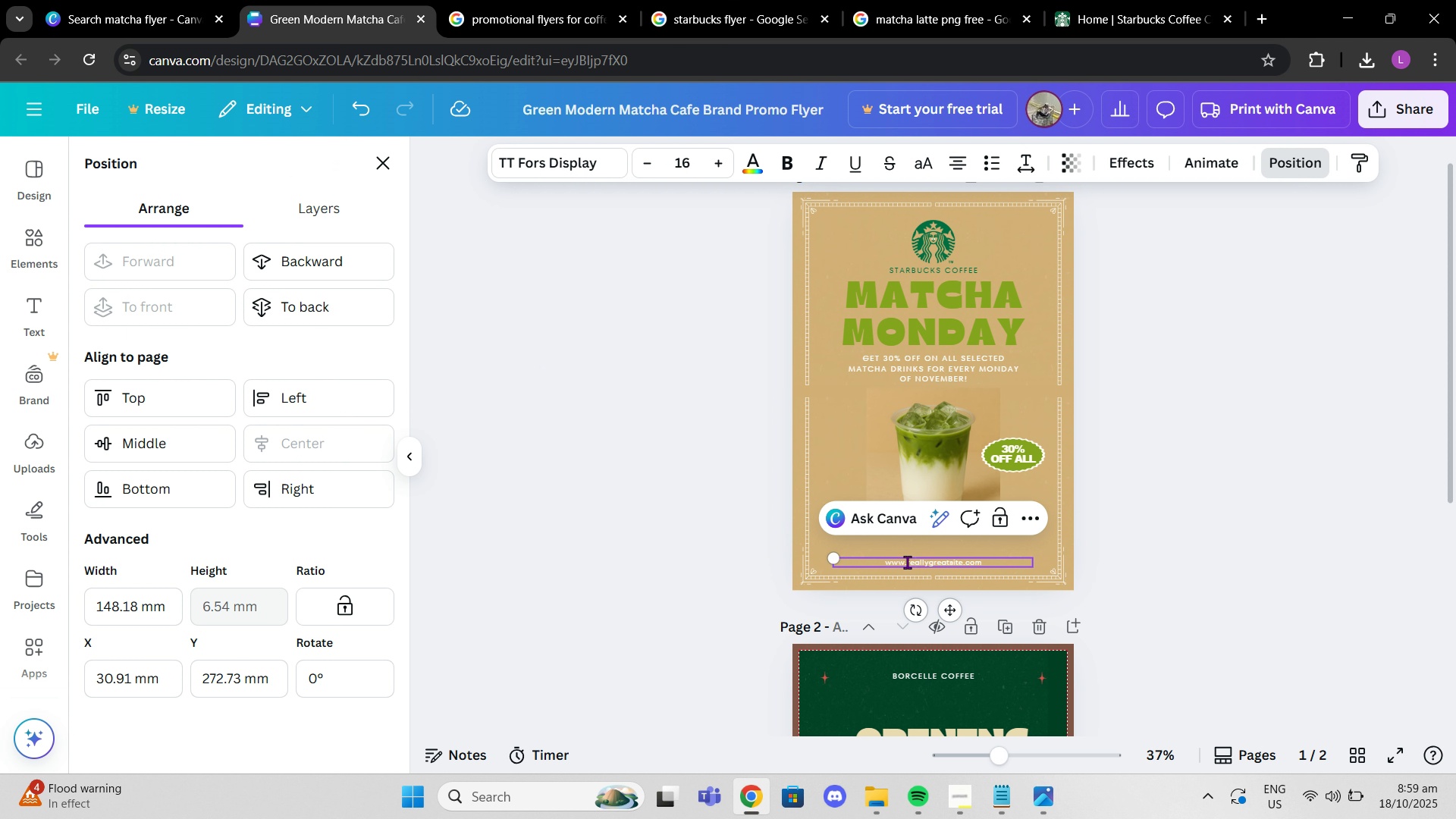 
left_click_drag(start_coordinate=[907, 562], to_coordinate=[988, 557])
 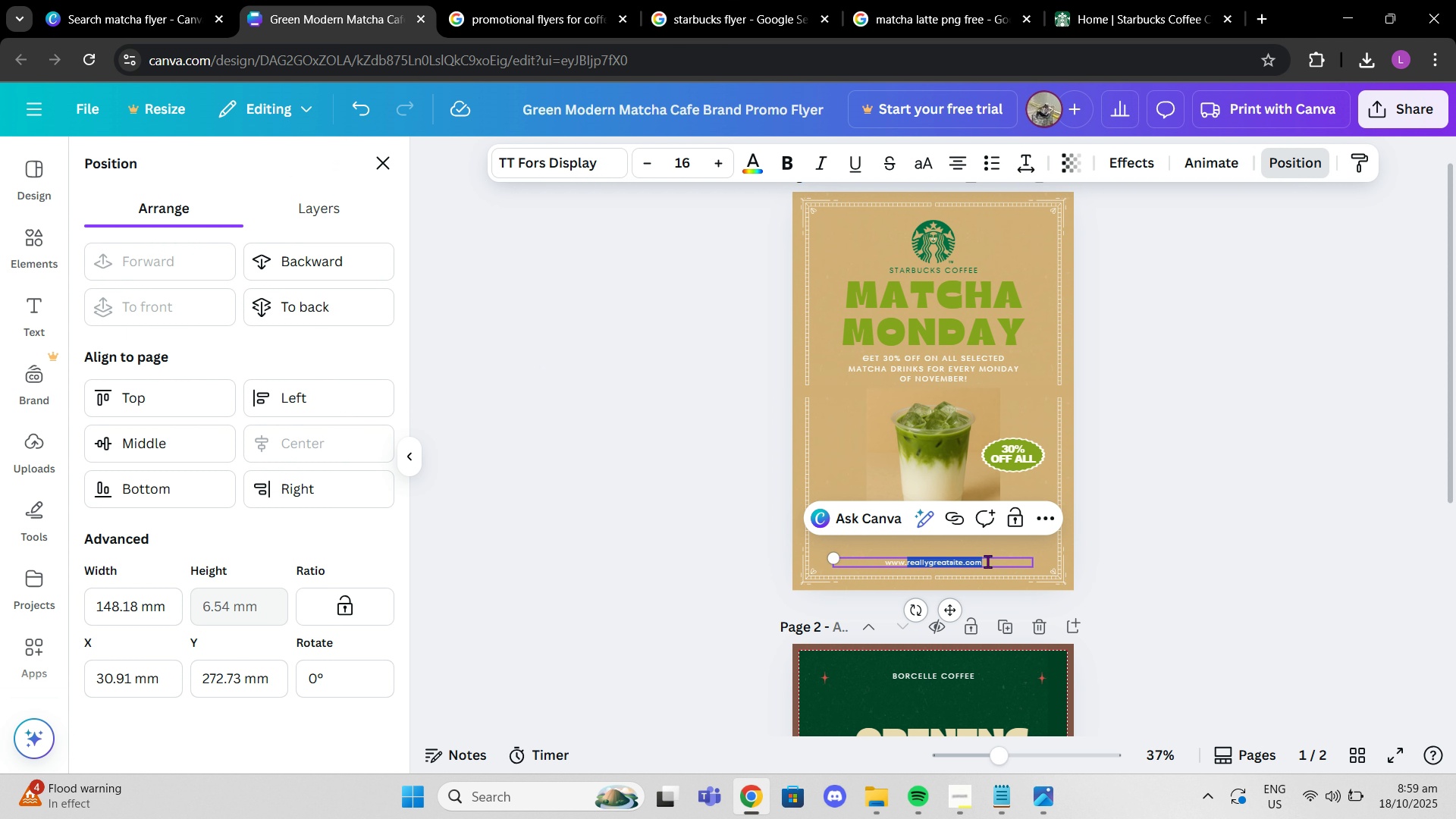 
key(Control+V)
 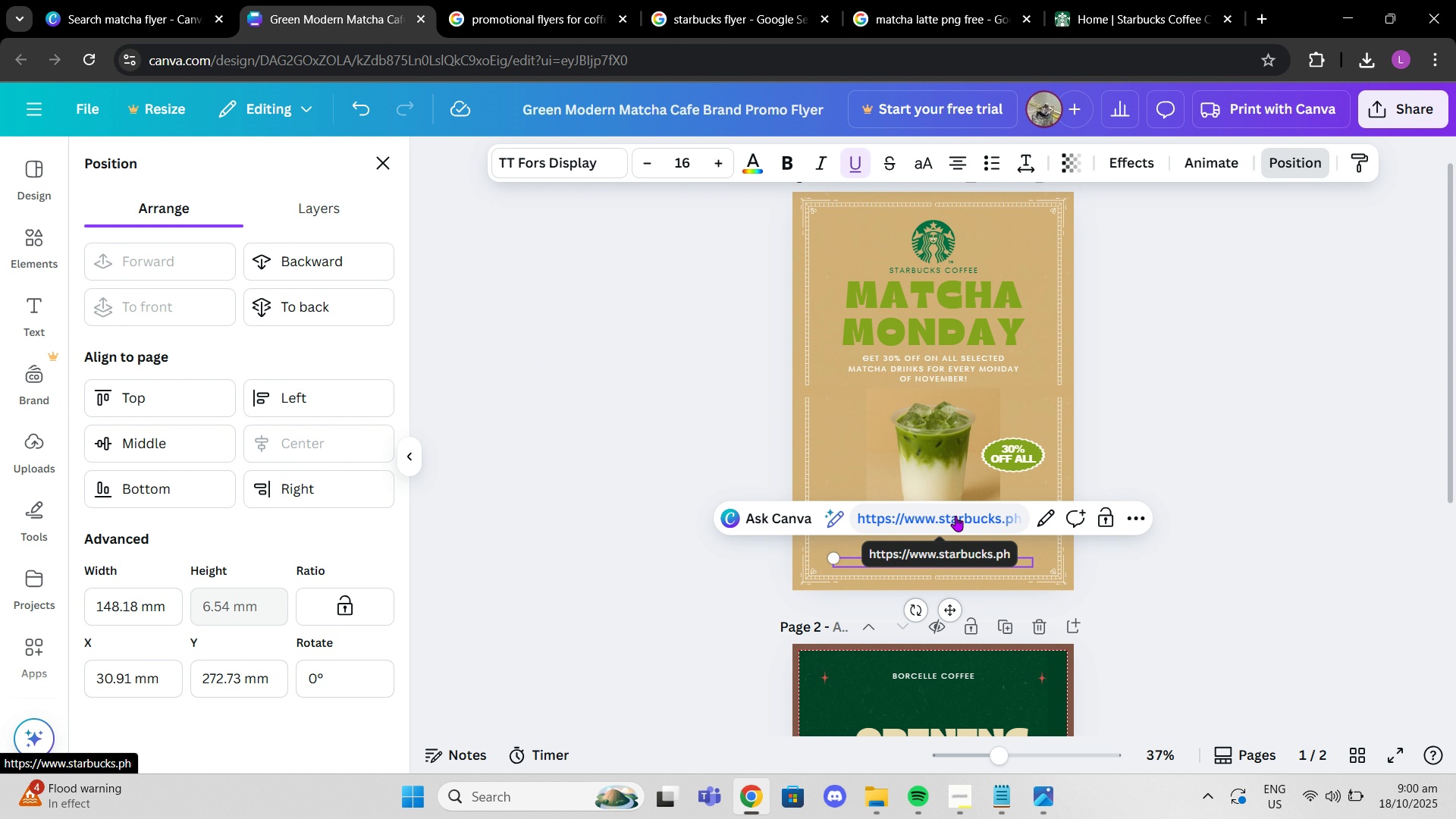 
left_click([956, 516])
 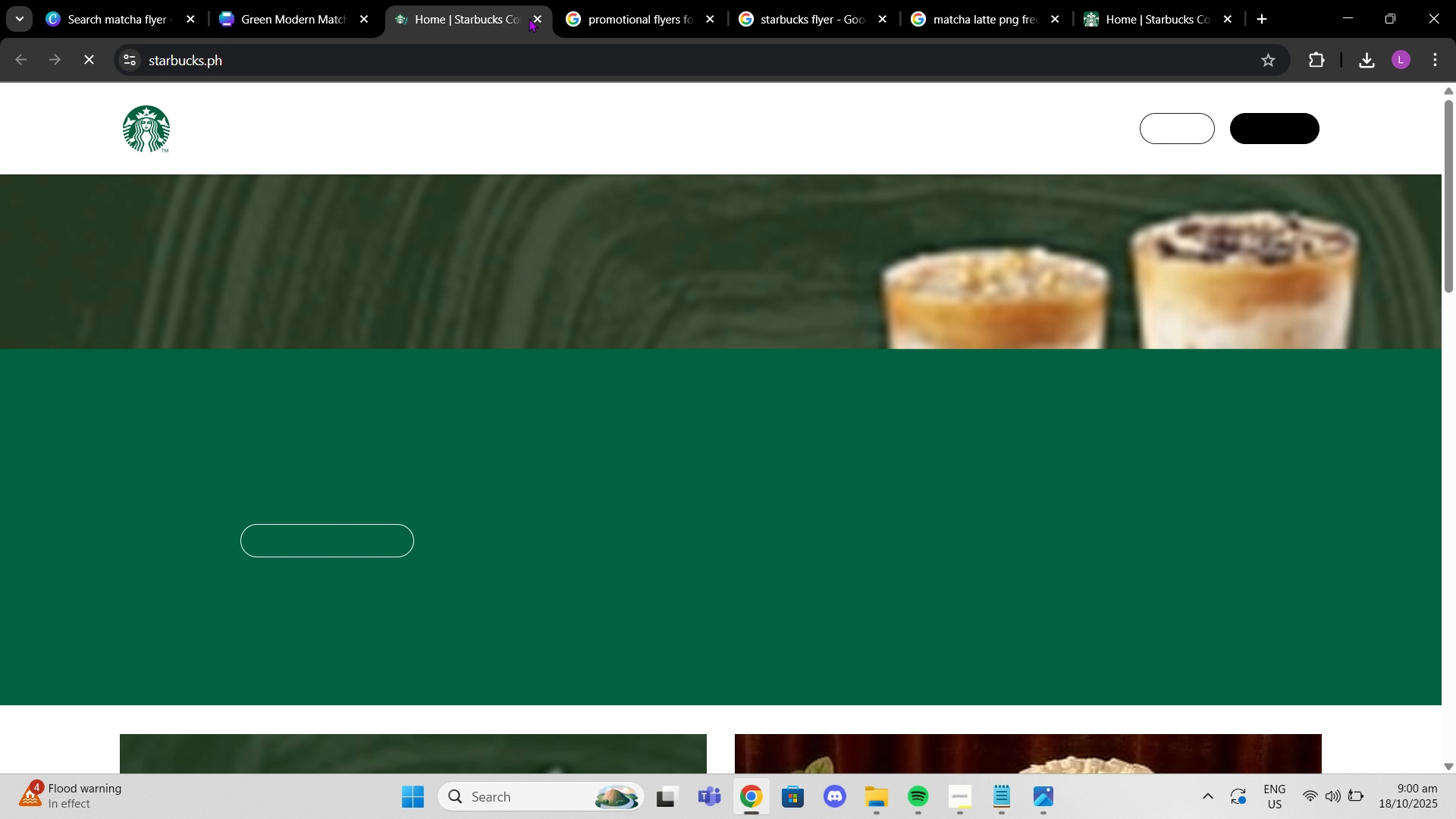 
left_click([529, 18])
 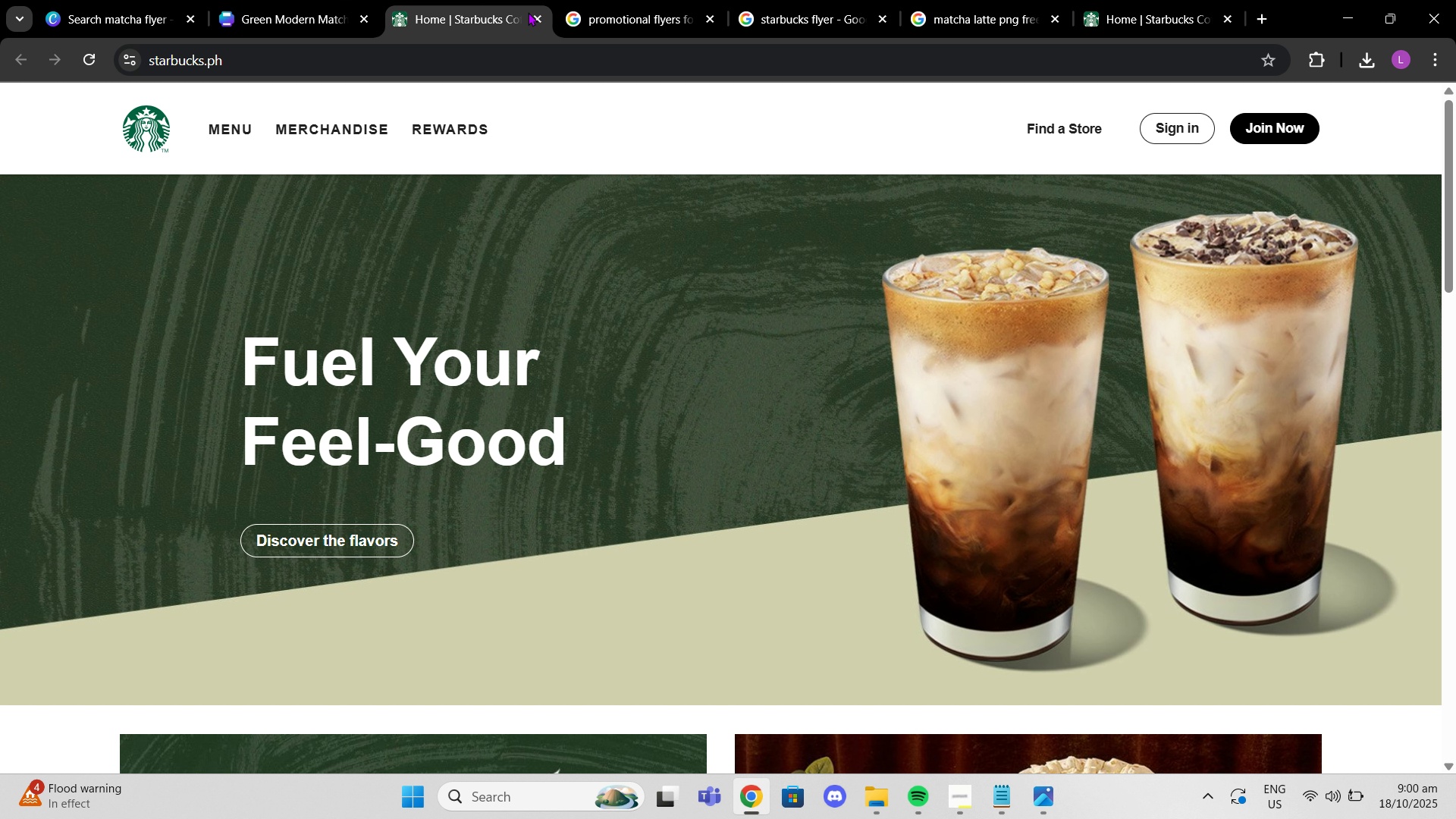 
left_click([532, 14])
 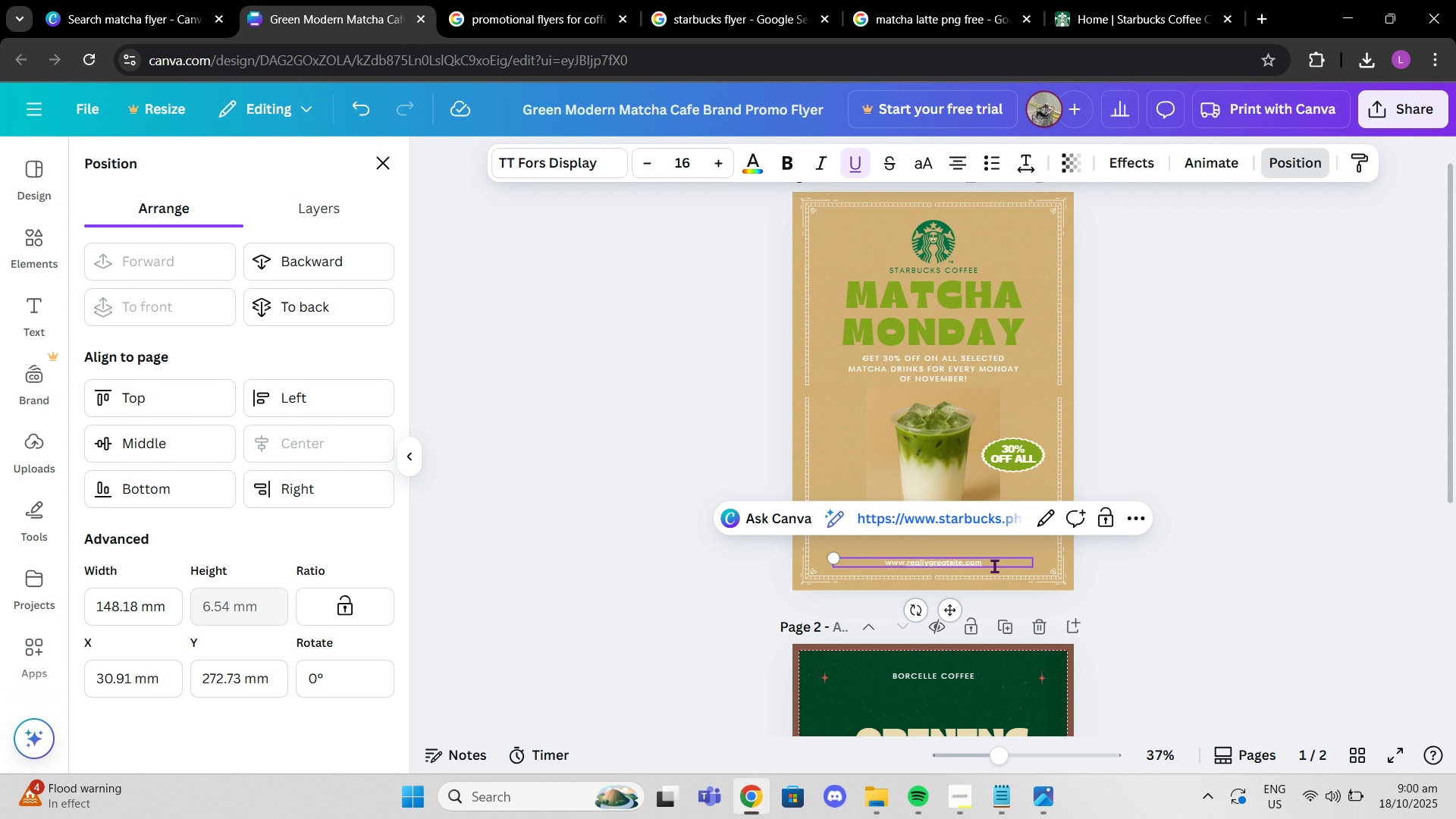 
left_click_drag(start_coordinate=[994, 566], to_coordinate=[886, 548])
 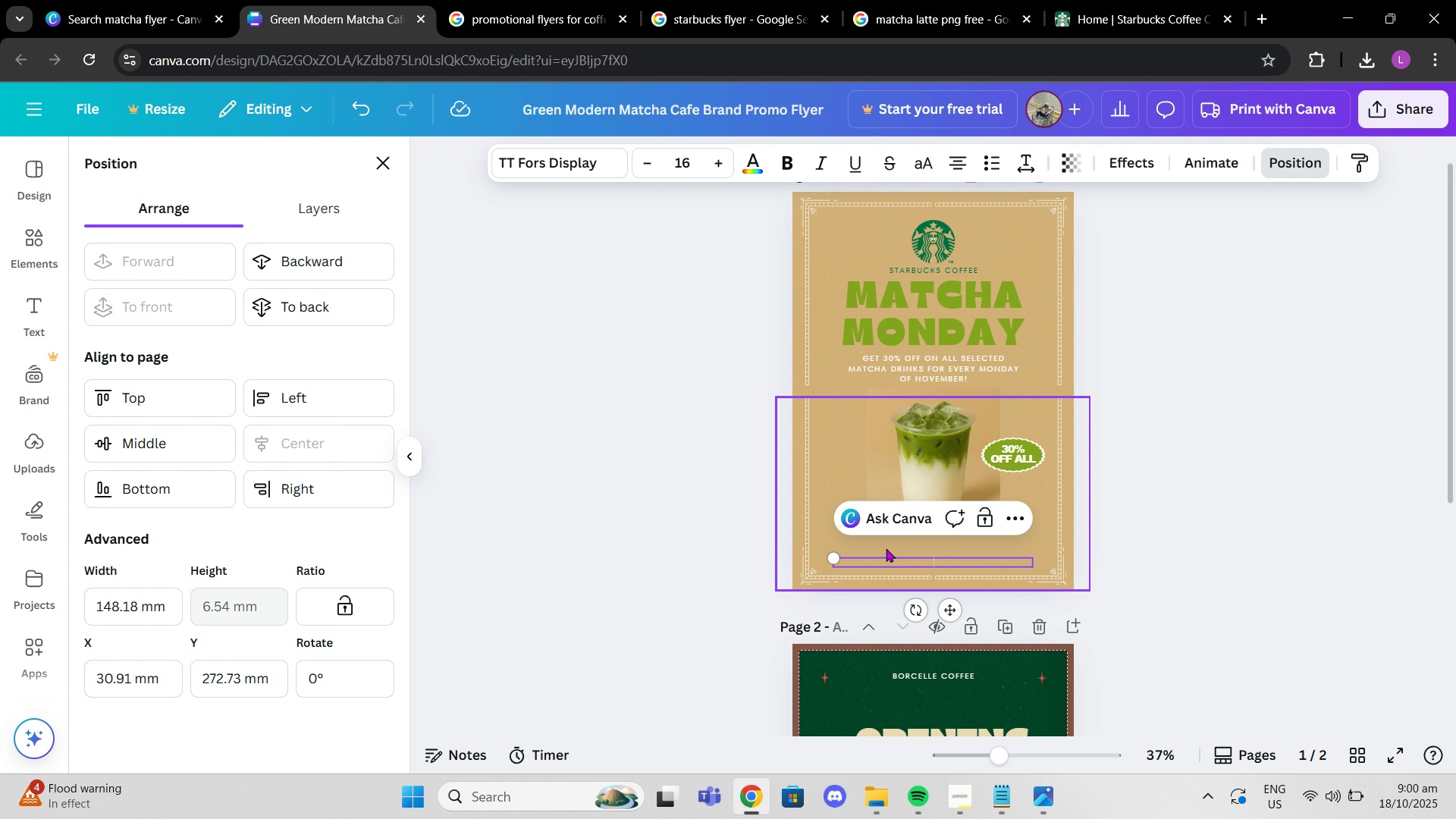 
key(Backspace)
 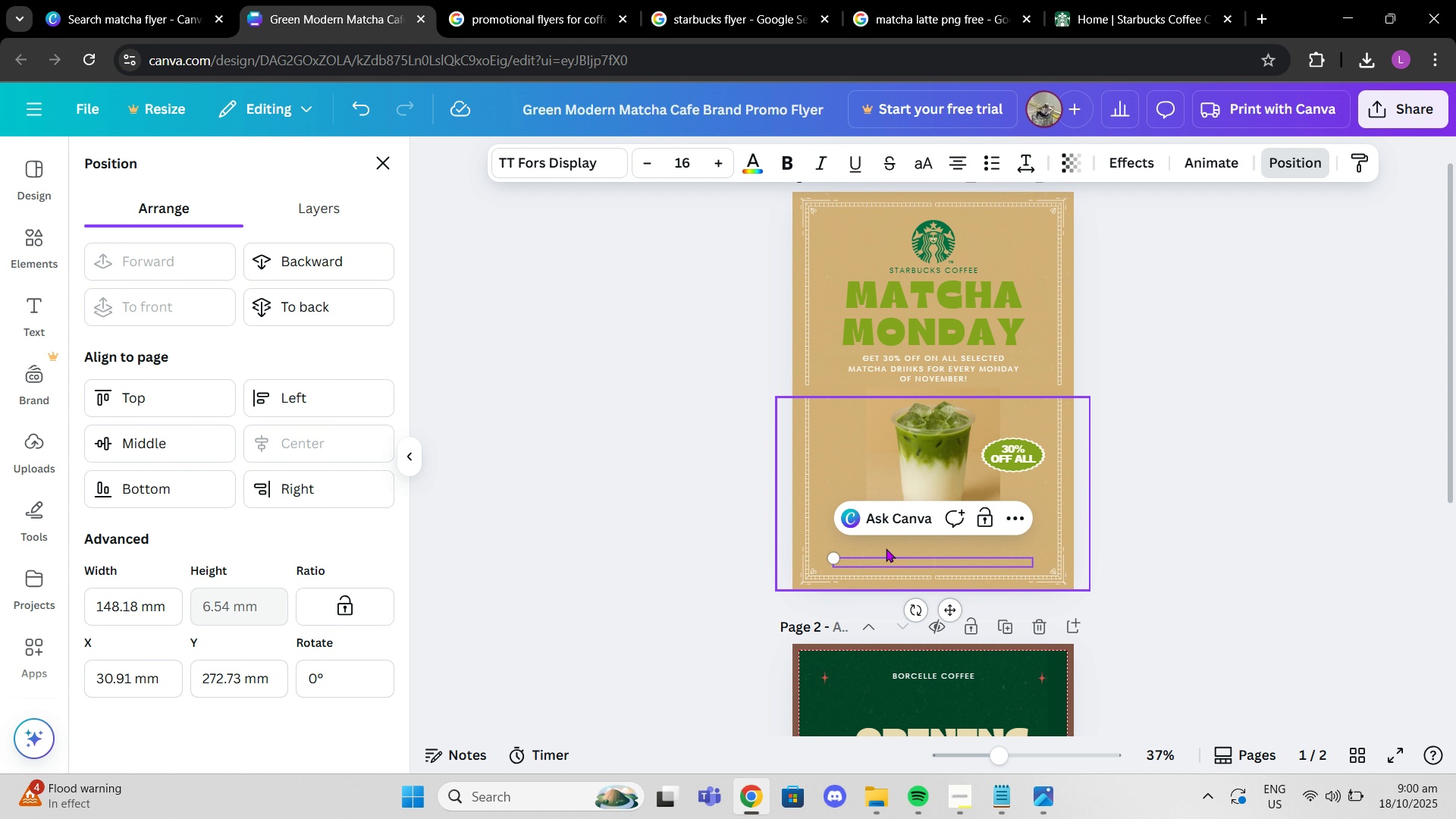 
key(Control+Shift+V)
 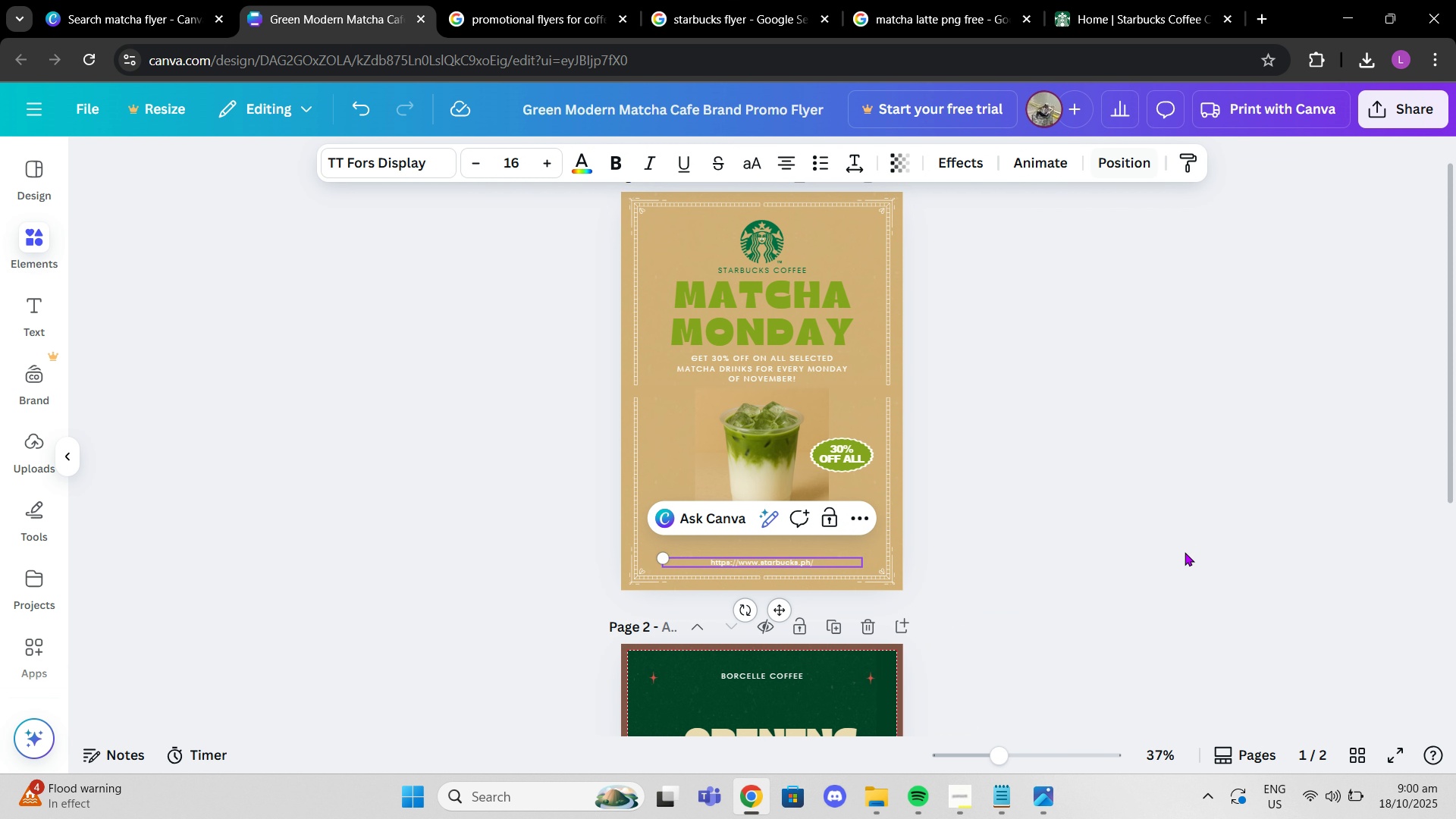 
left_click([1178, 556])
 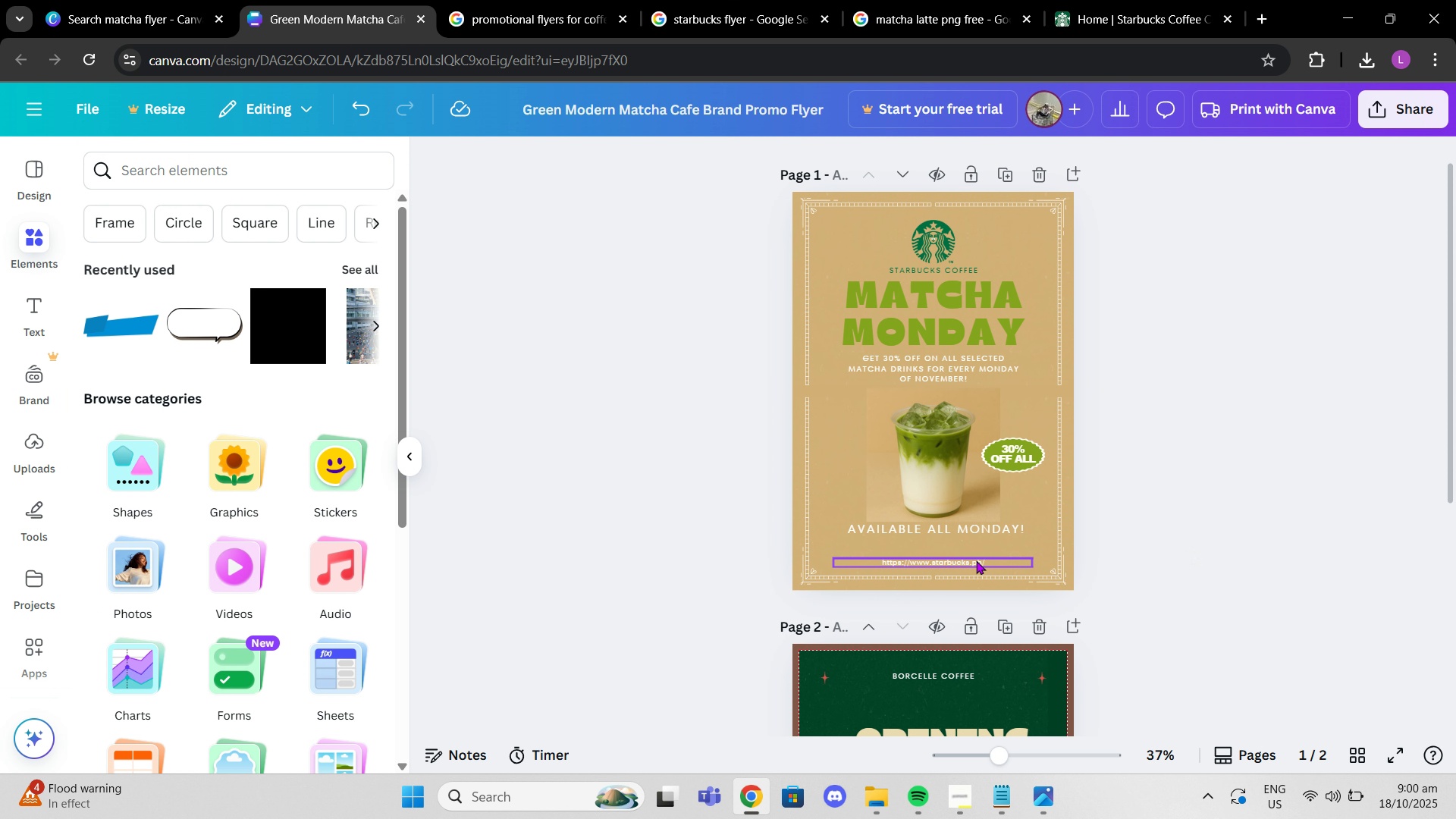 
left_click_drag(start_coordinate=[976, 560], to_coordinate=[987, 567])
 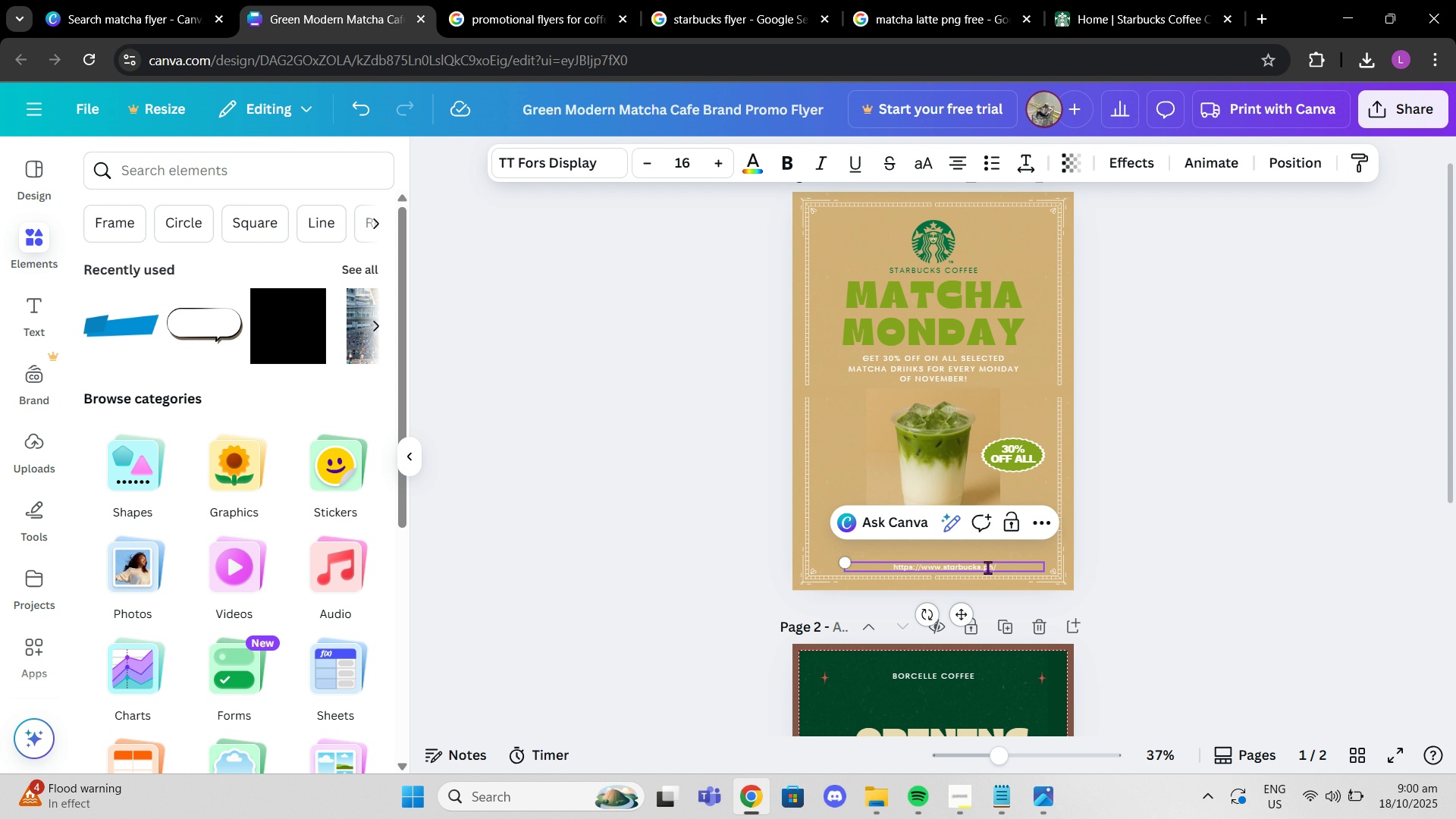 
left_click([987, 567])
 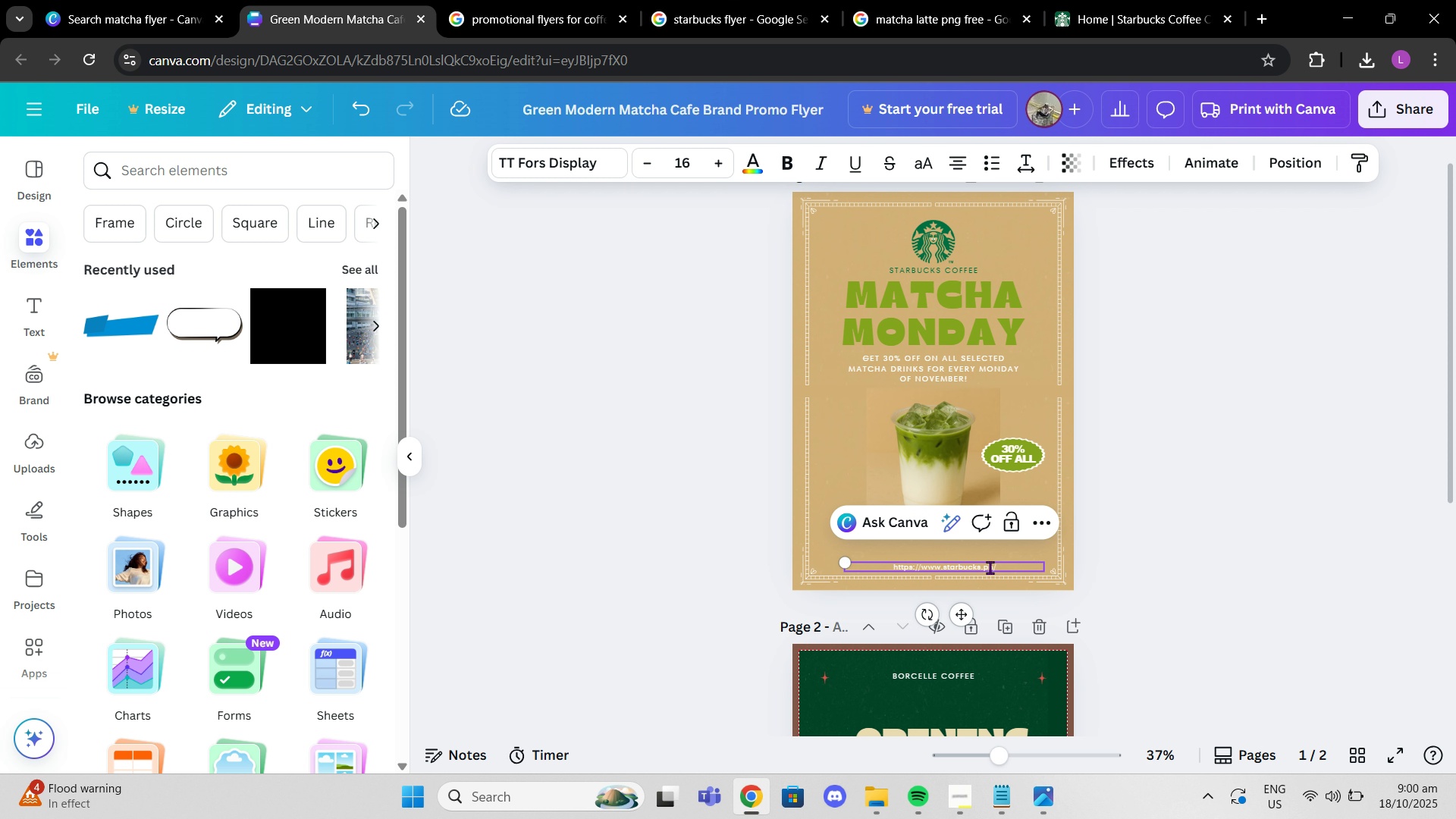 
left_click([987, 567])
 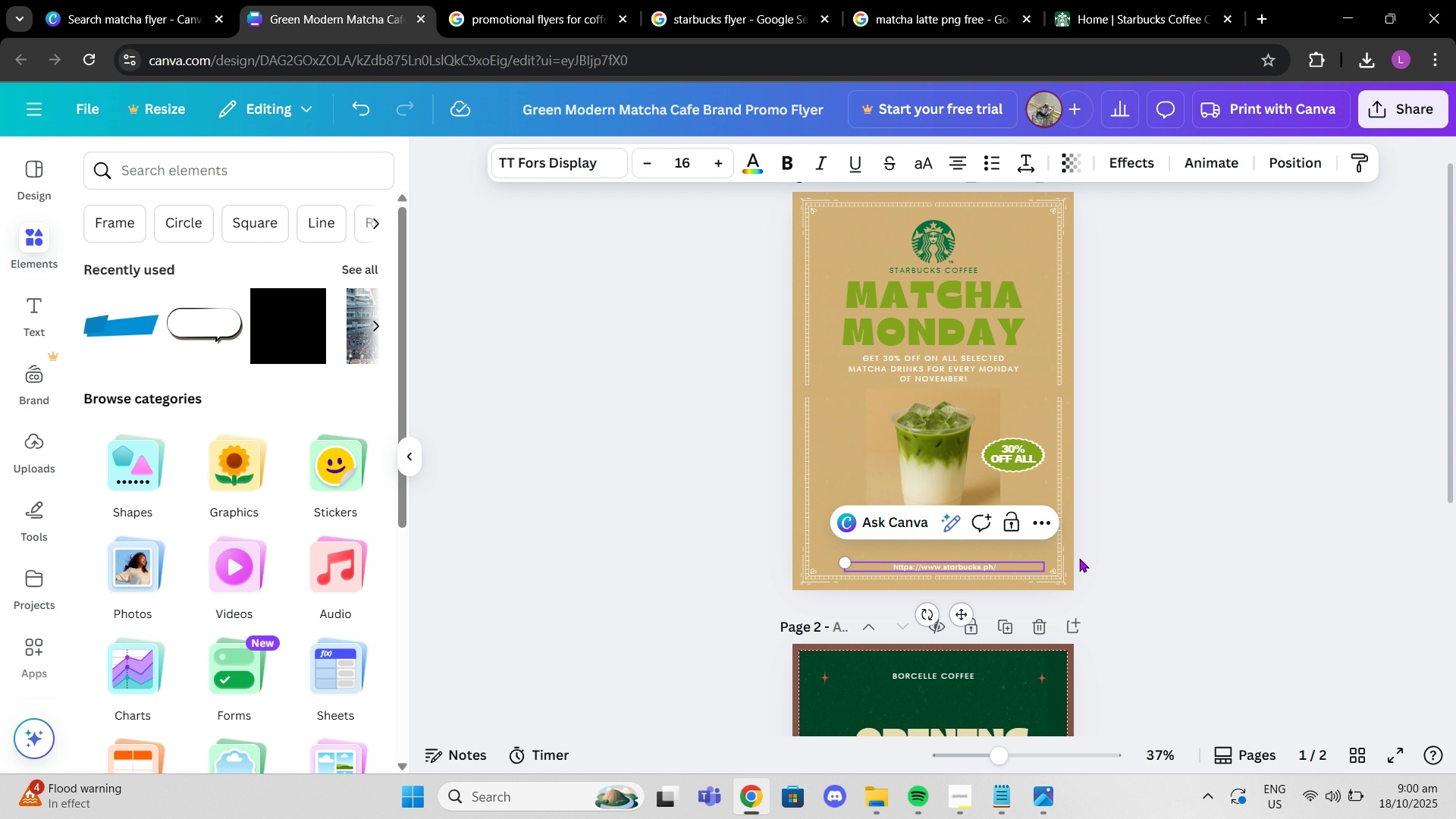 
left_click([1079, 558])
 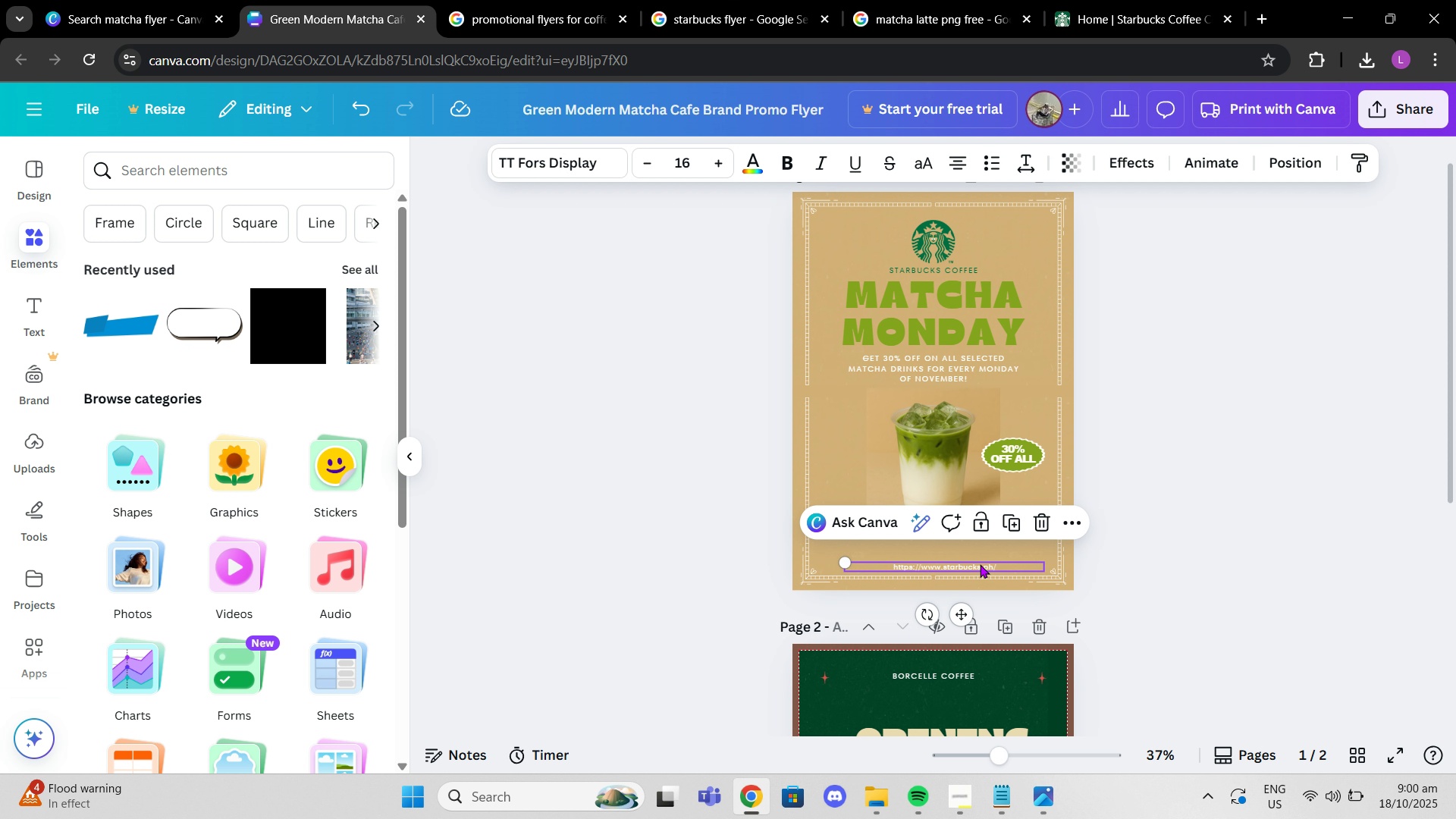 
left_click_drag(start_coordinate=[980, 564], to_coordinate=[973, 564])
 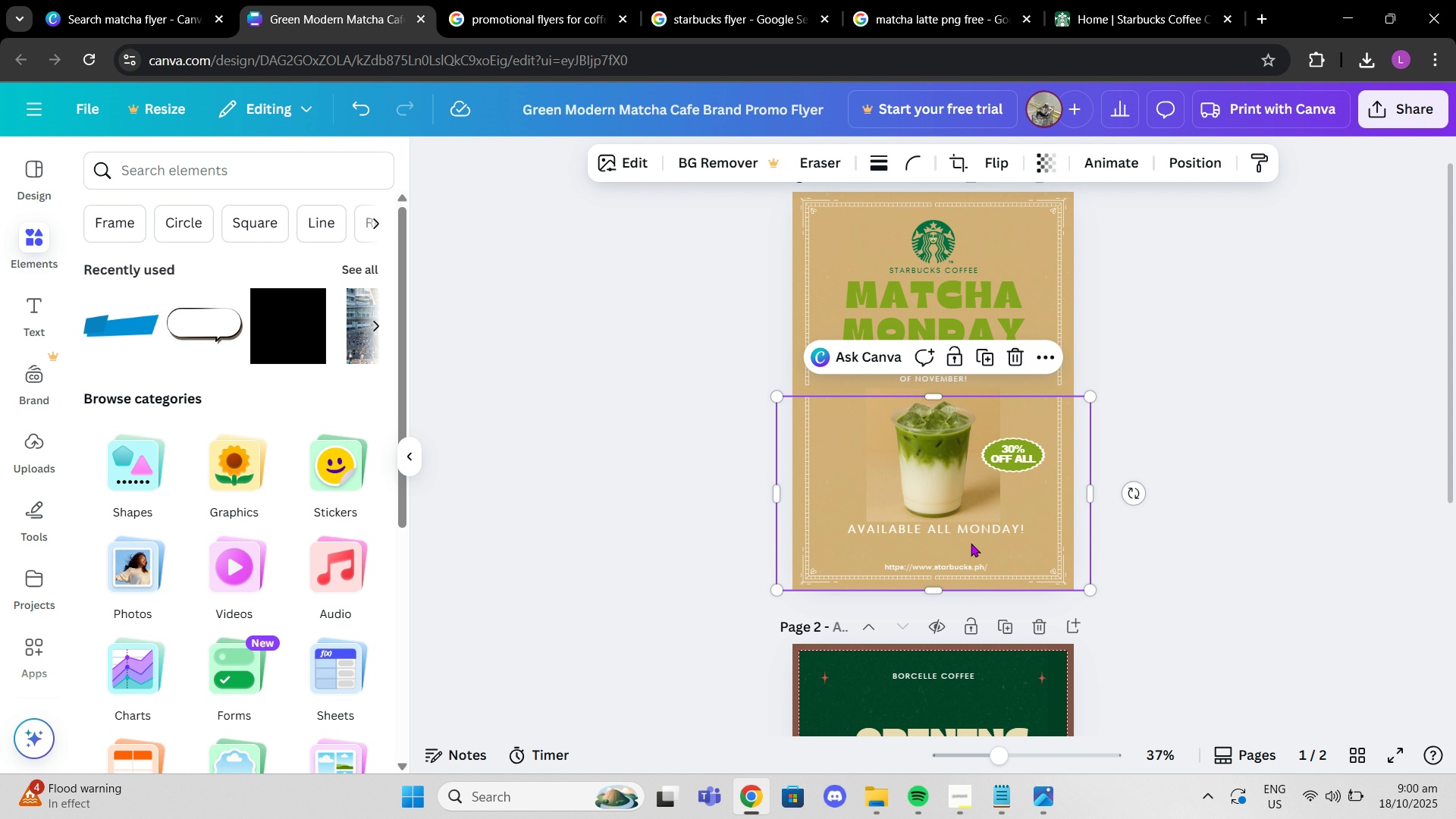 
left_click([971, 543])
 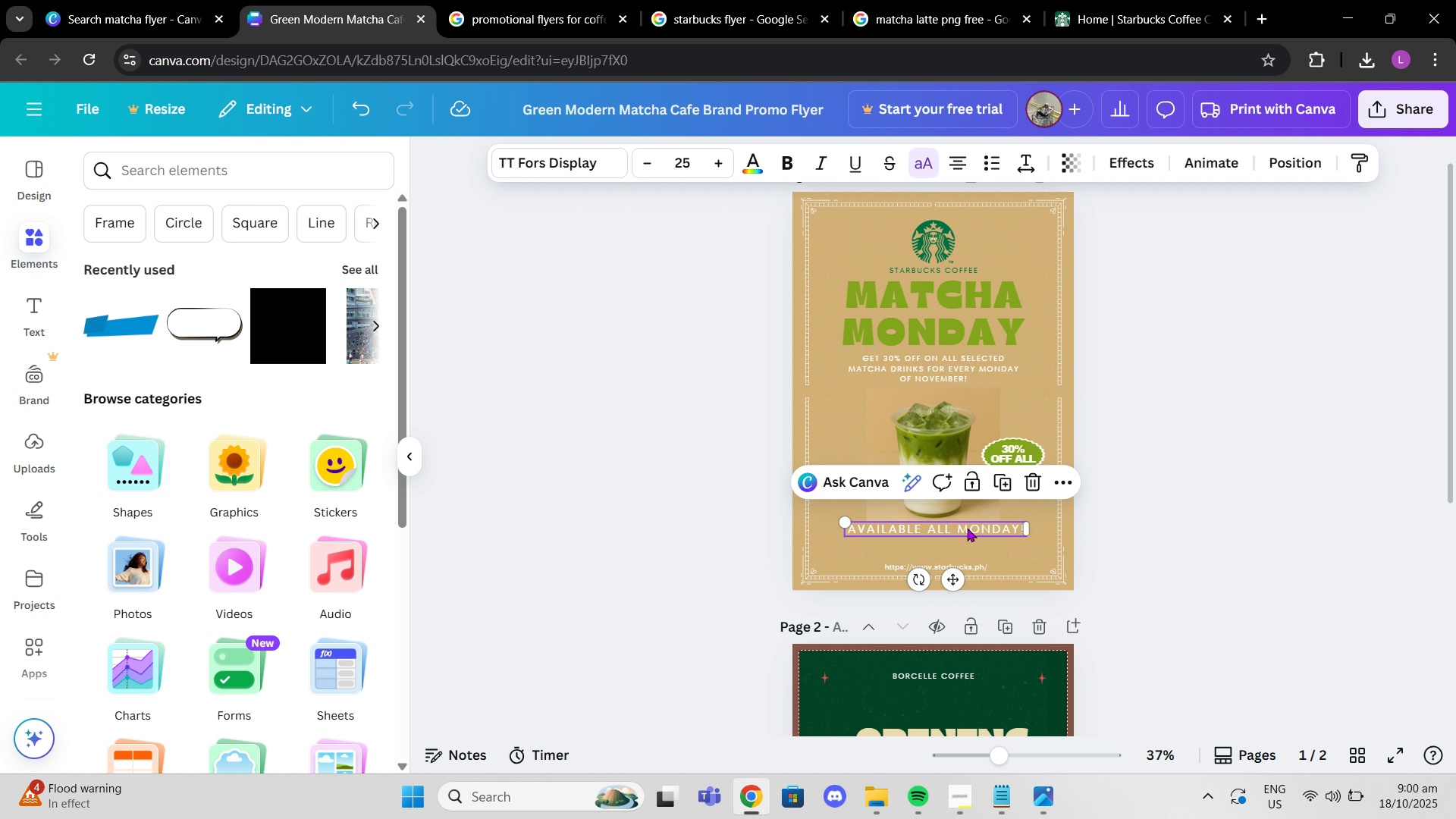 
left_click([967, 528])
 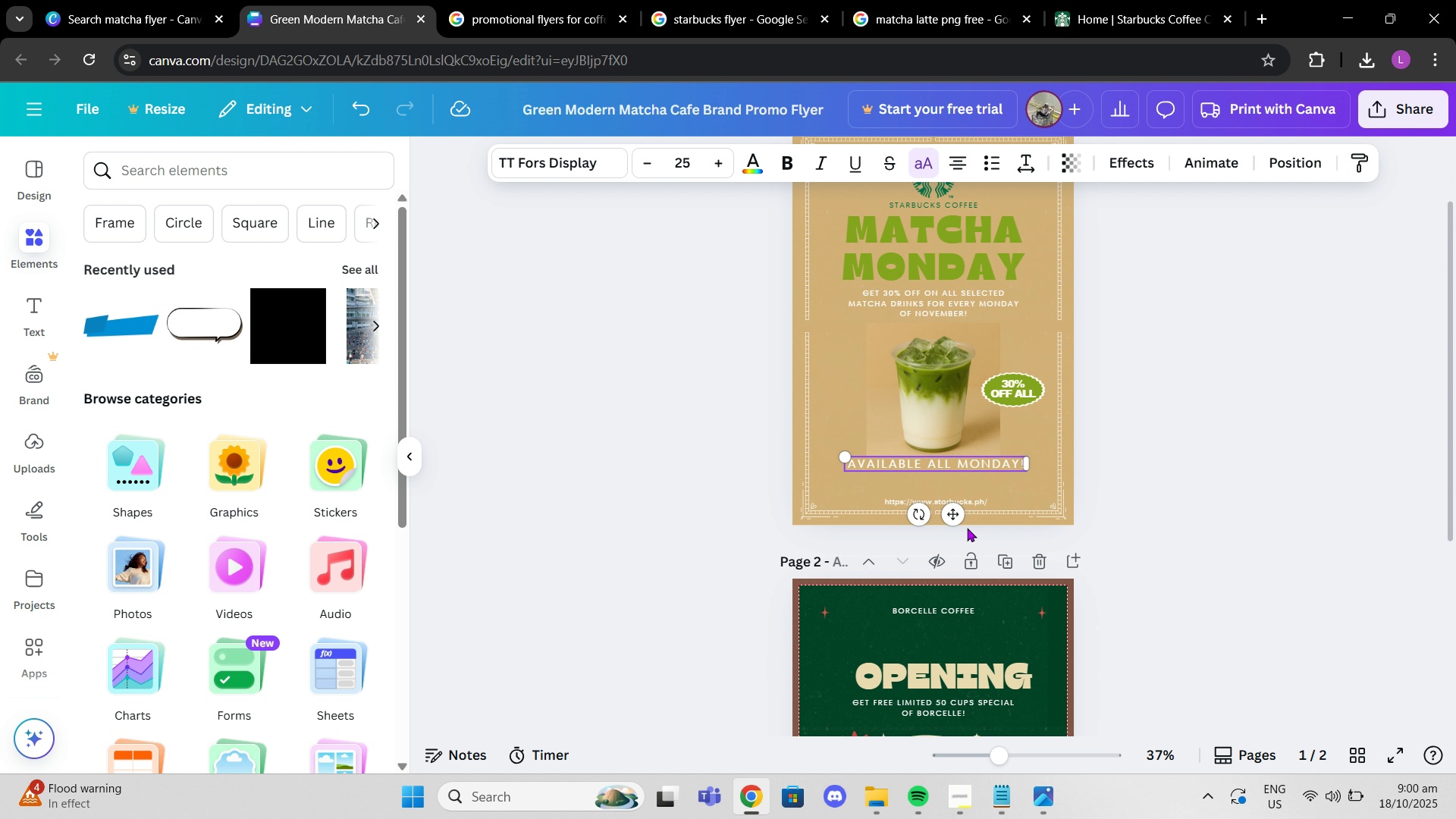 
scroll: coordinate [967, 528], scroll_direction: down, amount: 4.0
 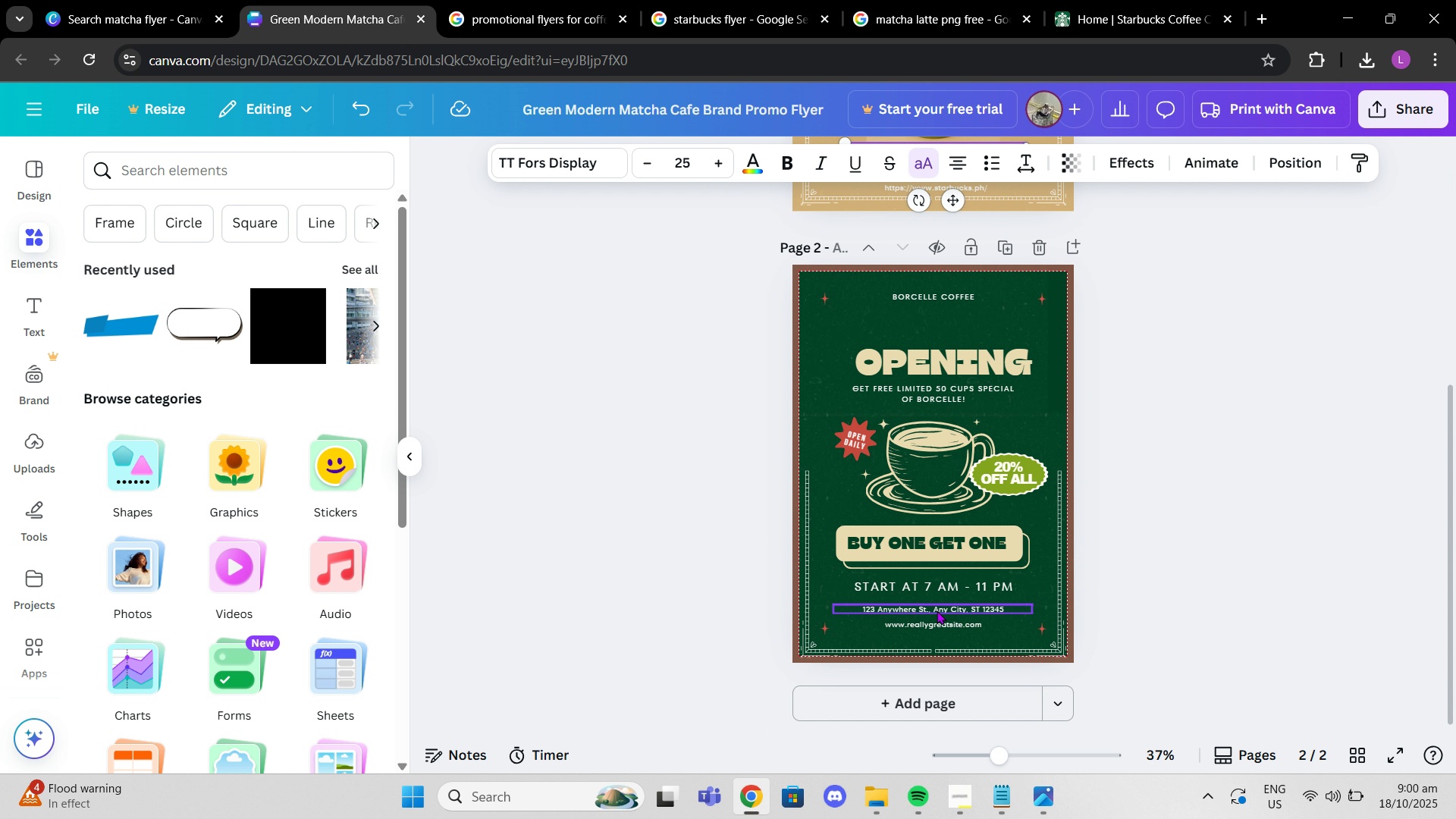 
left_click([937, 610])
 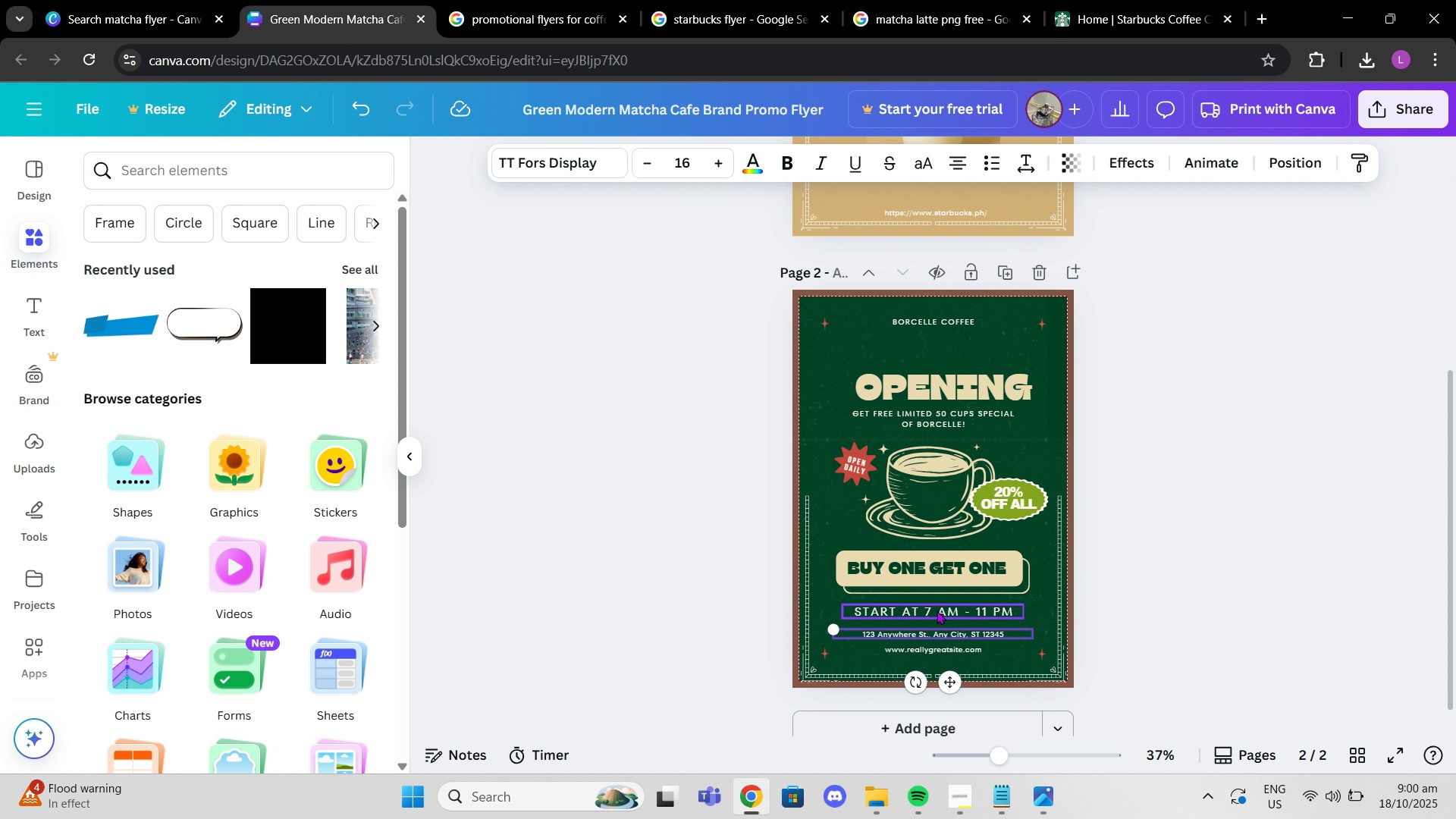 
key(Control+C)
 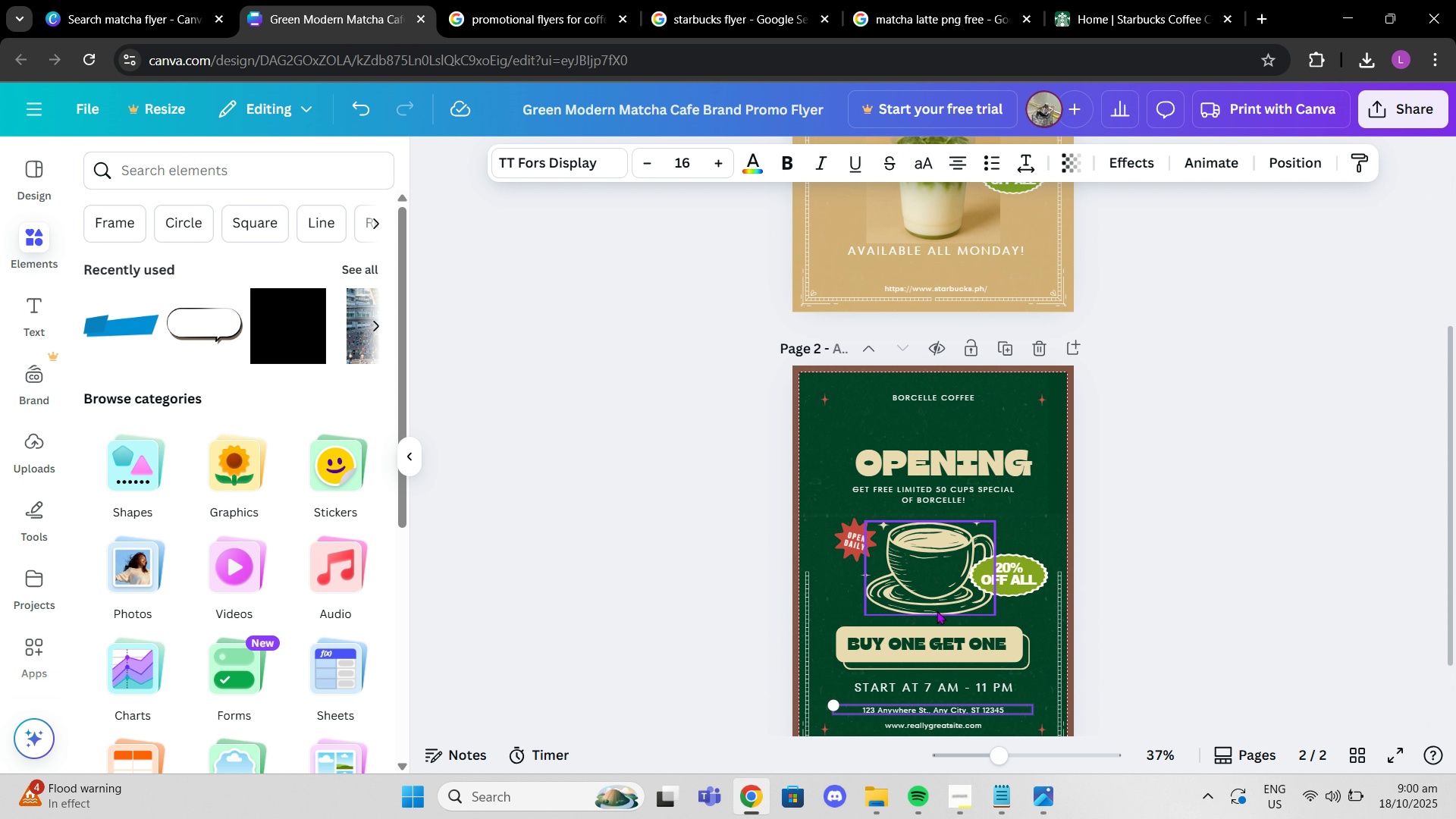 
scroll: coordinate [937, 610], scroll_direction: up, amount: 3.0
 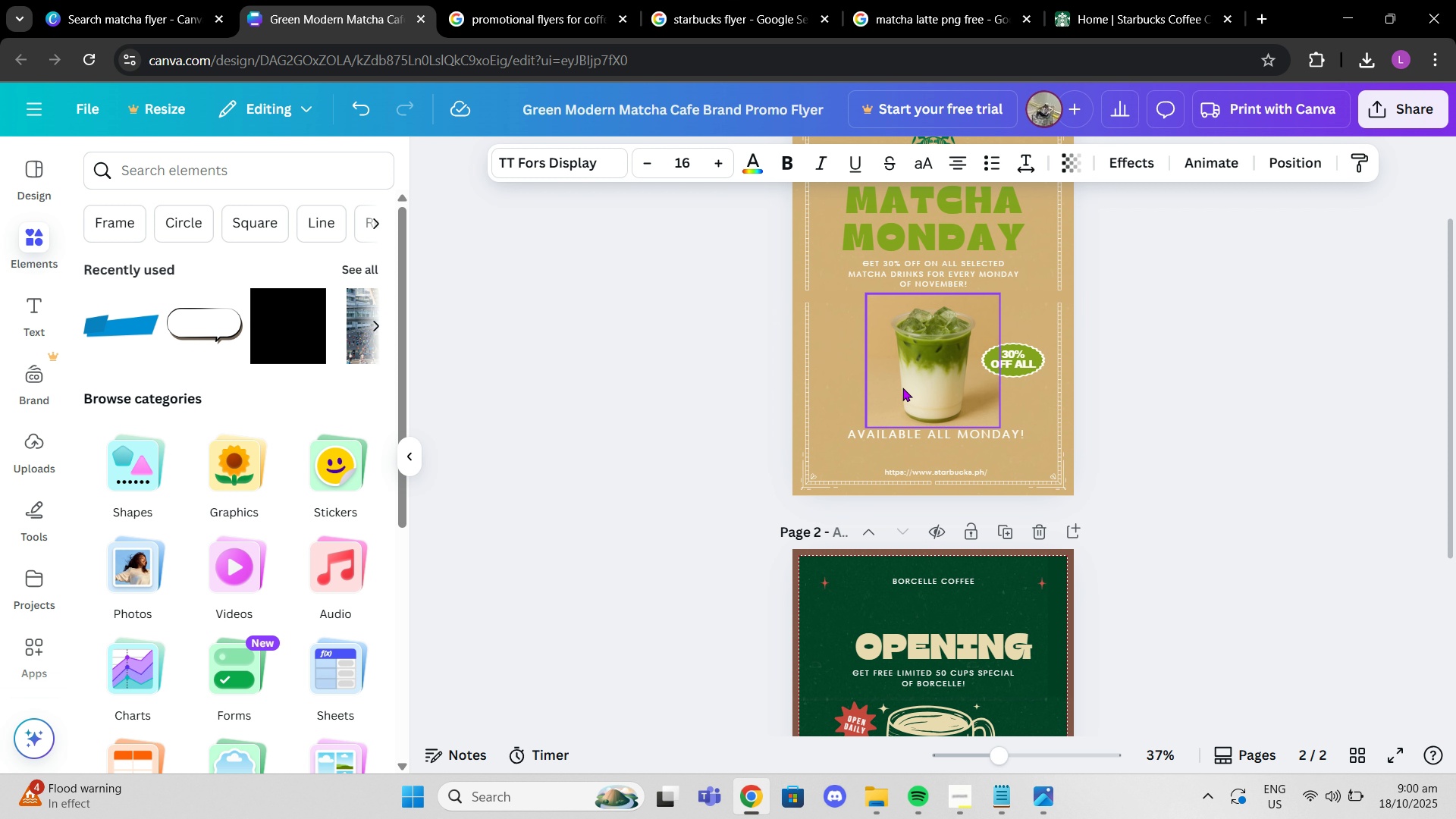 
left_click_drag(start_coordinate=[919, 388], to_coordinate=[919, 378])
 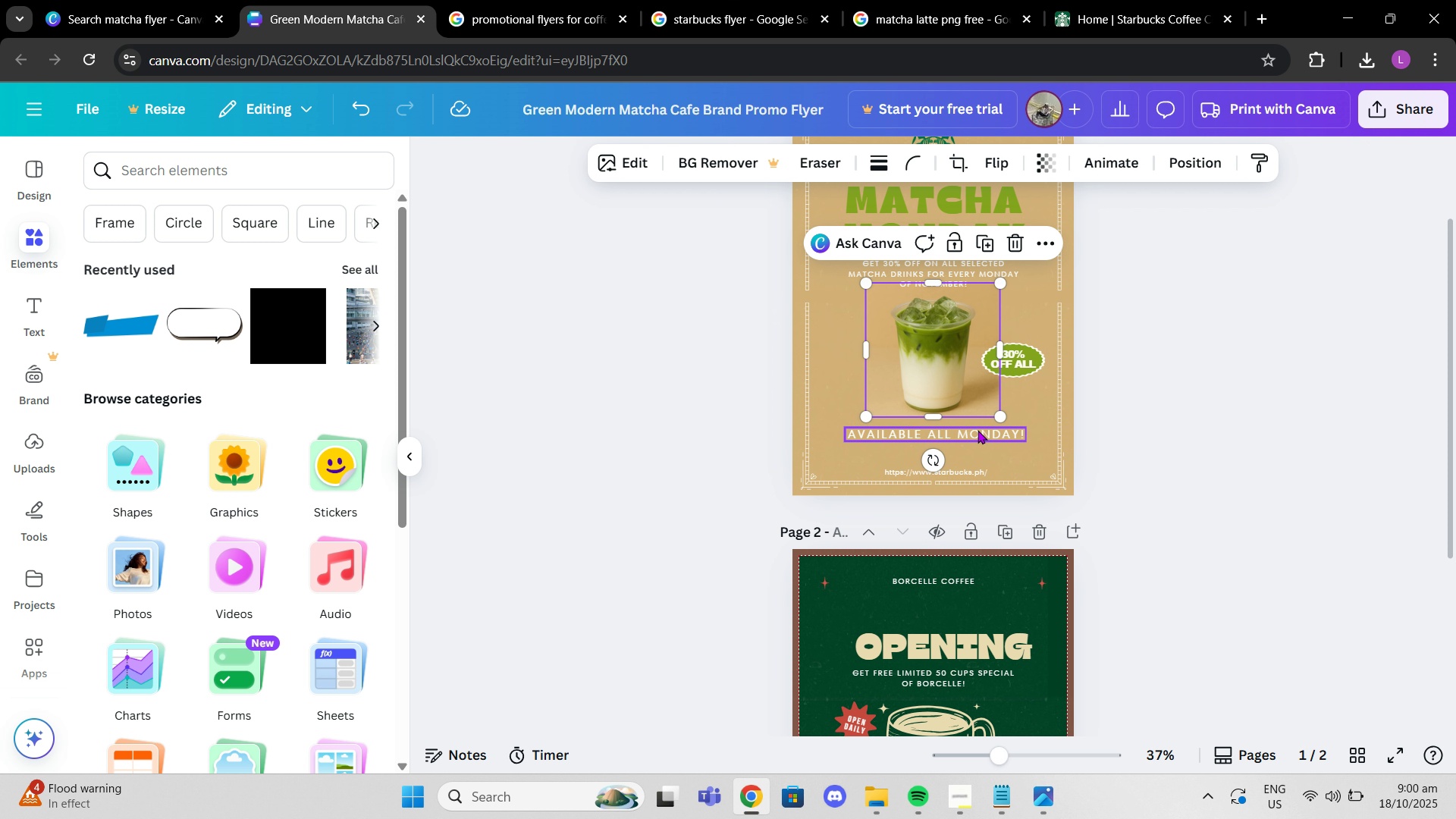 
left_click_drag(start_coordinate=[977, 430], to_coordinate=[977, 423])
 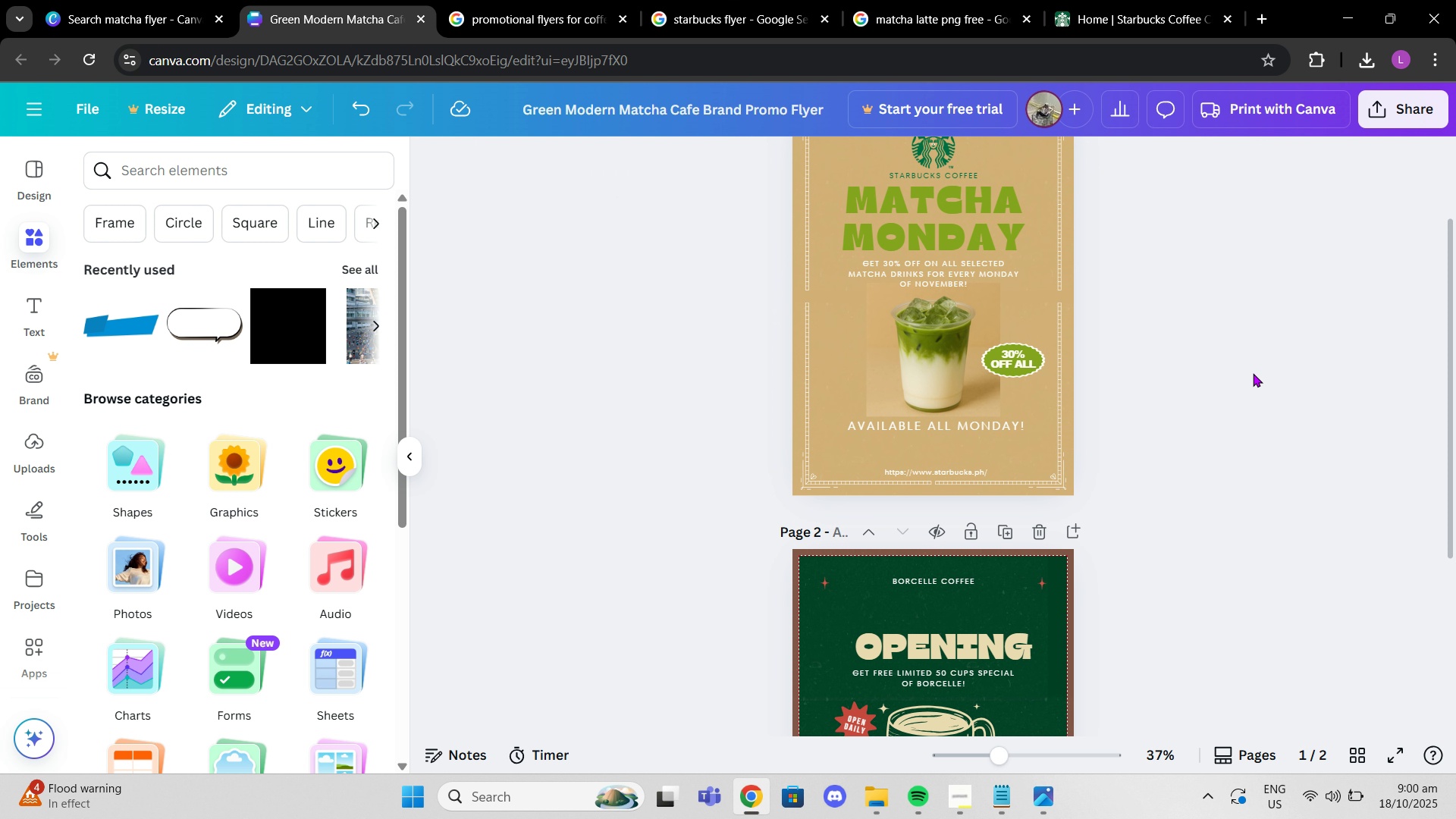 
left_click([1254, 375])
 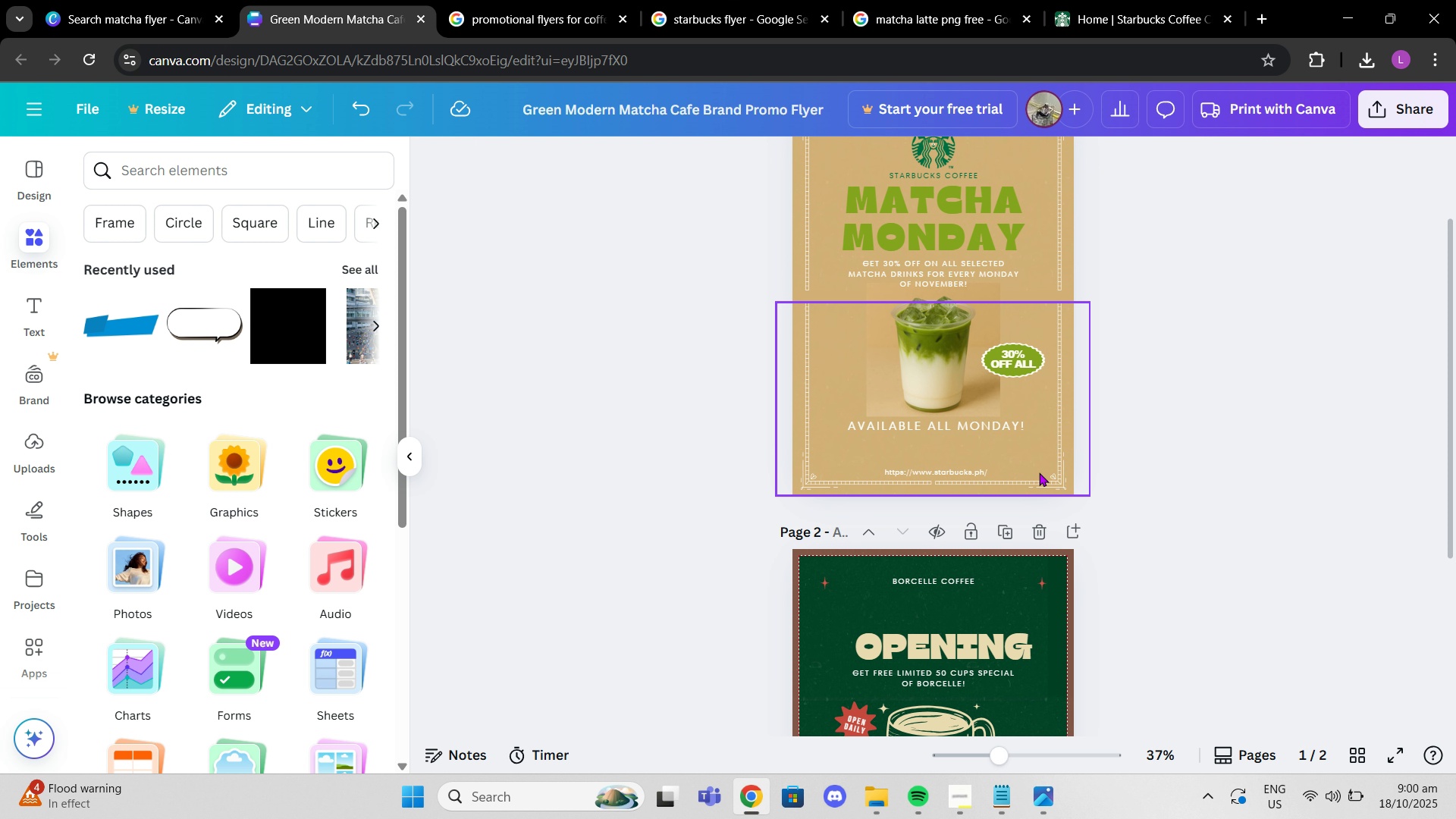 
scroll: coordinate [1040, 473], scroll_direction: up, amount: 1.0
 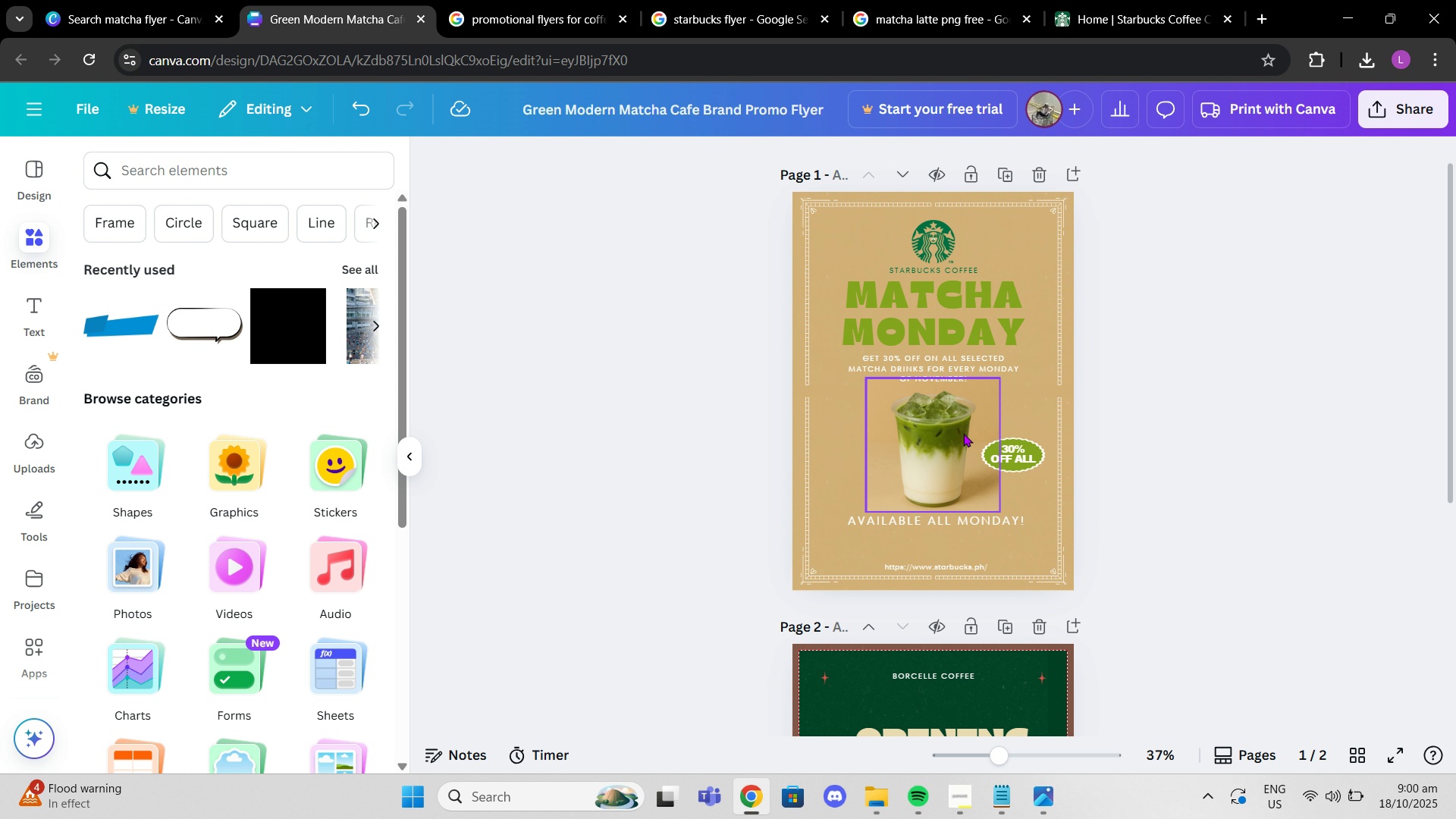 
left_click_drag(start_coordinate=[963, 433], to_coordinate=[963, 440])
 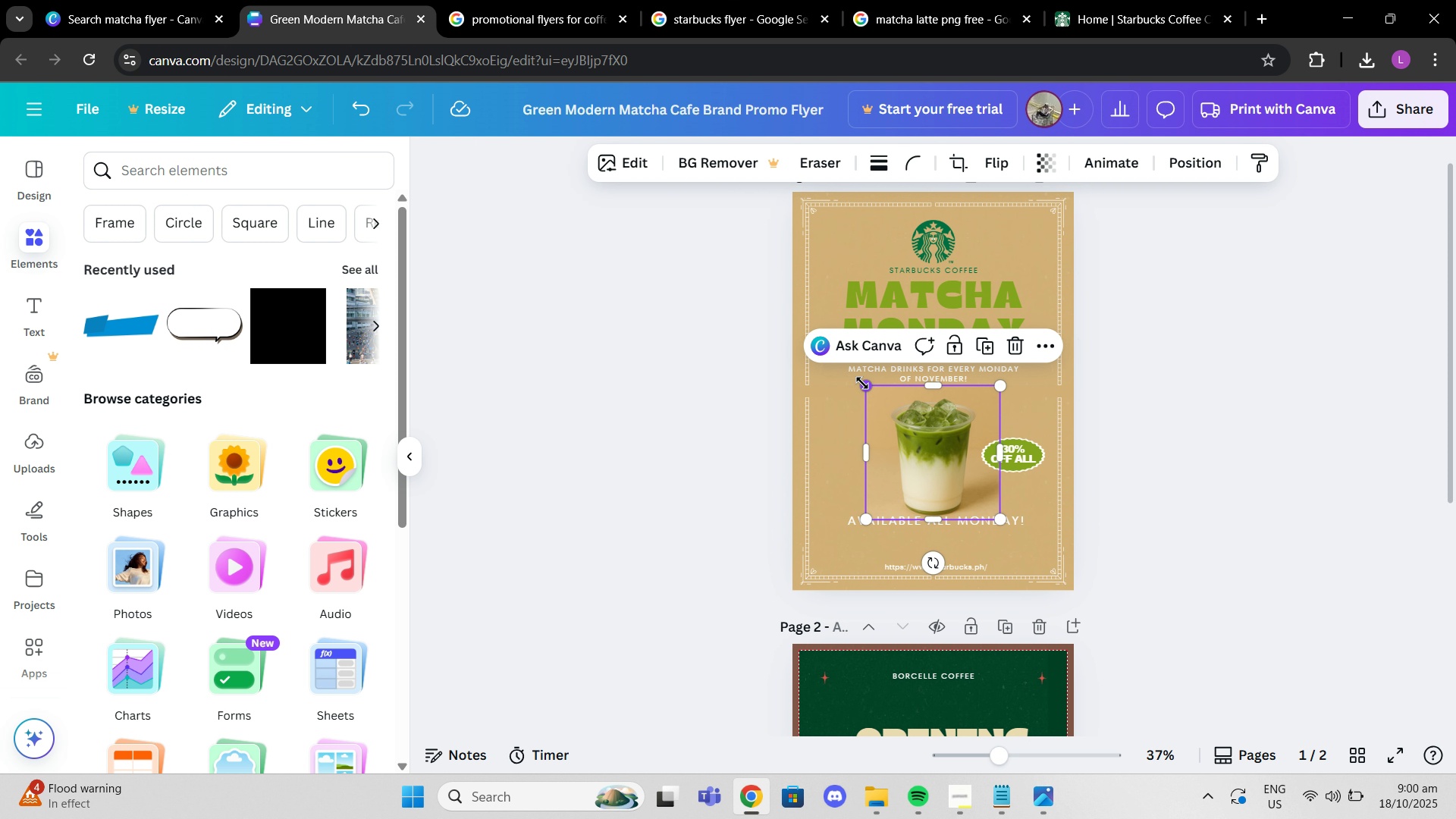 
left_click_drag(start_coordinate=[862, 383], to_coordinate=[841, 369])
 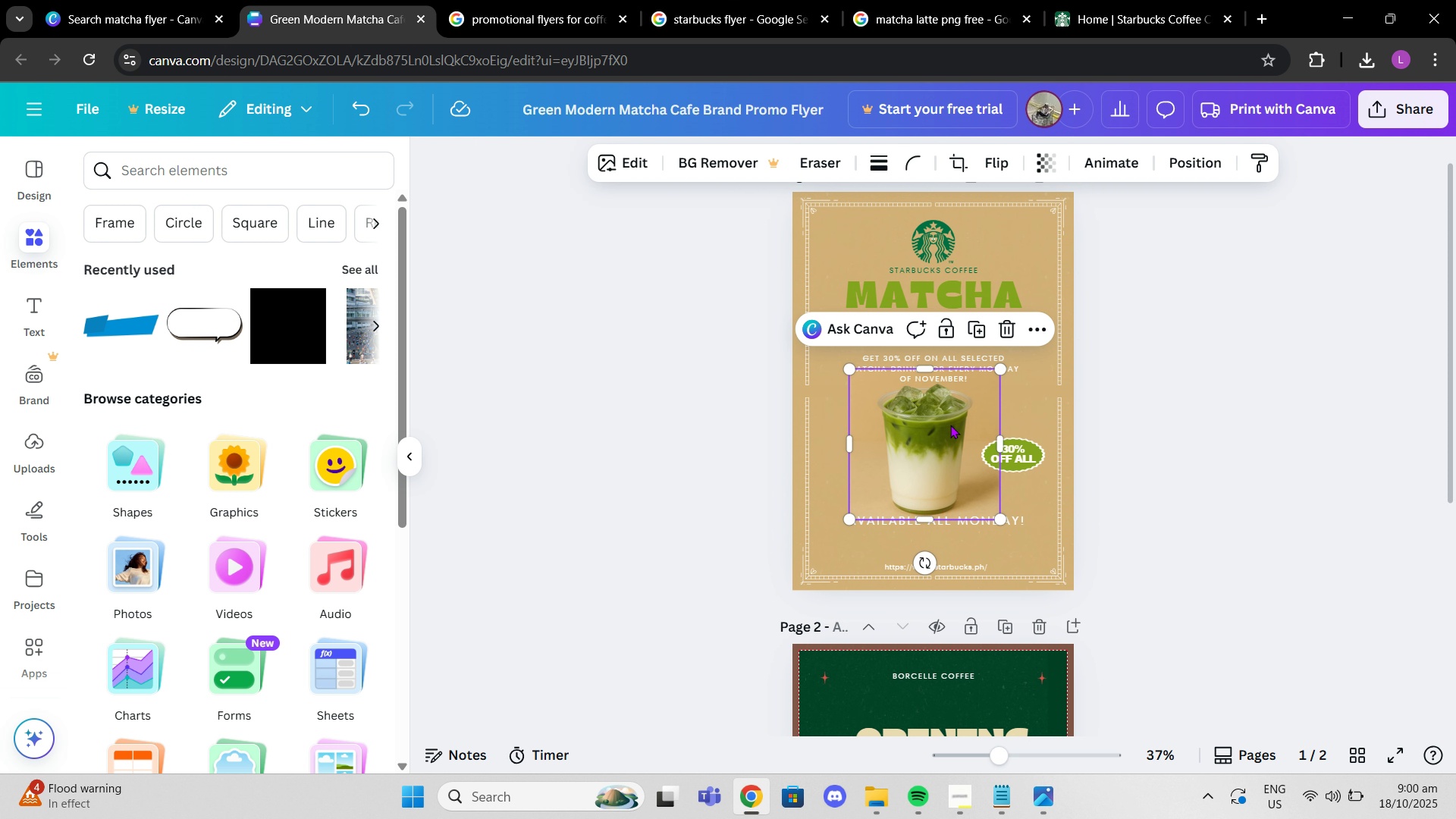 
left_click_drag(start_coordinate=[946, 422], to_coordinate=[956, 420])
 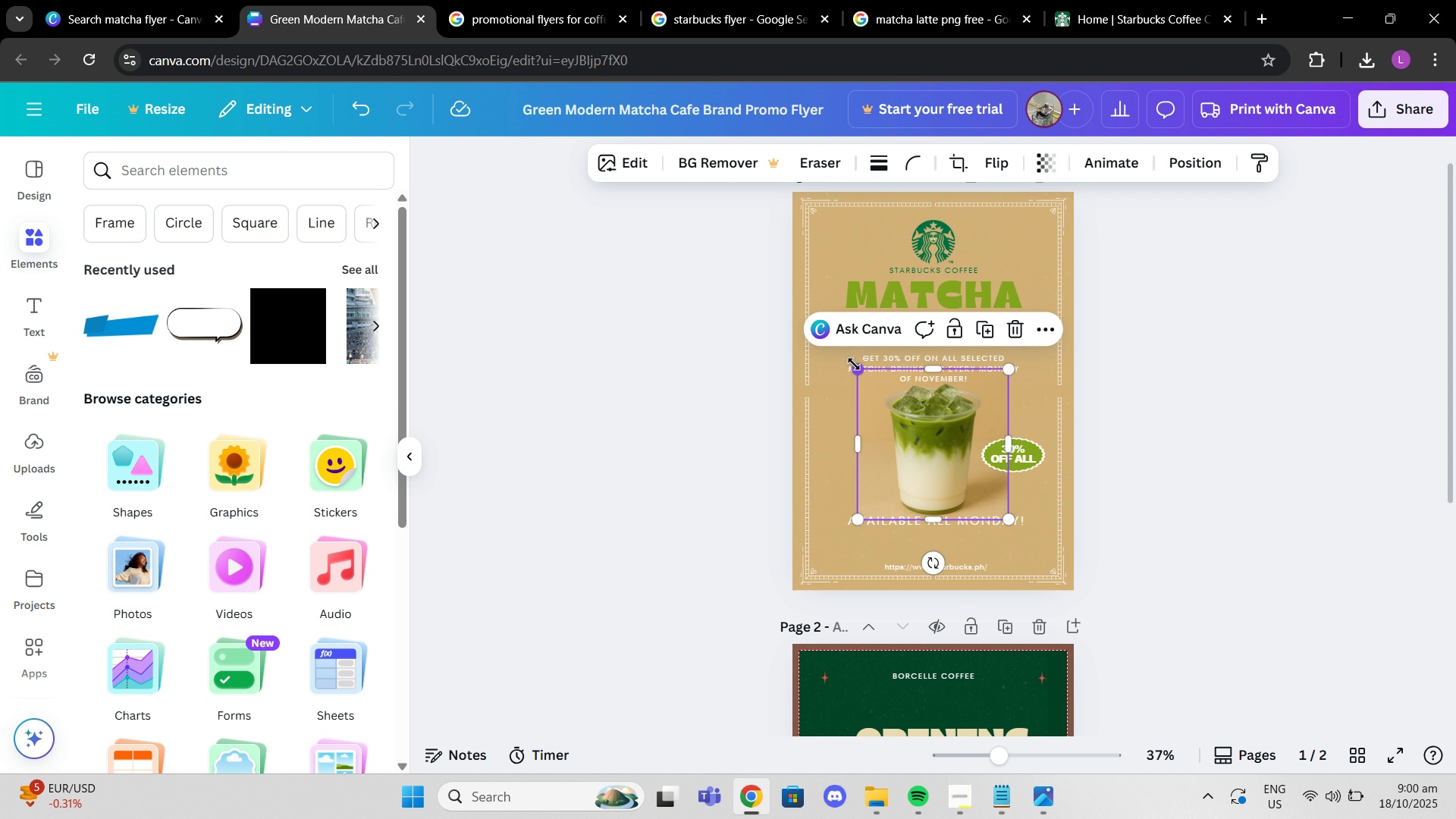 
mouse_move([868, 374])
 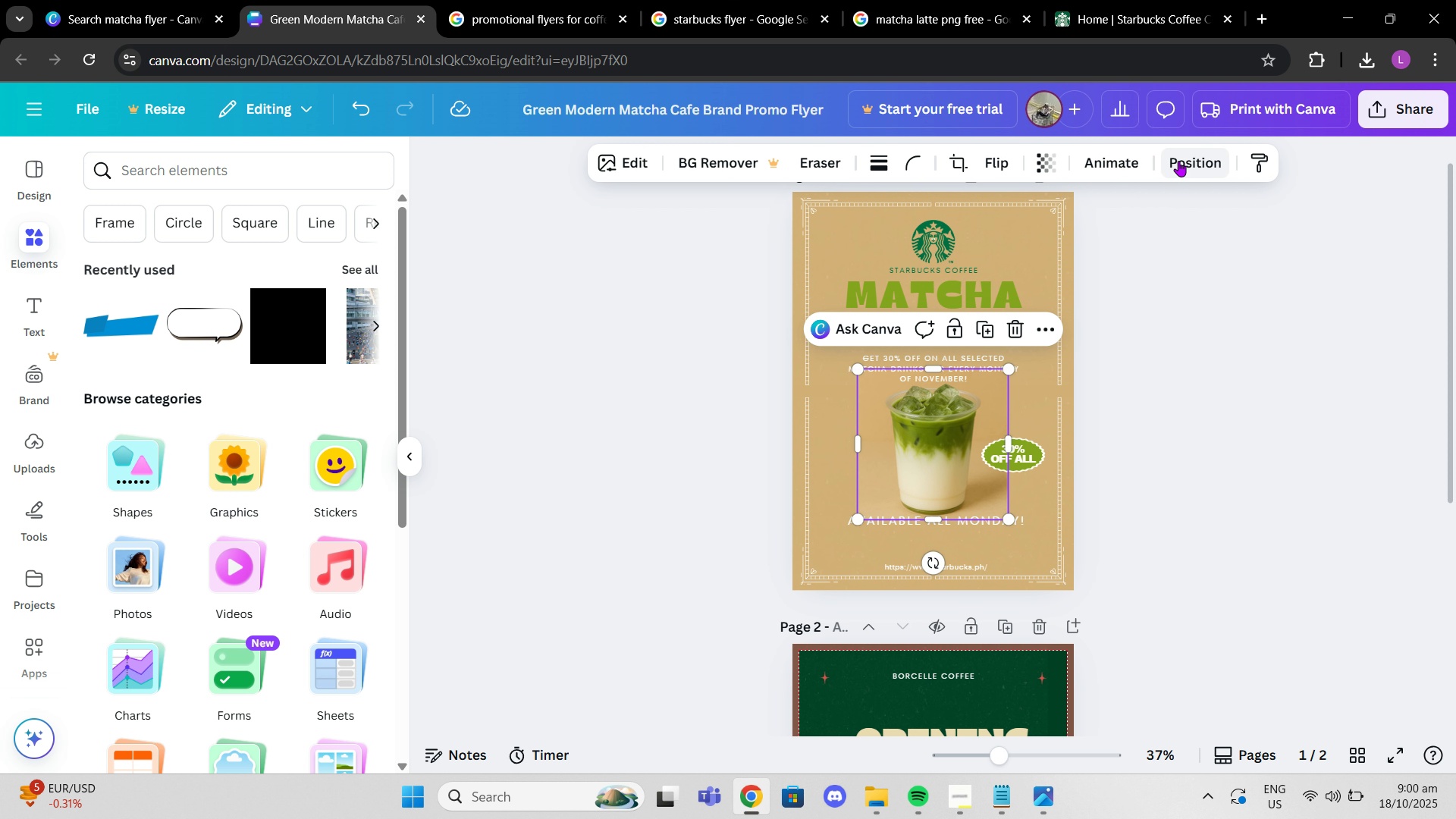 
left_click([1178, 162])
 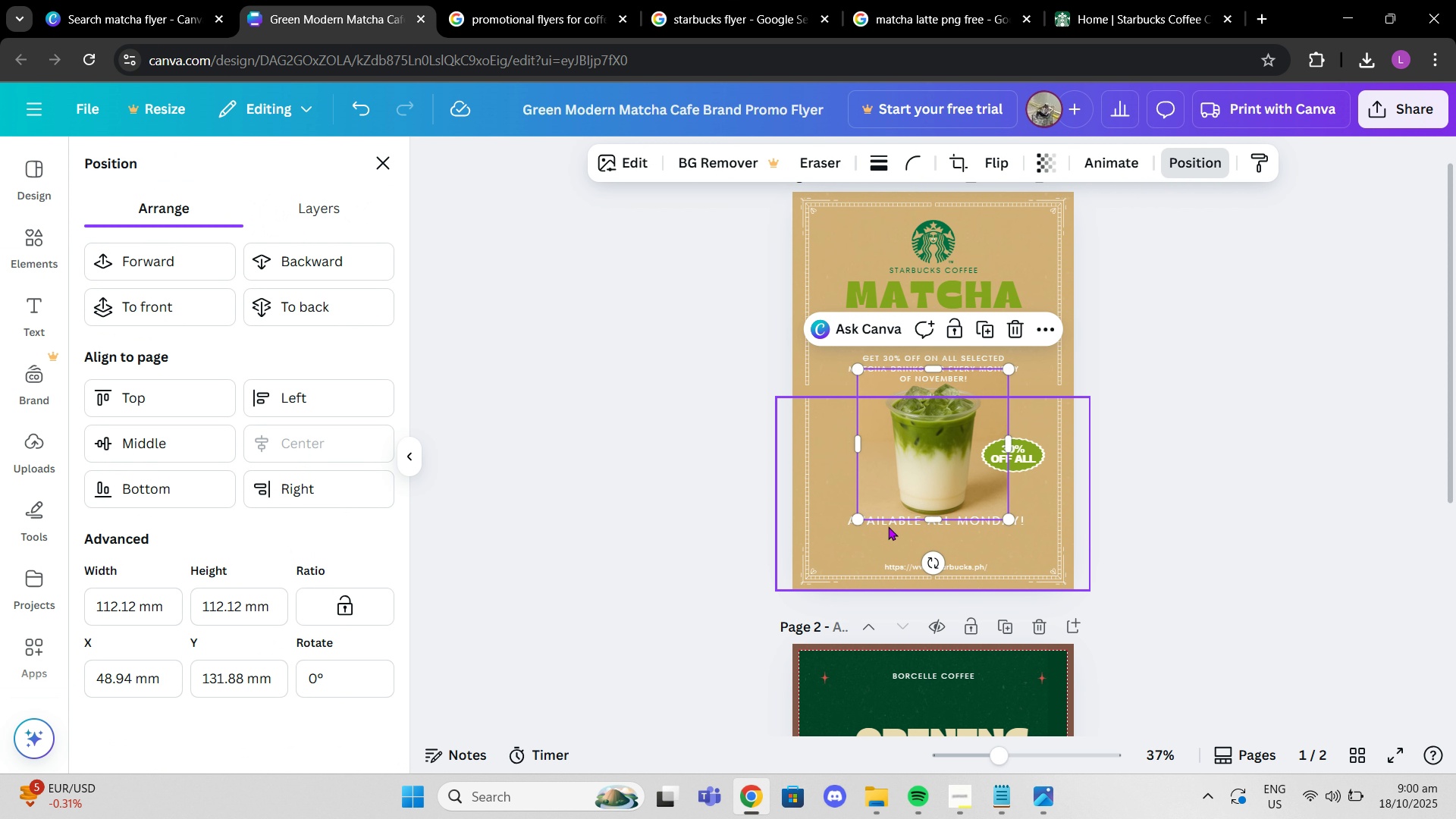 
left_click([888, 522])
 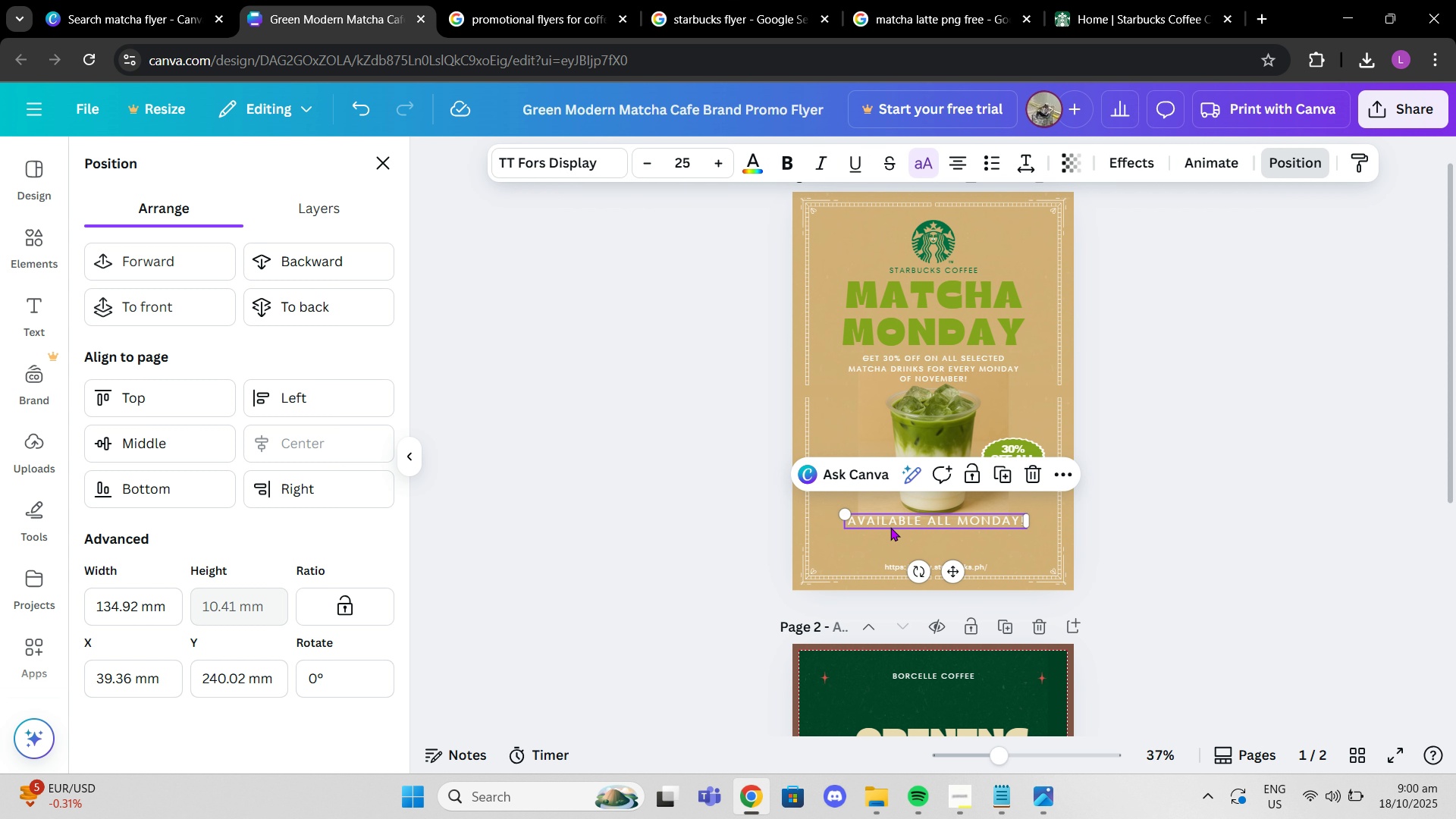 
left_click([889, 527])
 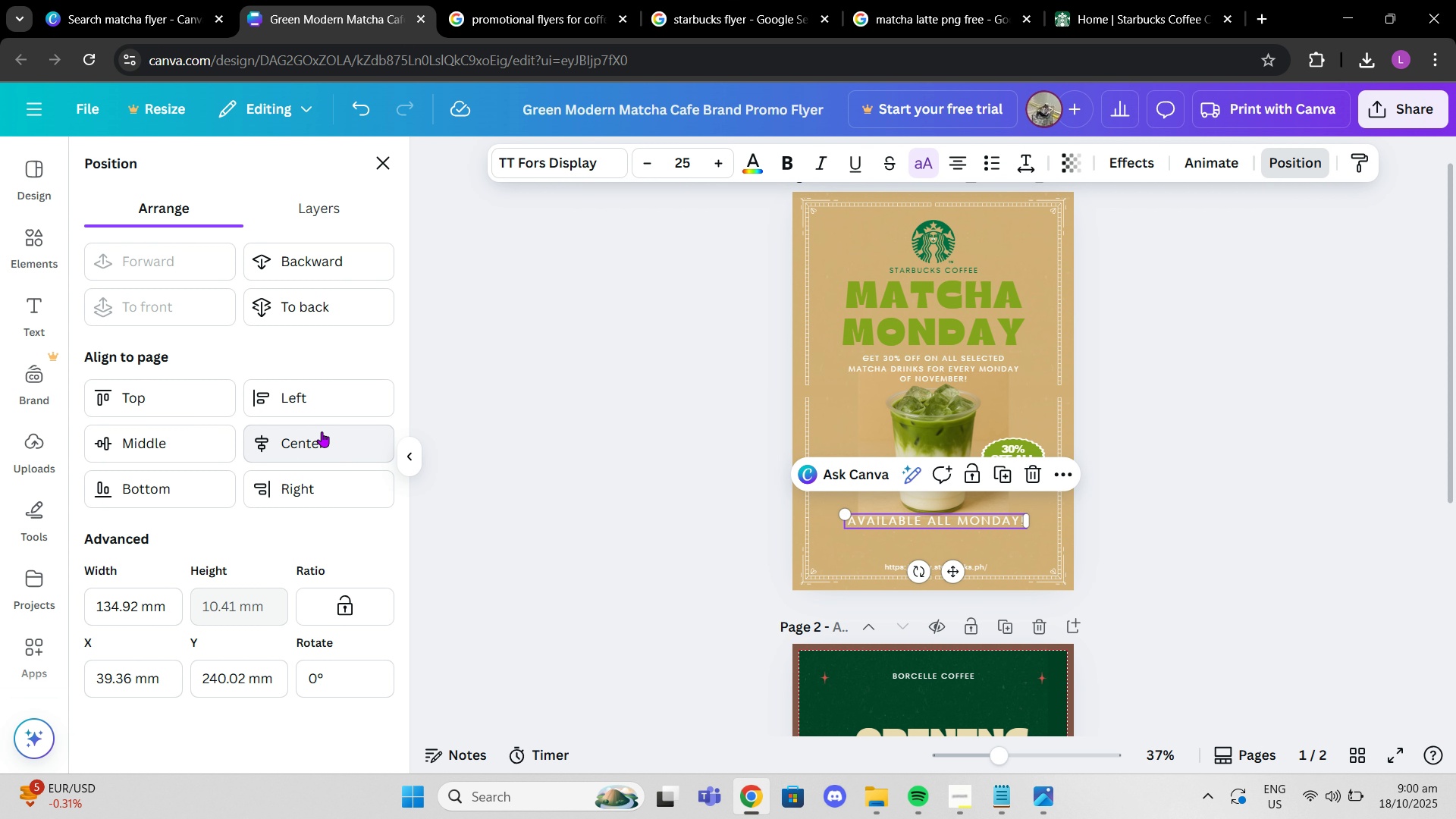 
left_click([322, 431])
 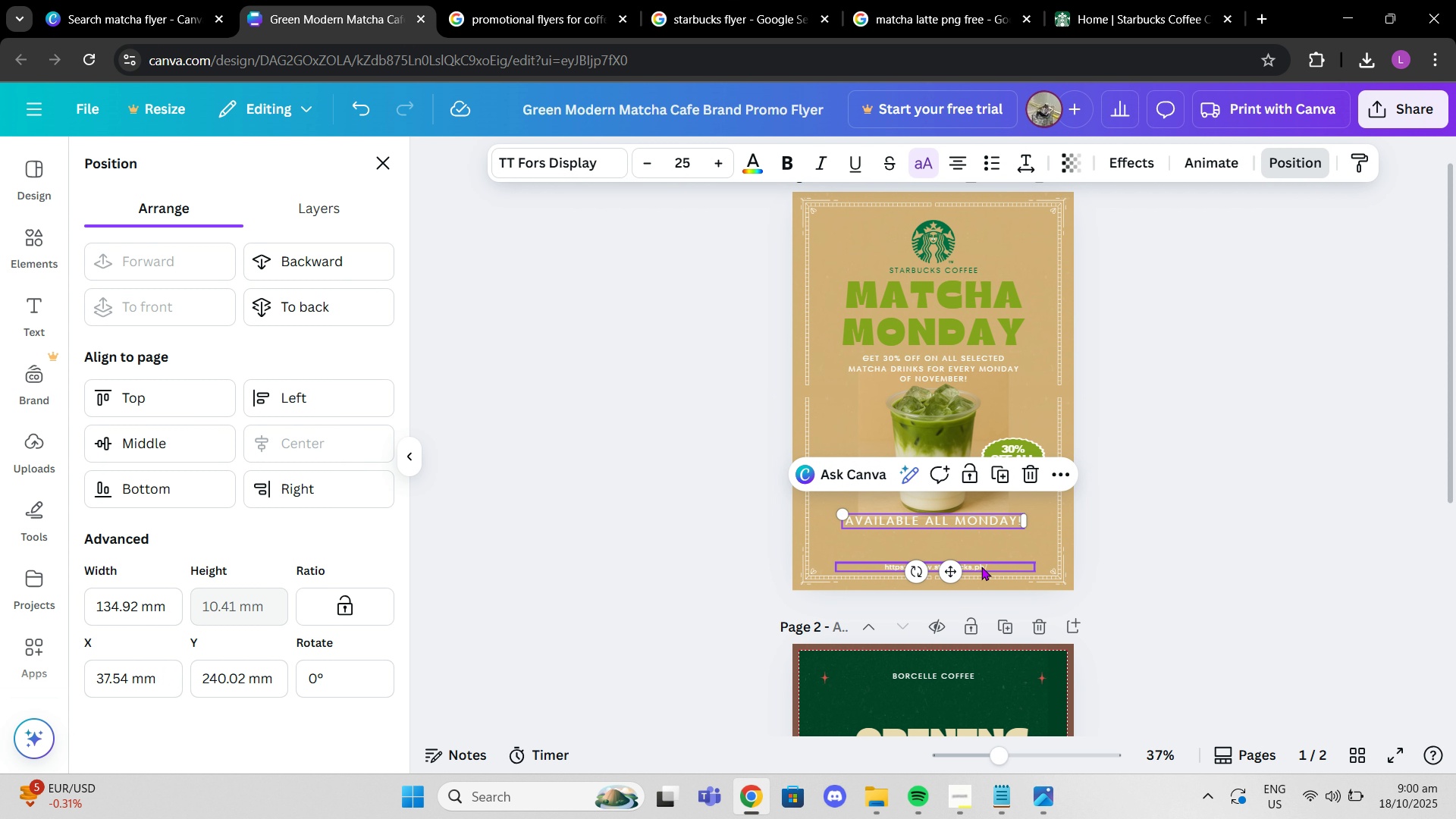 
left_click([981, 566])
 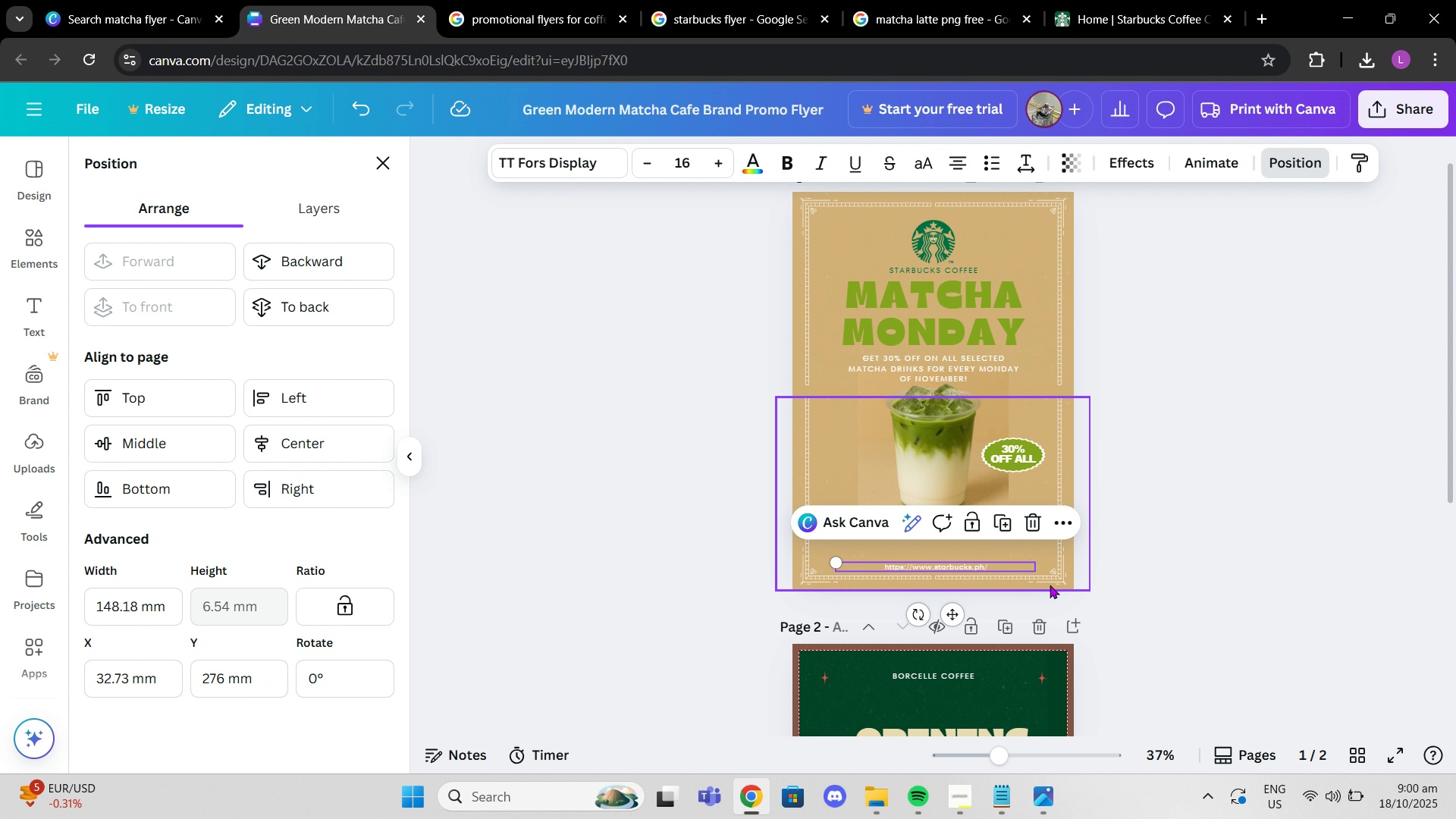 
scroll: coordinate [1150, 592], scroll_direction: down, amount: 3.0
 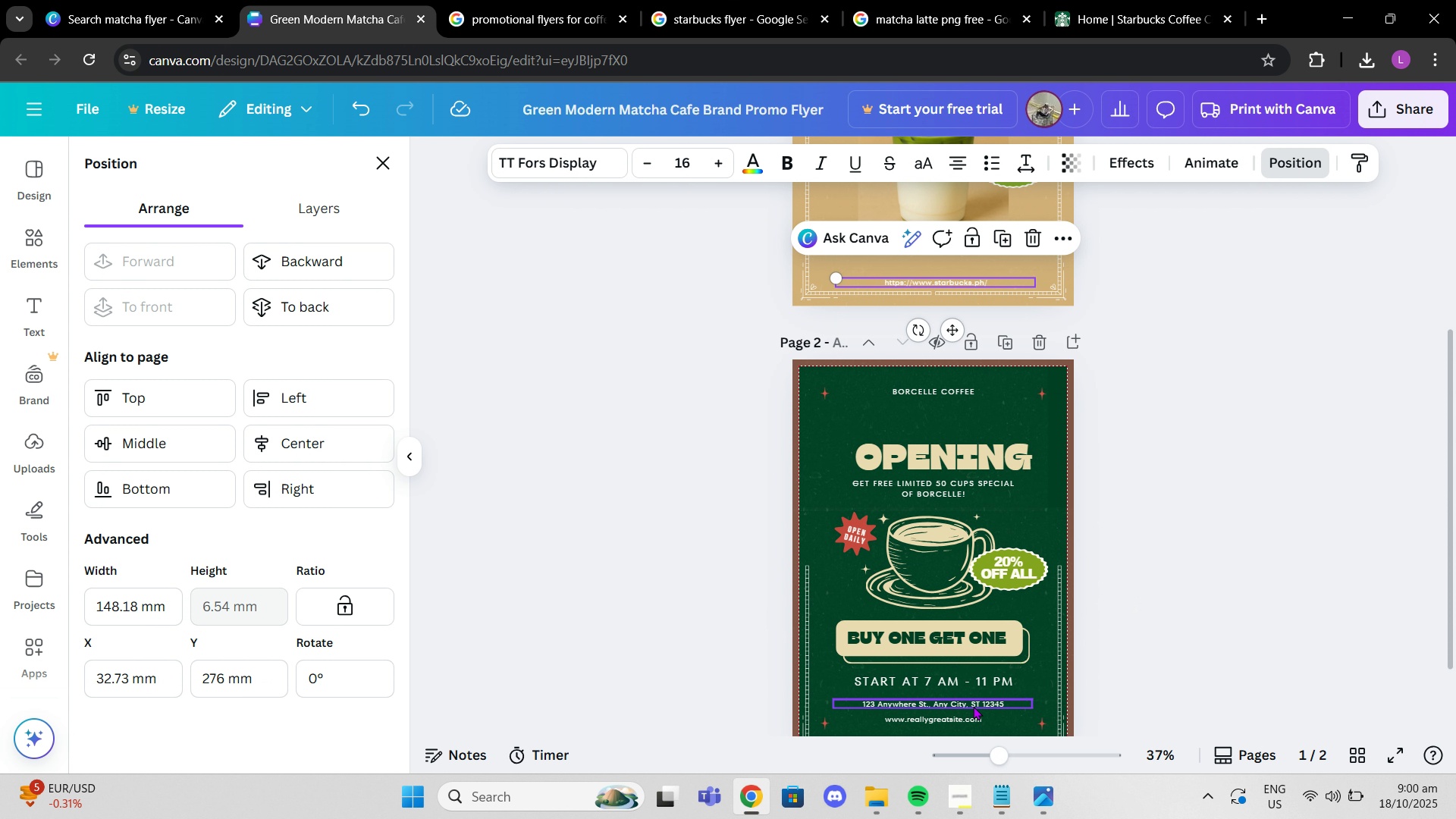 
left_click([970, 704])
 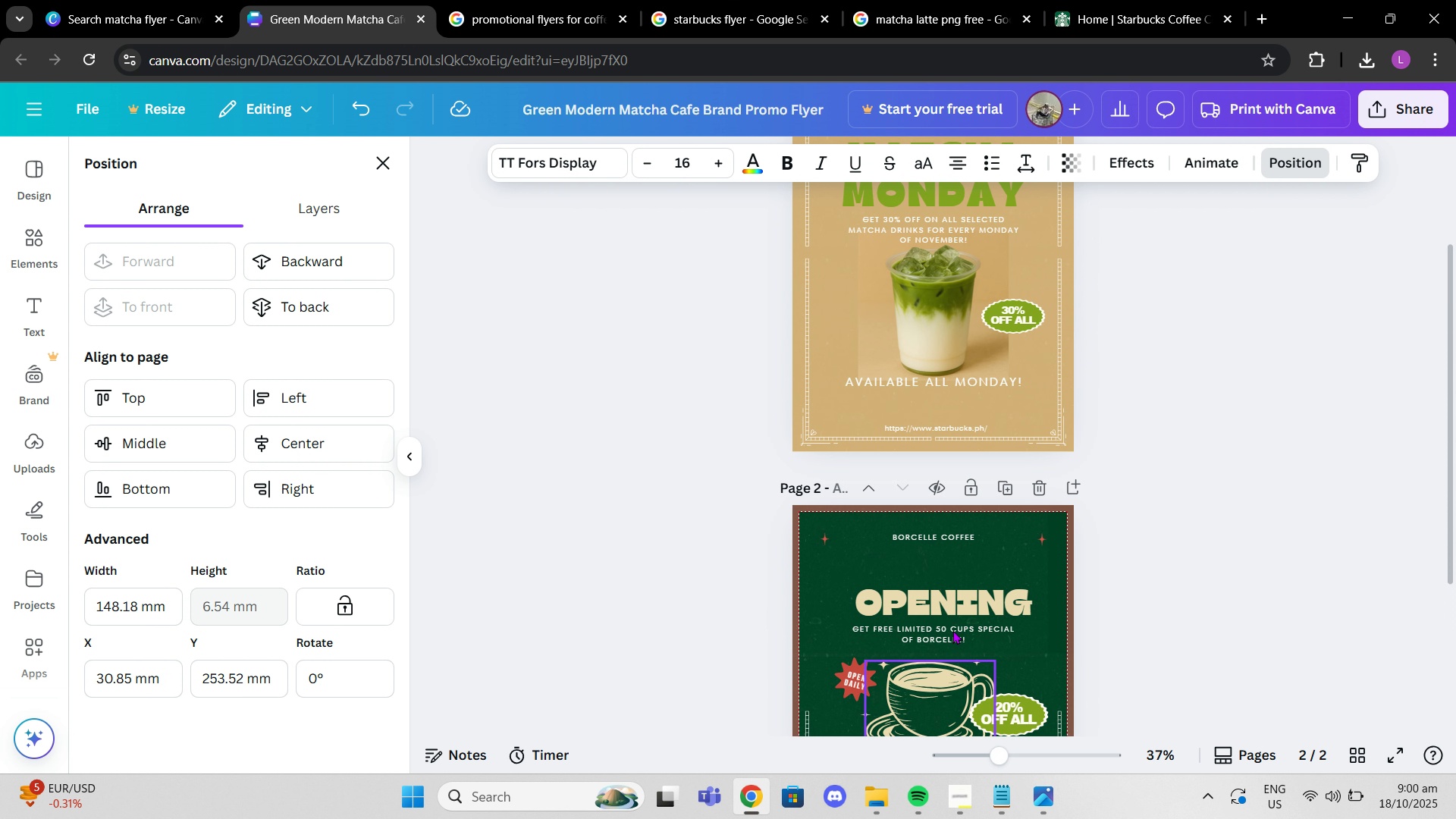 
scroll: coordinate [969, 727], scroll_direction: none, amount: 0.0
 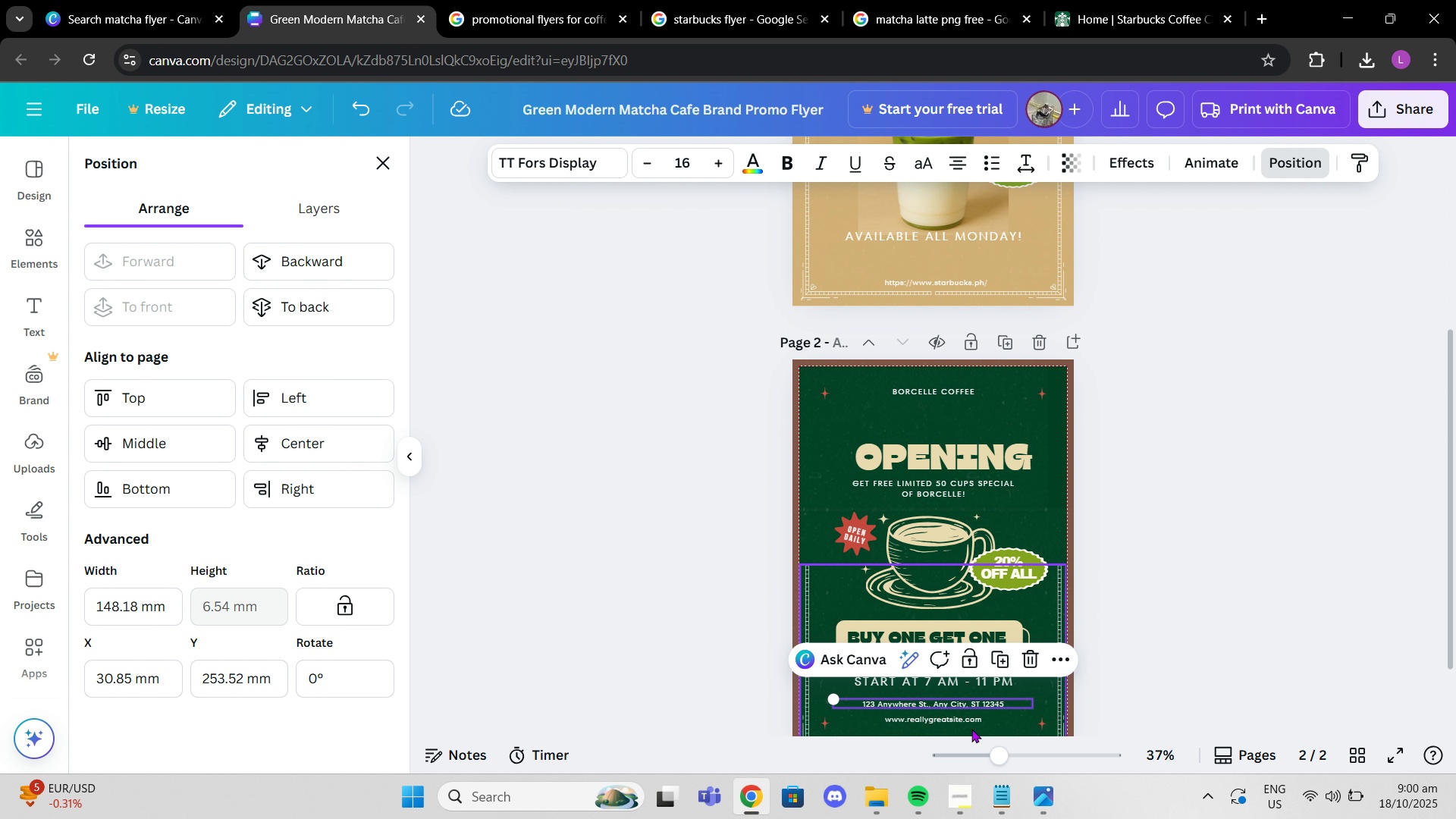 
key(Control+C)
 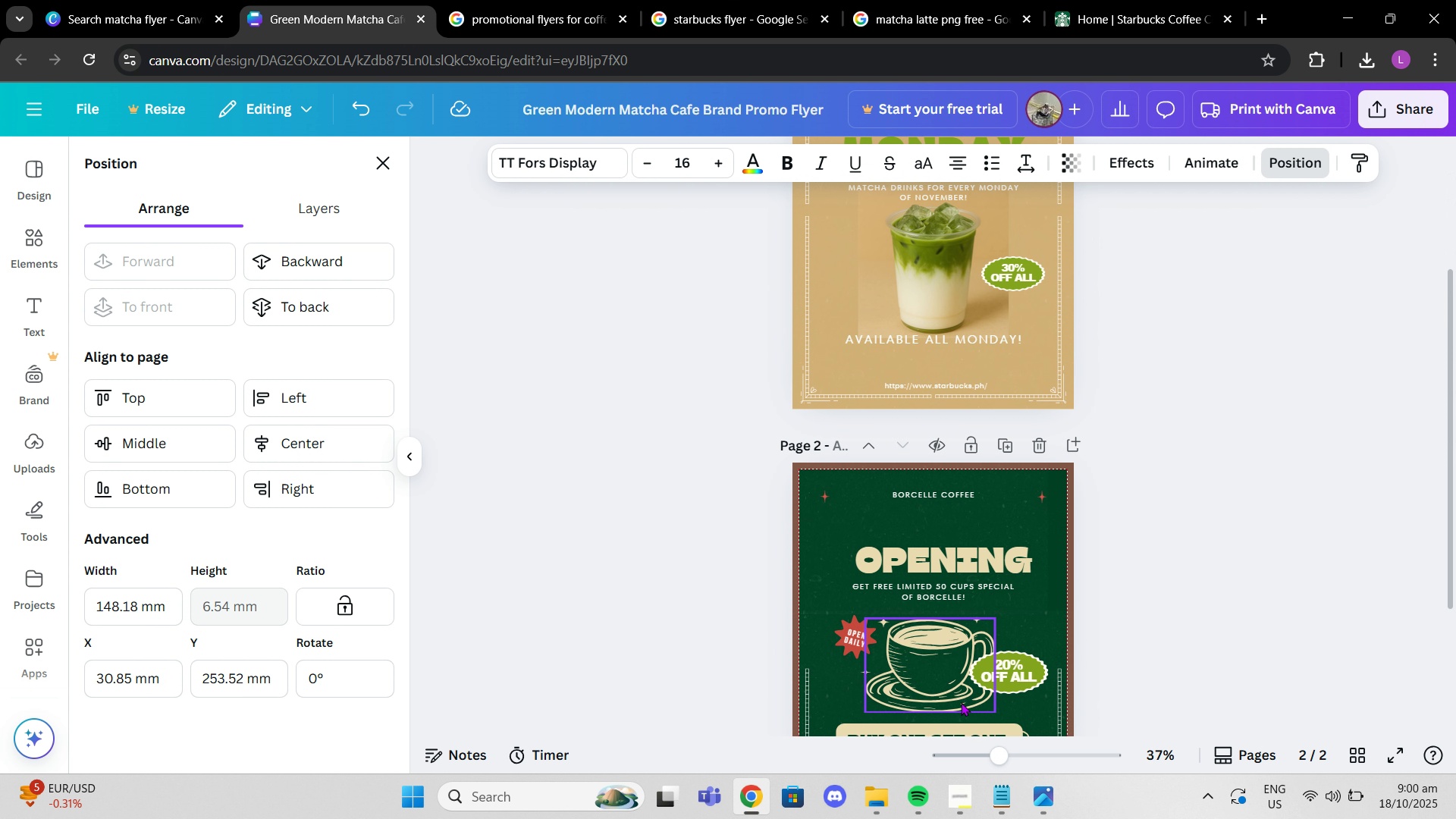 
scroll: coordinate [962, 713], scroll_direction: up, amount: 3.0
 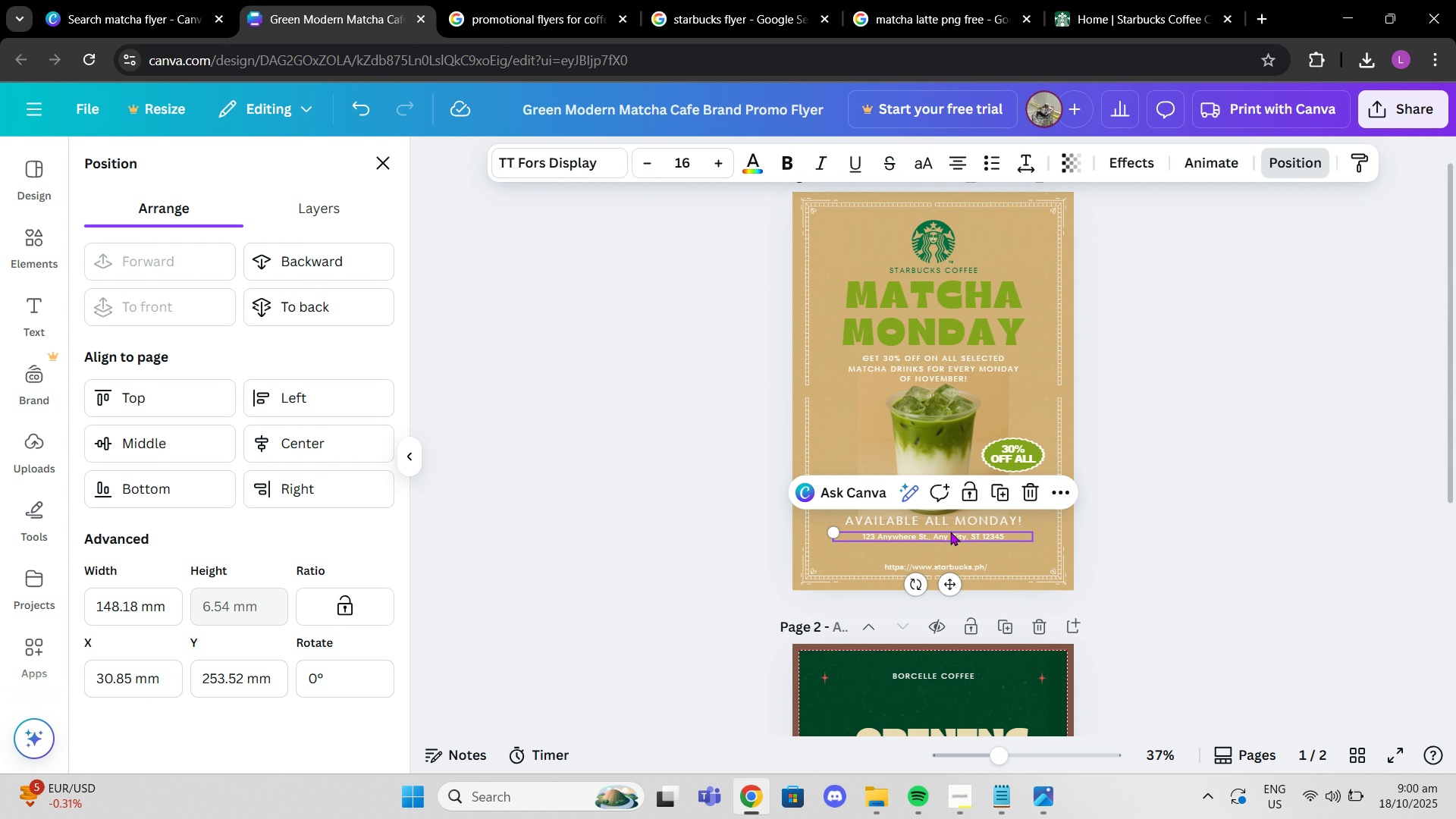 
key(Control+V)
 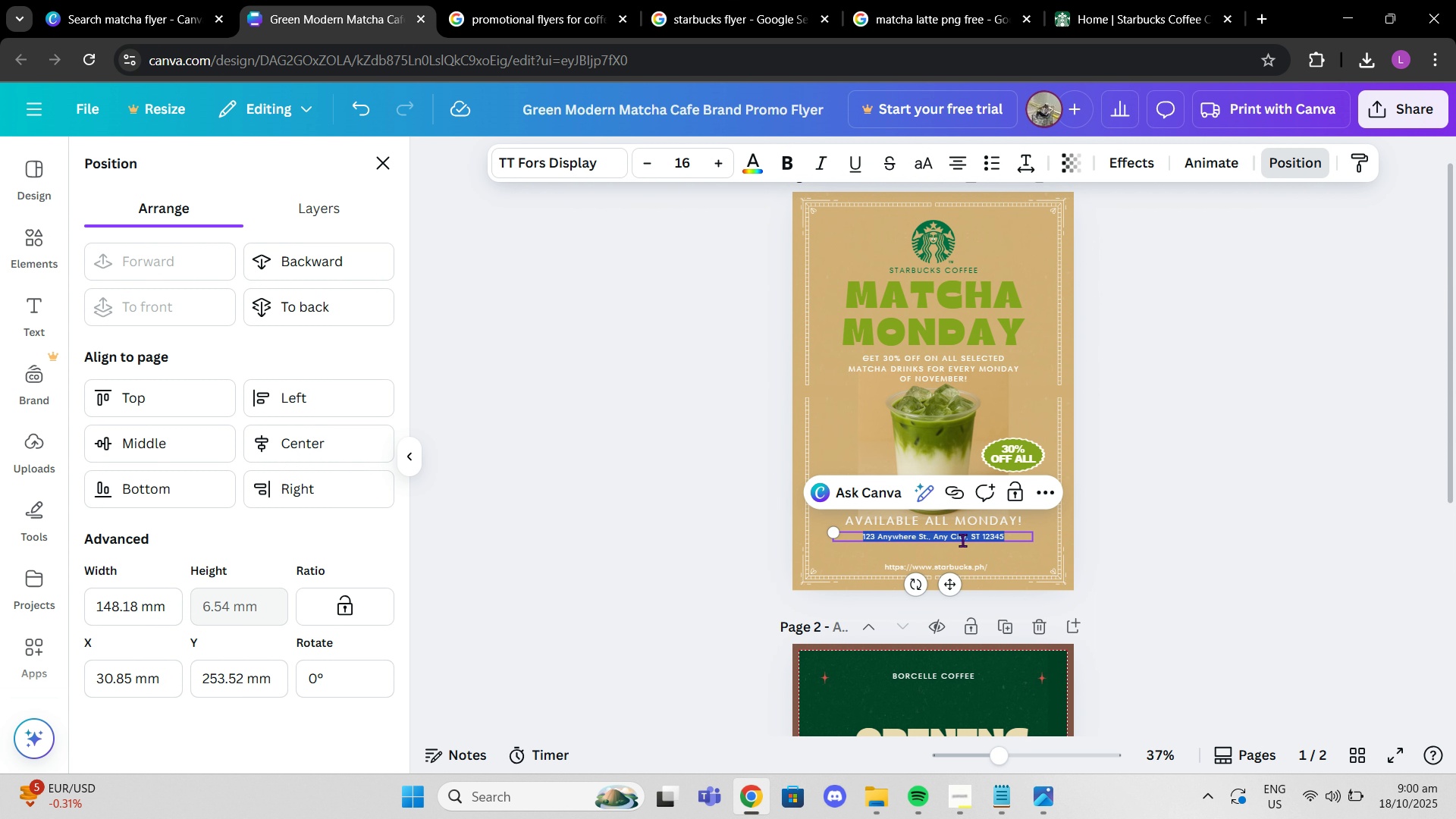 
double_click([962, 540])
 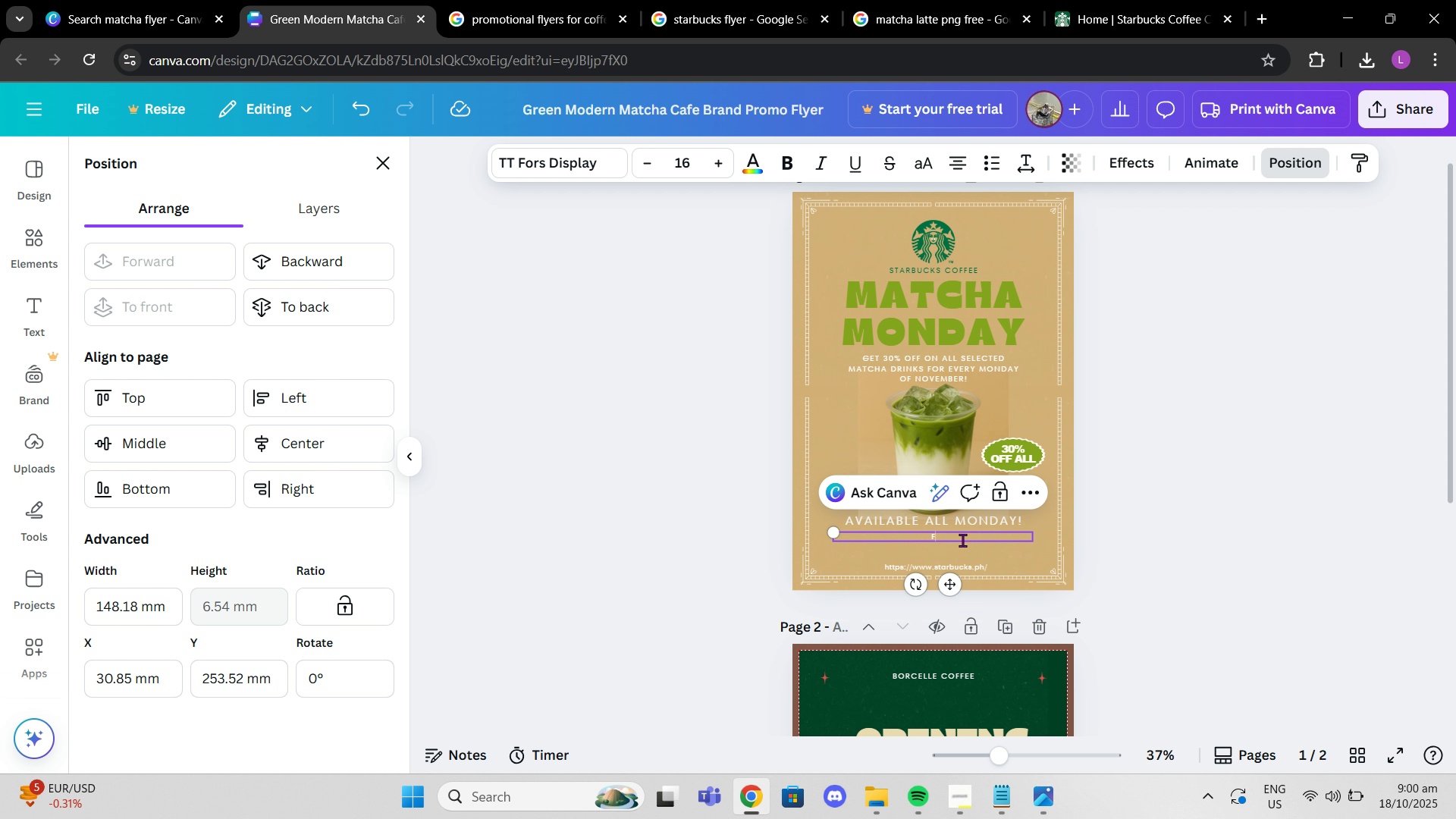 
type(For More Details,)
key(Backspace)
 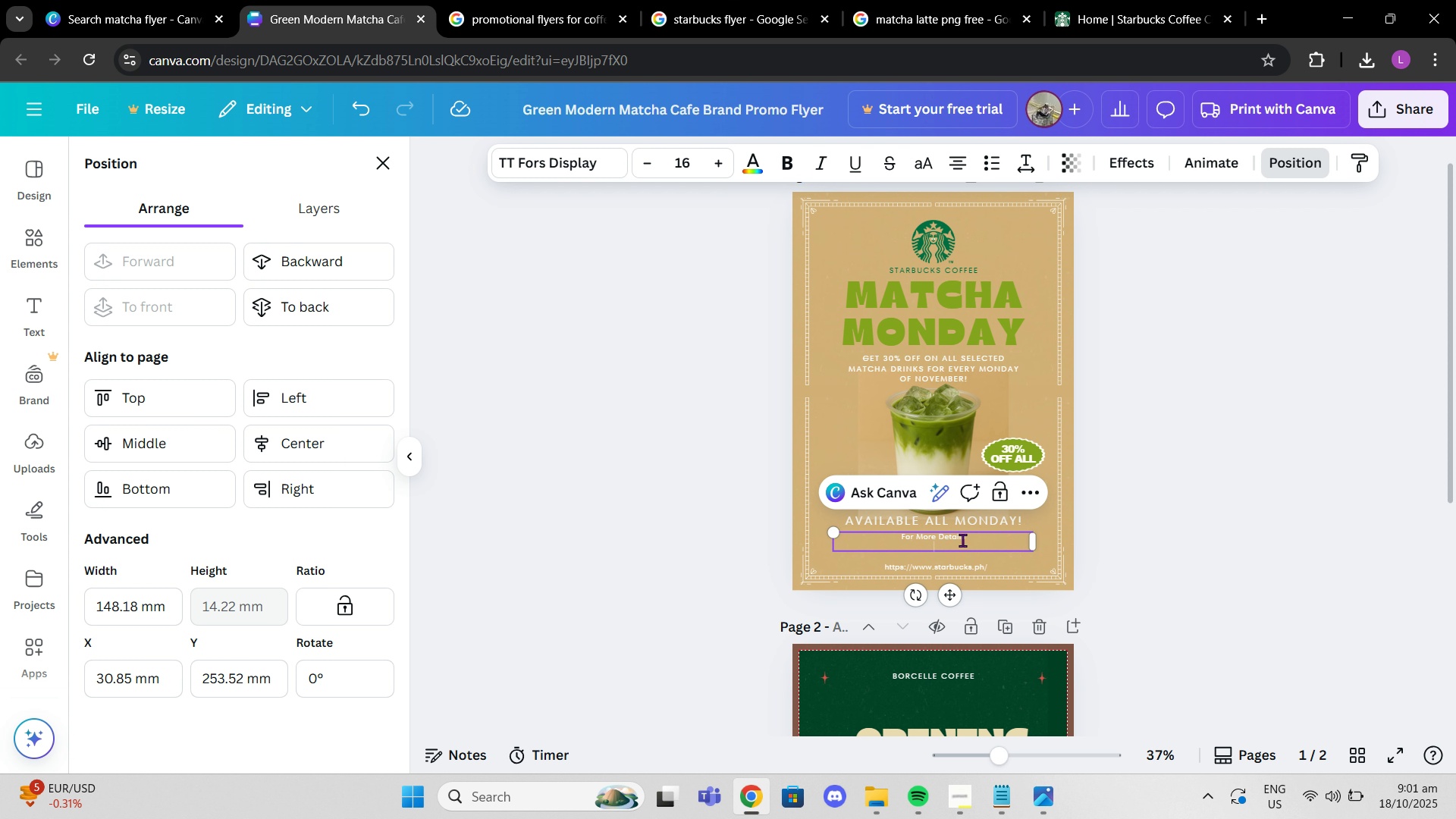 
key(Enter)
 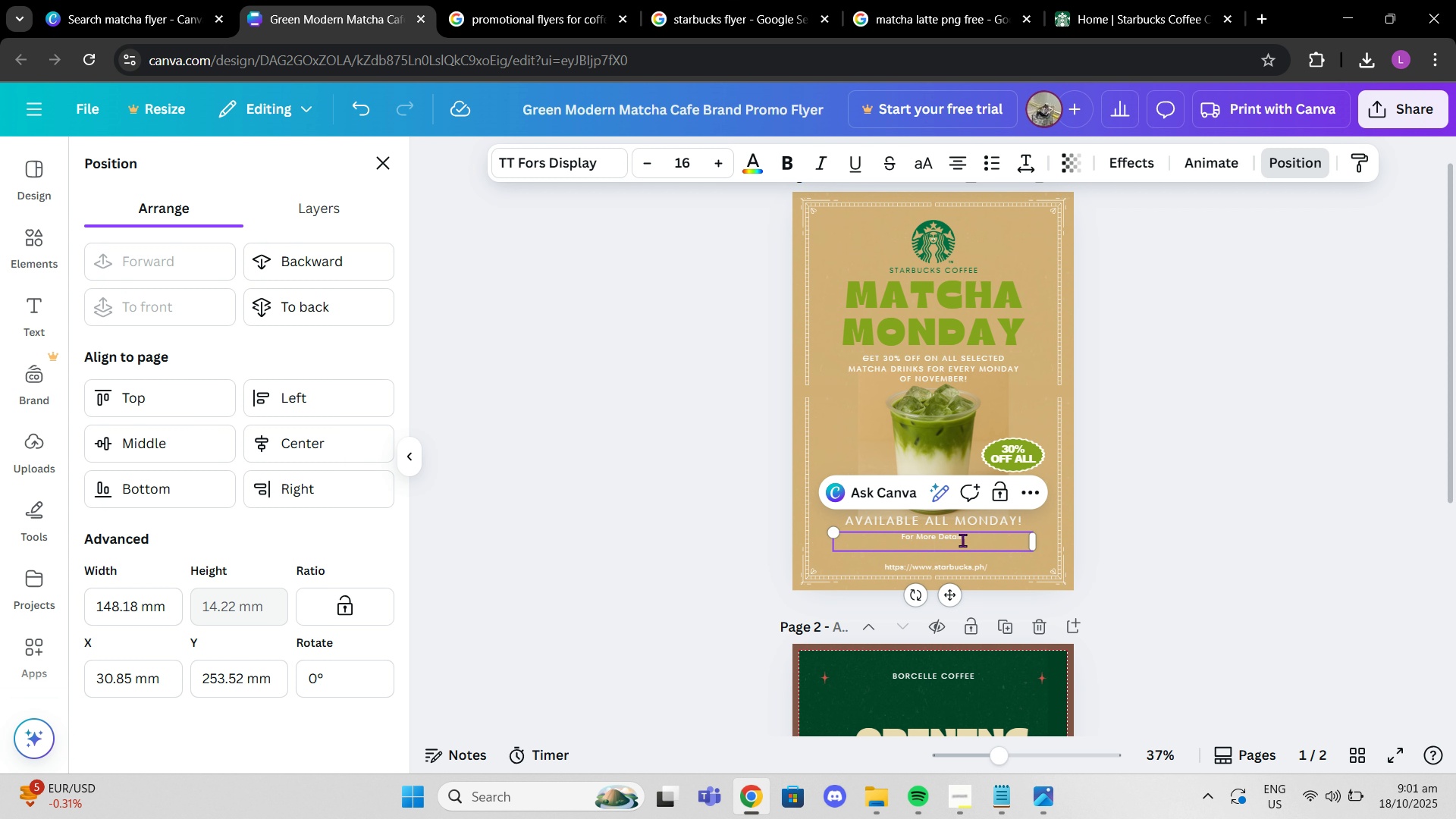 
type(VISITR)
key(Backspace)
key(Backspace)
key(Backspace)
key(Backspace)
key(Backspace)
type(isit:)
 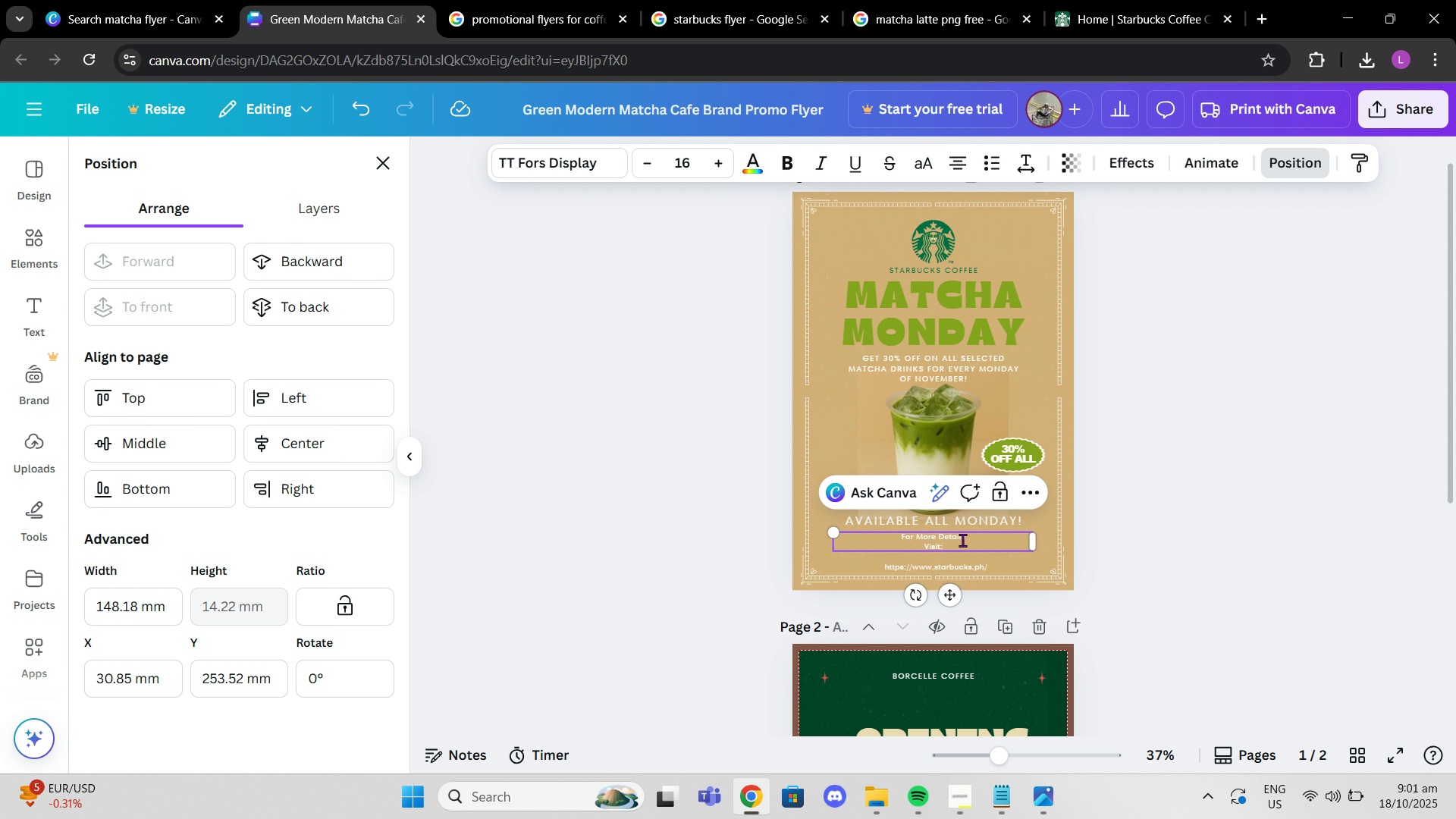 
left_click([1131, 552])
 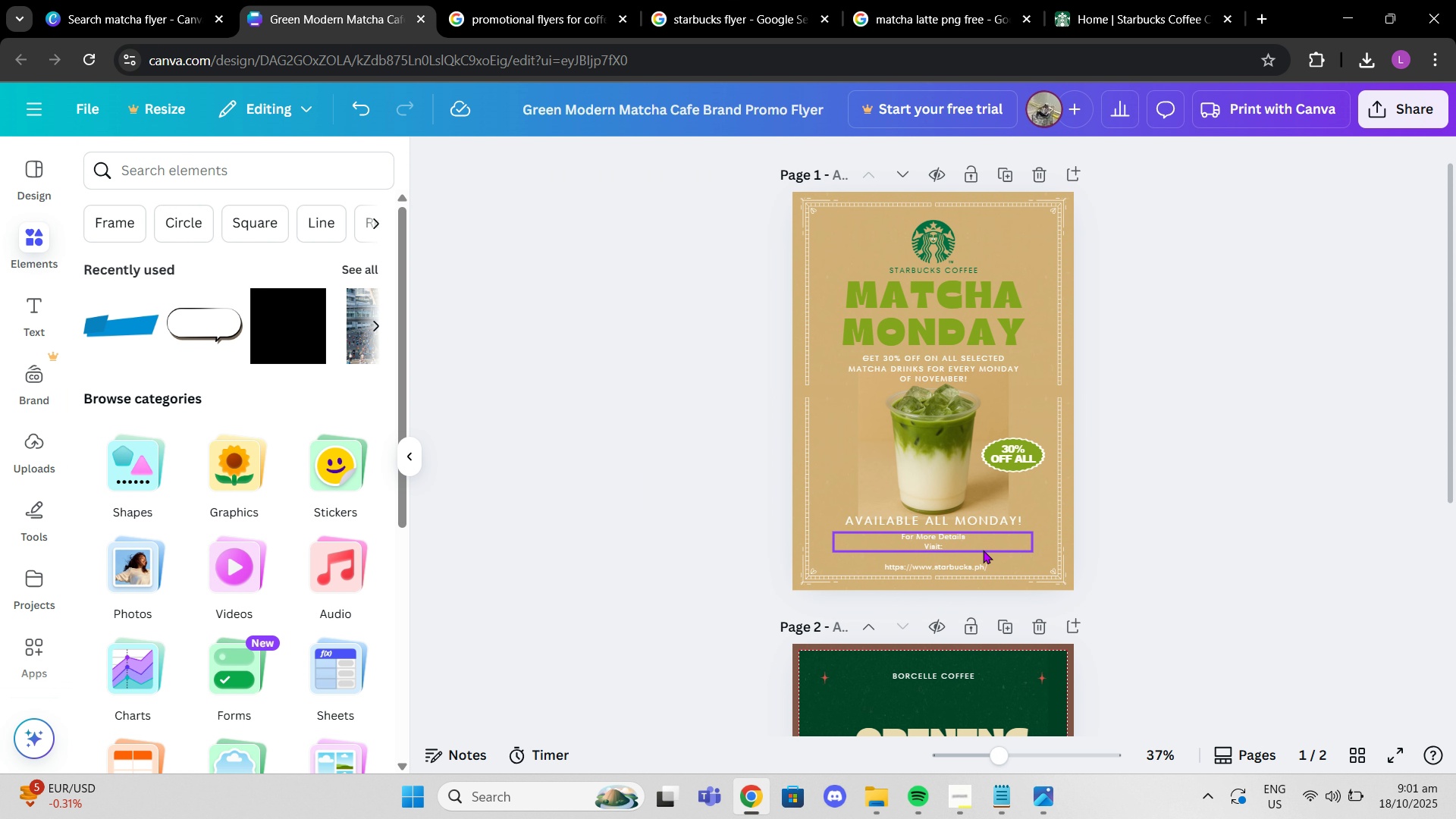 
left_click_drag(start_coordinate=[979, 543], to_coordinate=[975, 554])
 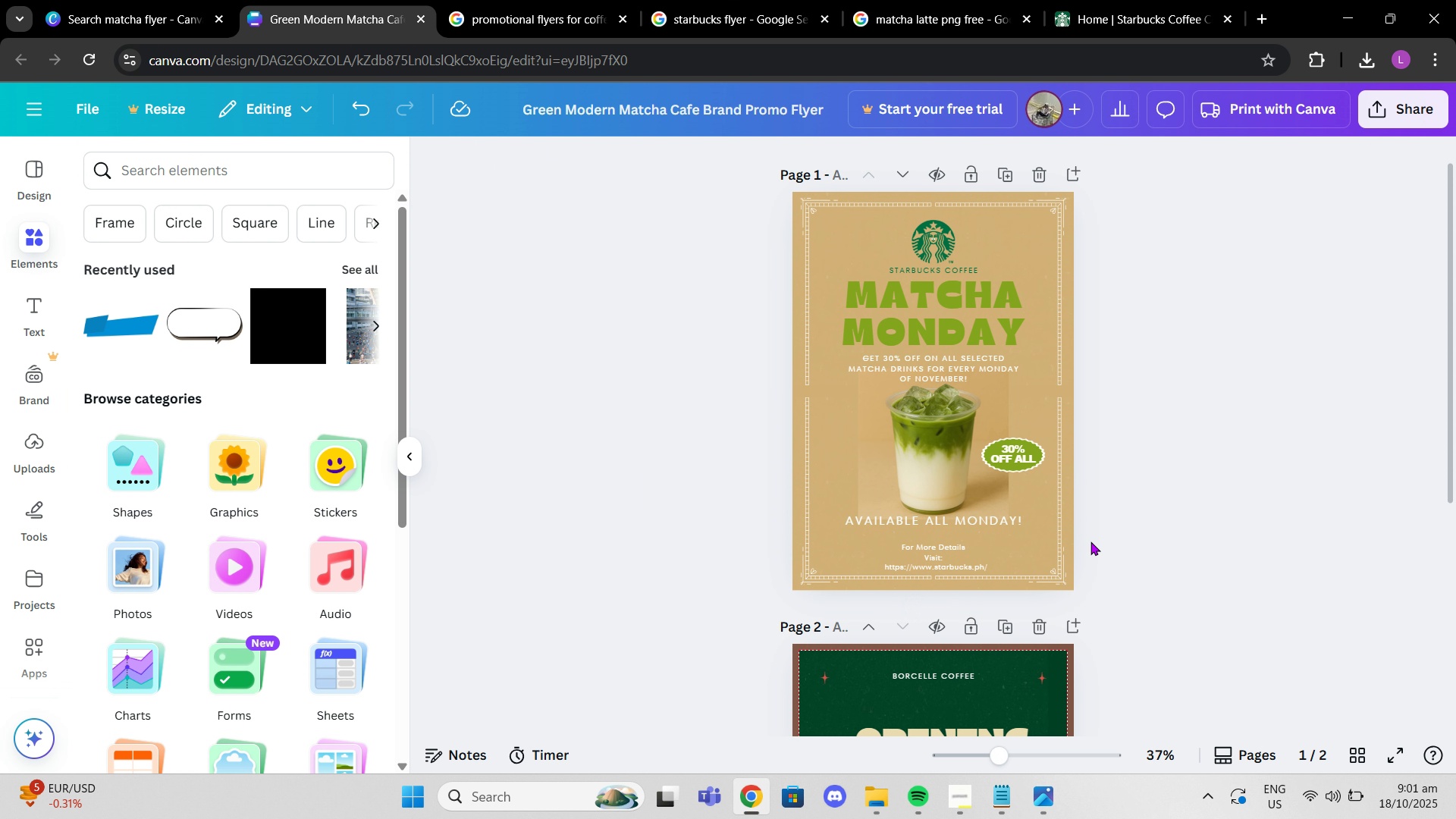 
left_click([1090, 541])
 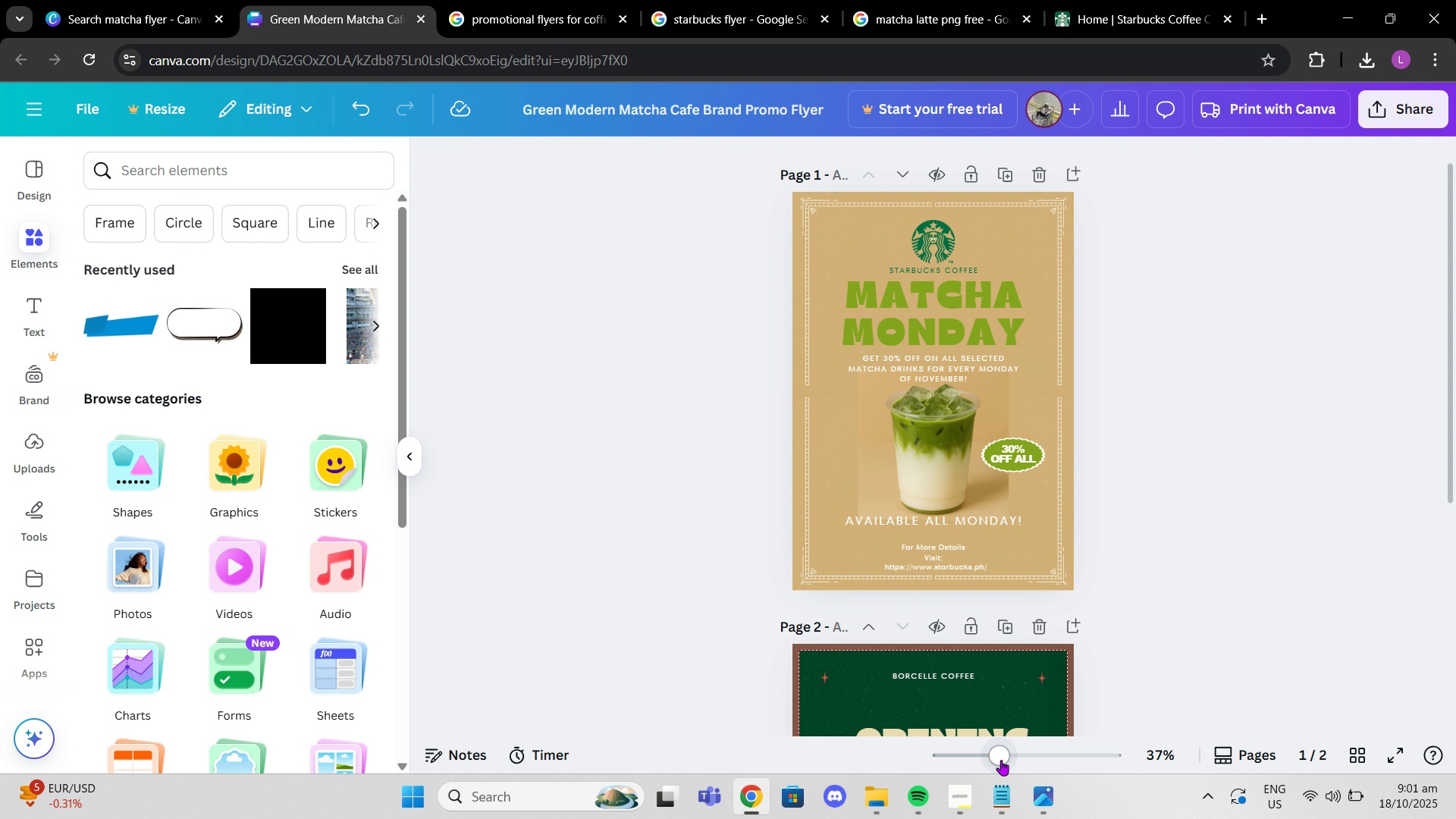 
left_click_drag(start_coordinate=[1001, 760], to_coordinate=[1040, 760])
 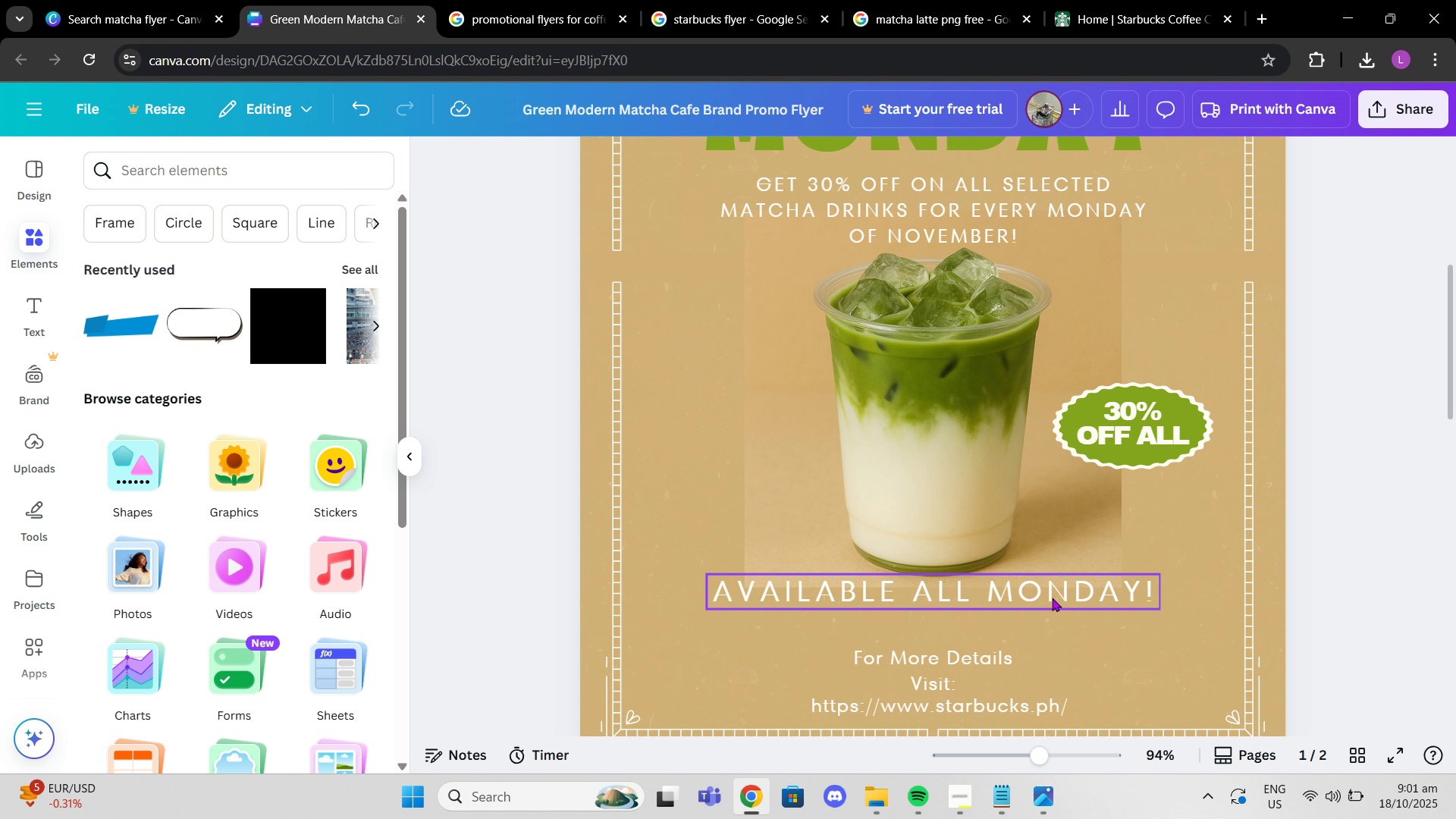 
scroll: coordinate [1052, 598], scroll_direction: down, amount: 2.0
 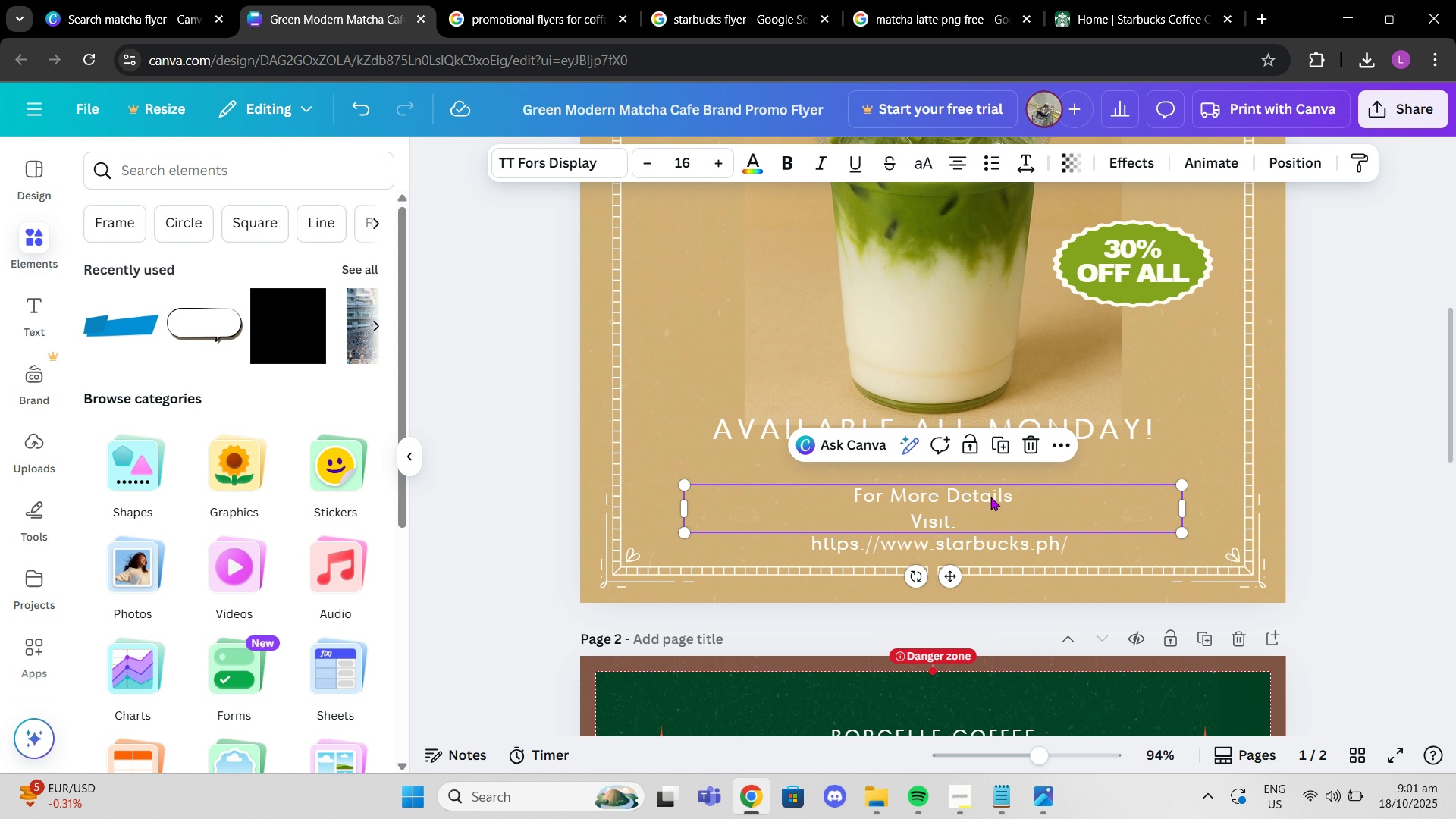 
left_click([990, 497])
 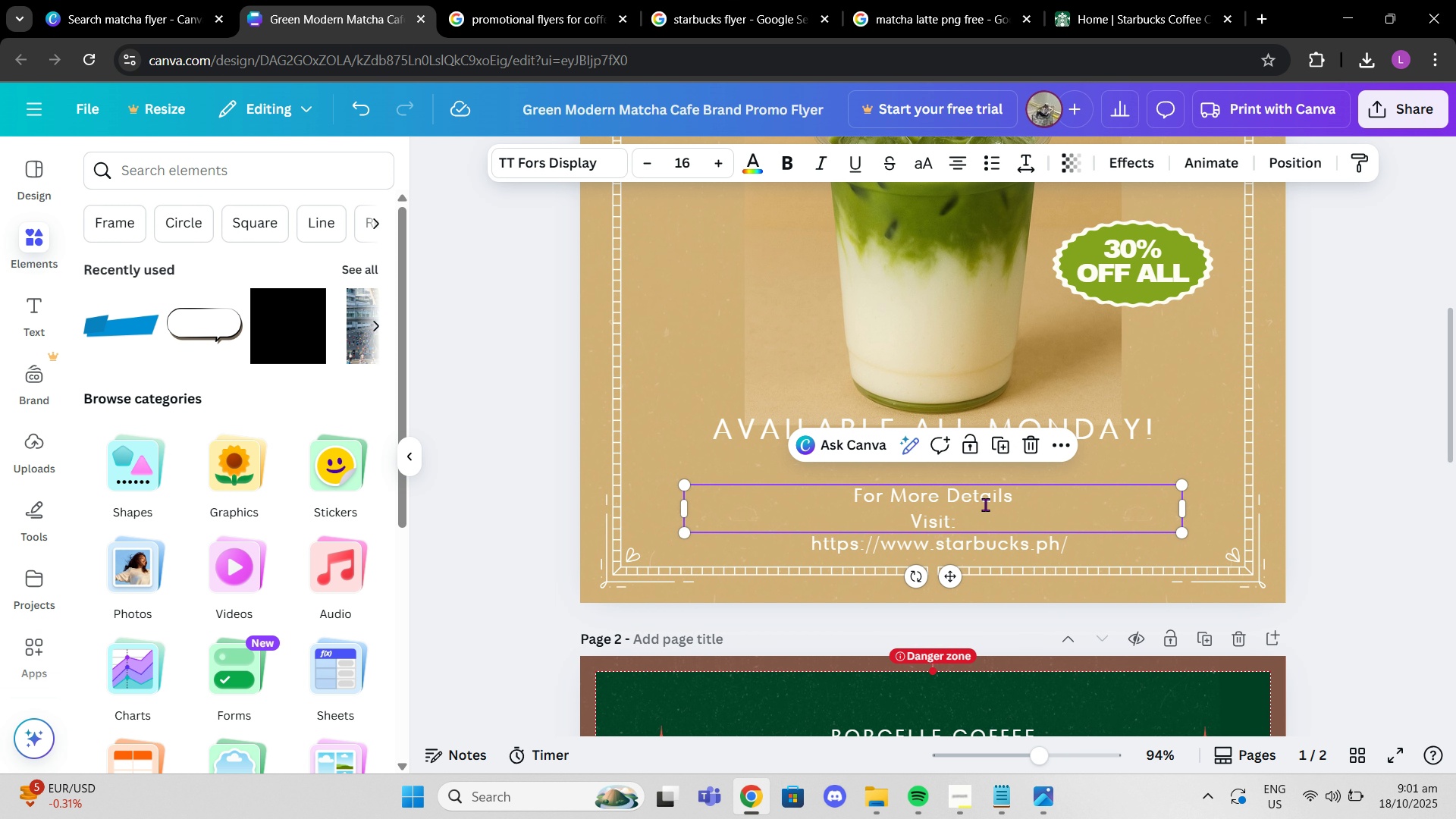 
left_click([985, 504])
 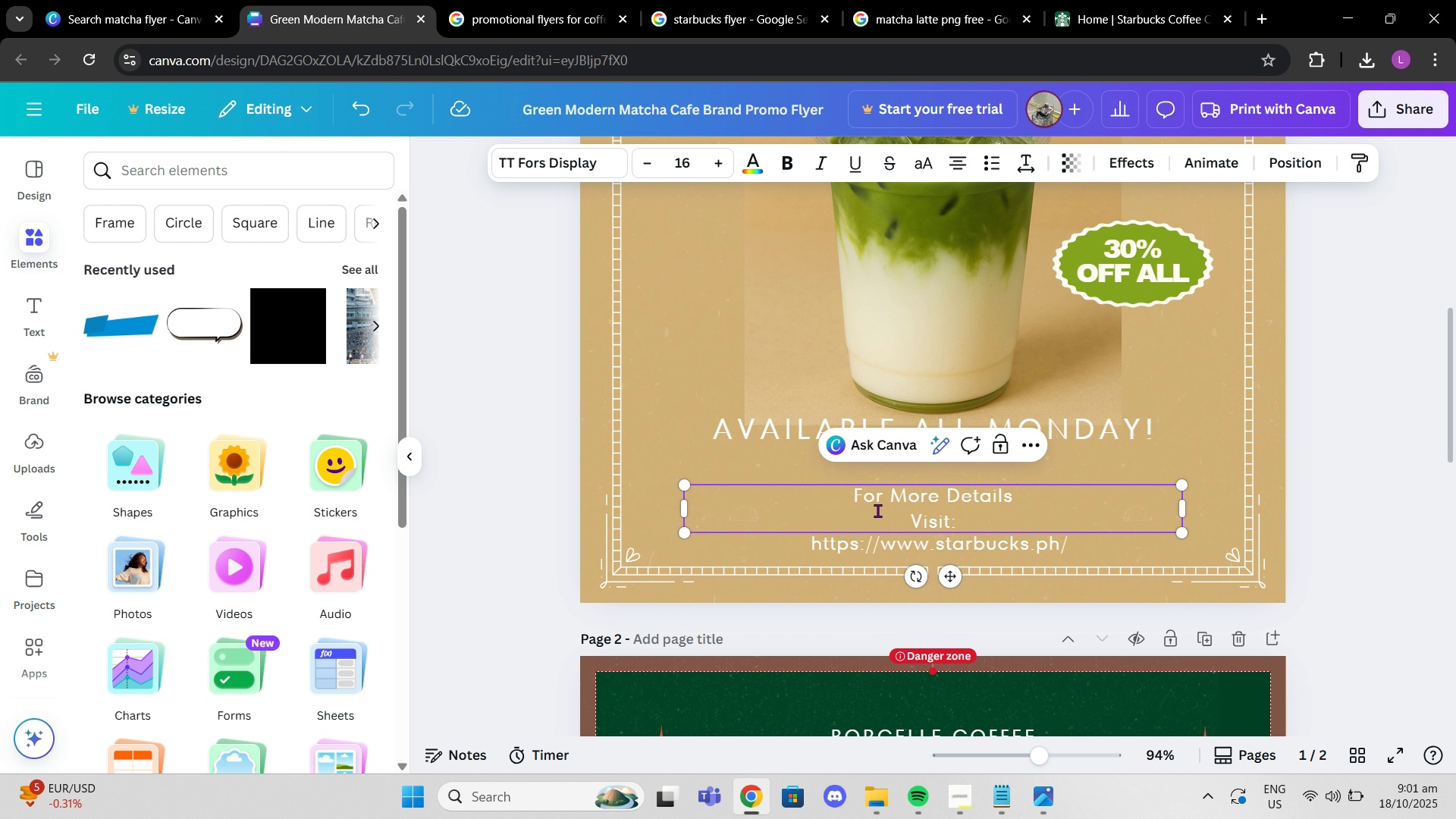 
left_click([877, 511])
 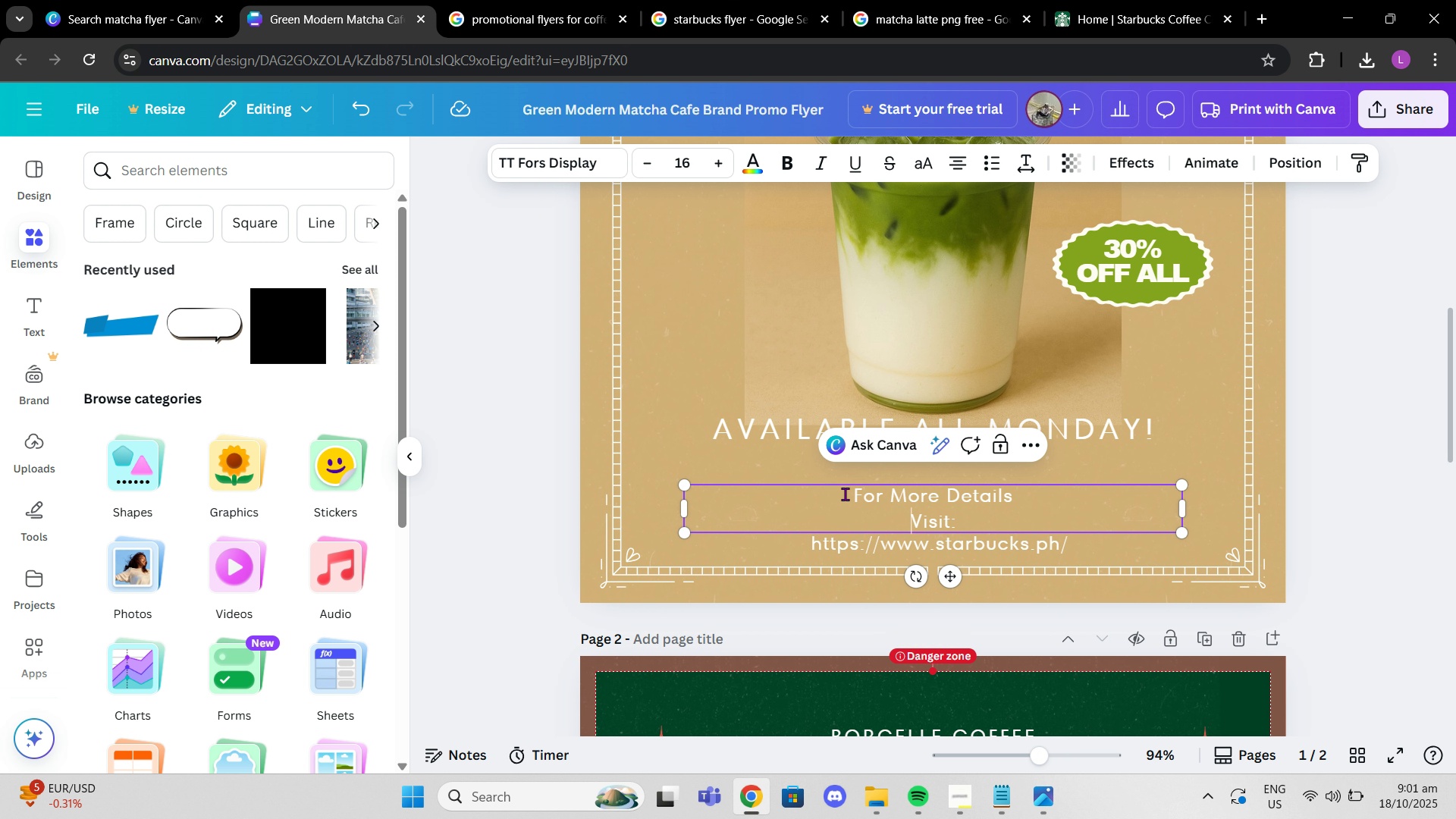 
left_click([845, 494])
 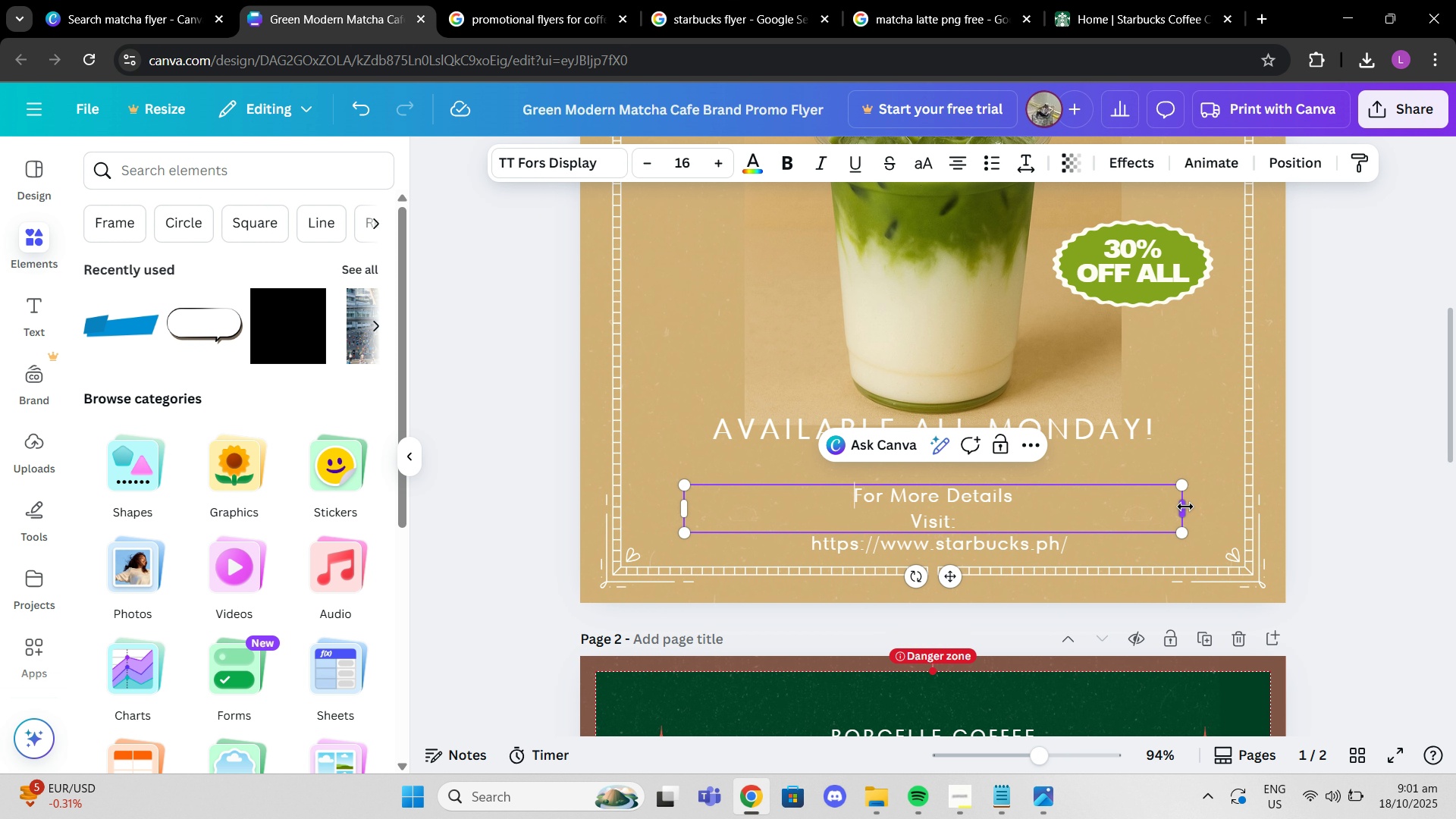 
left_click_drag(start_coordinate=[1185, 507], to_coordinate=[1376, 475])
 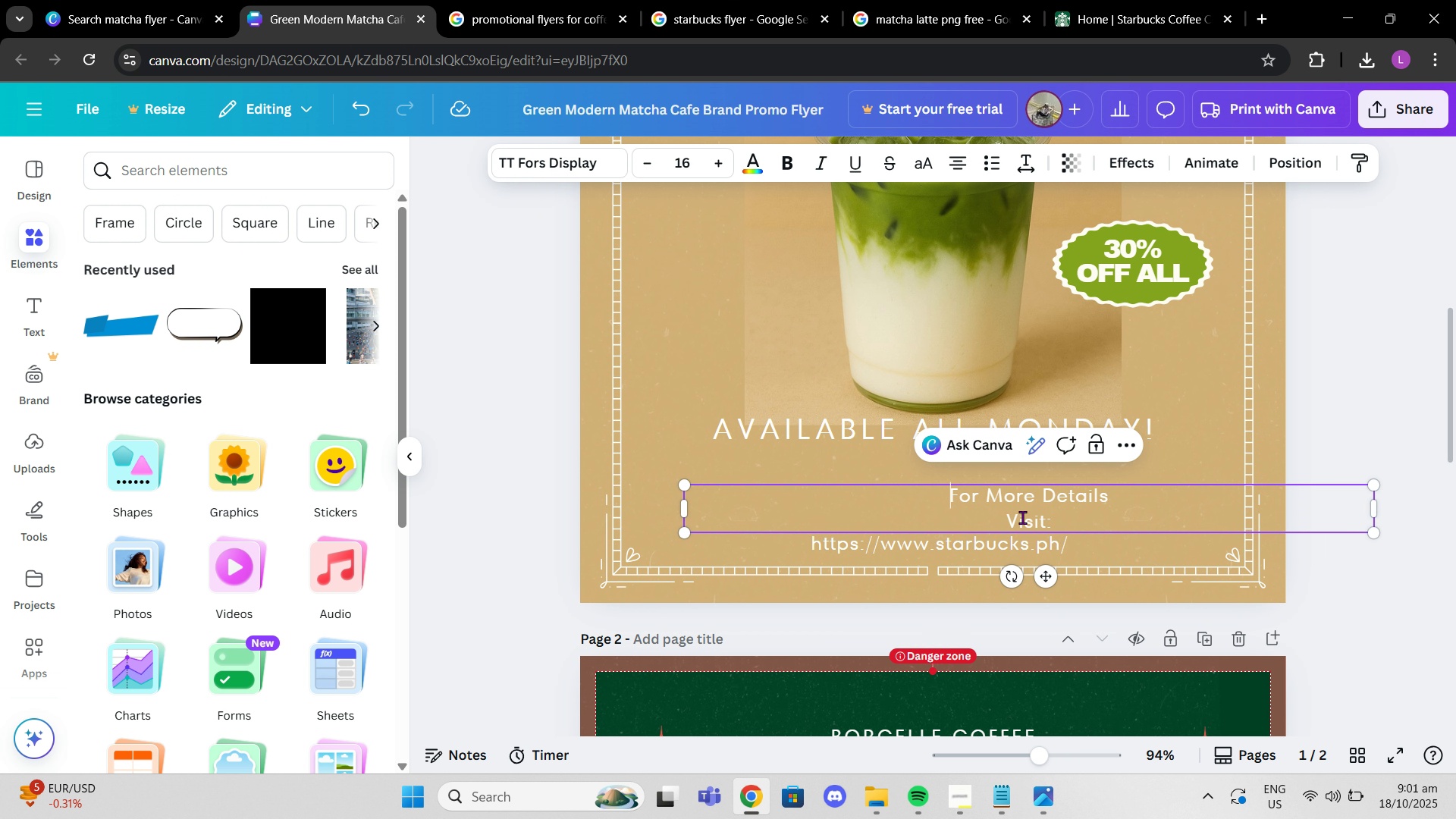 
key(Control+Z)
 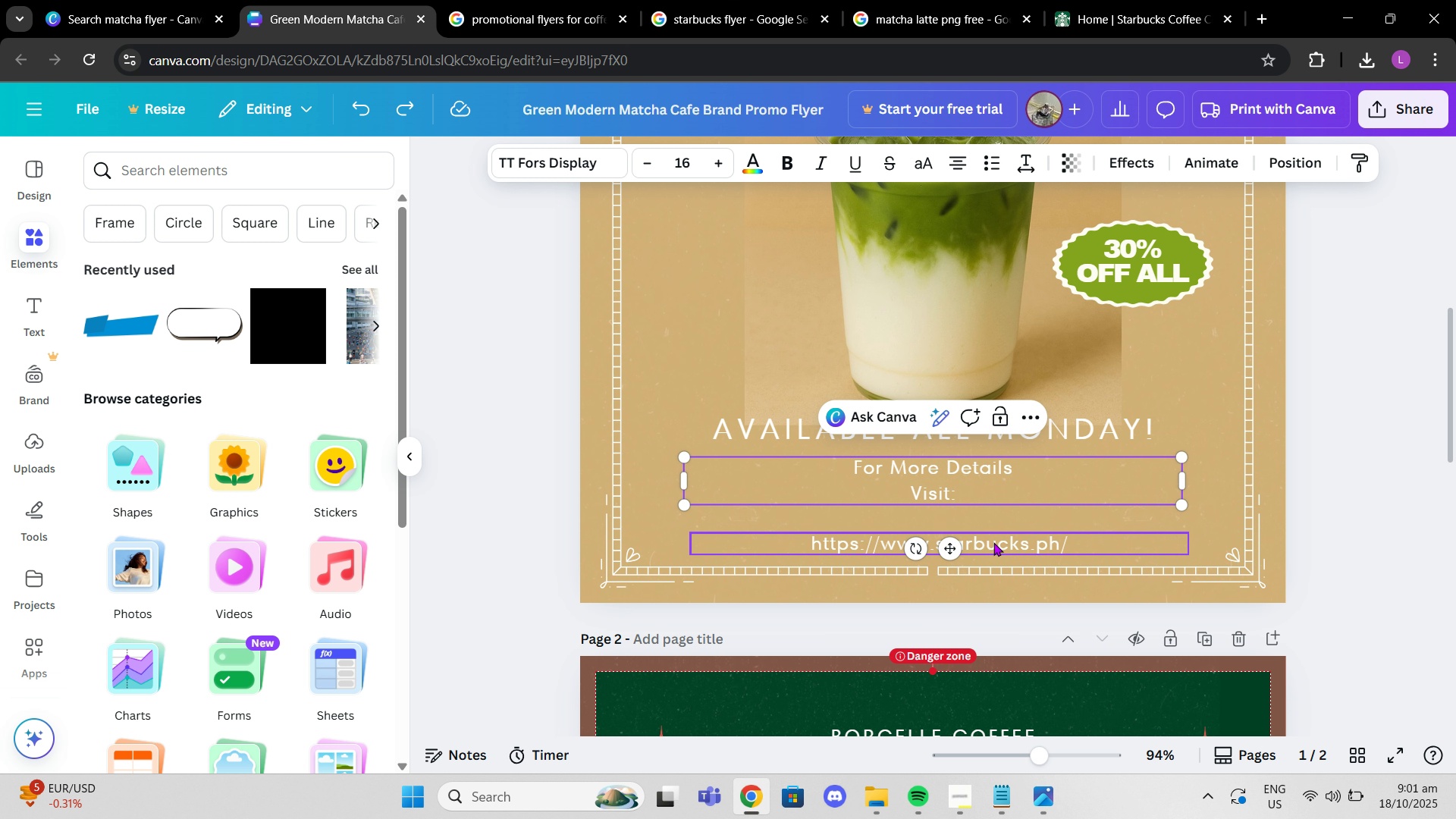 
key(Control+Z)
 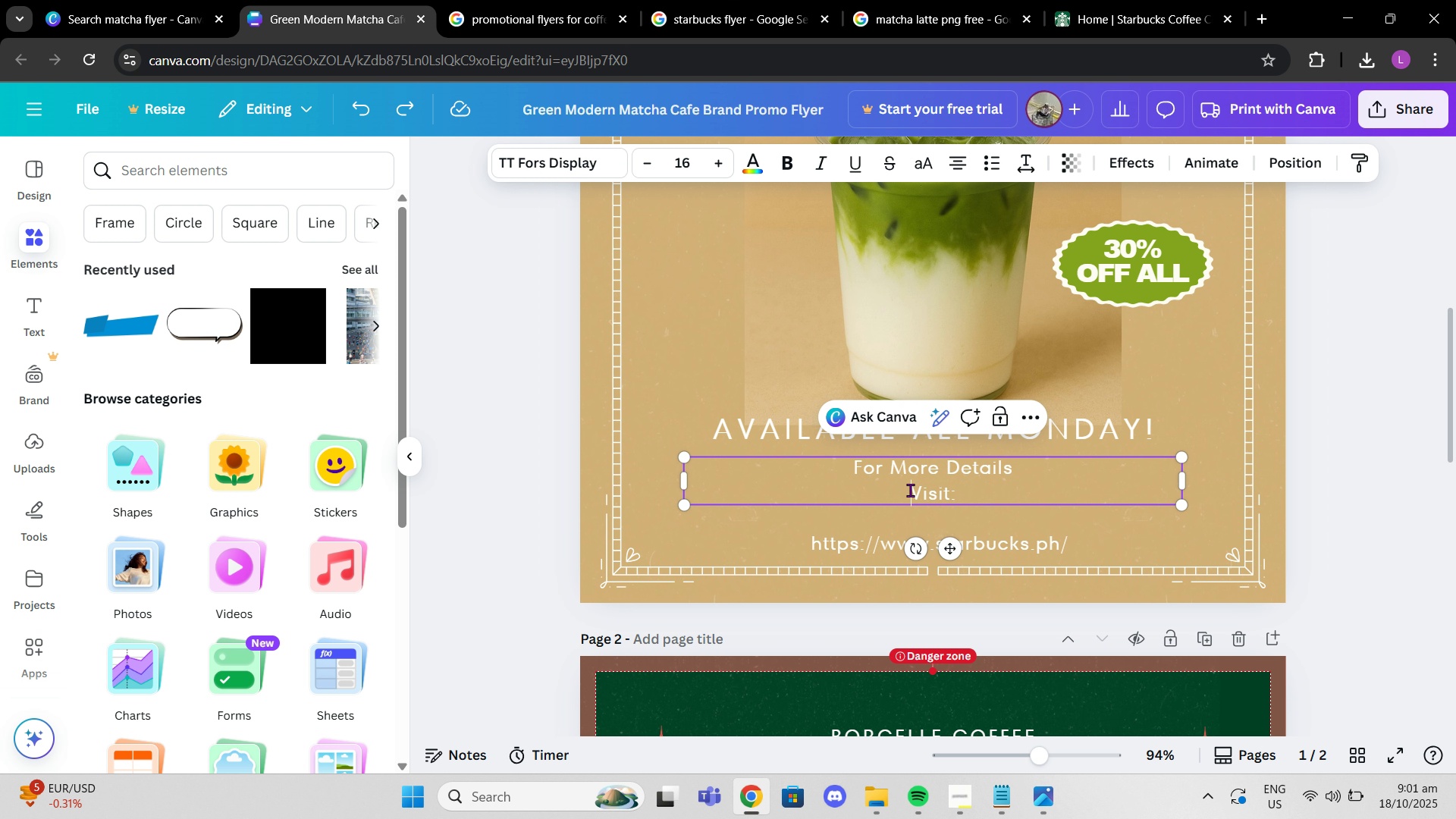 
left_click([910, 490])
 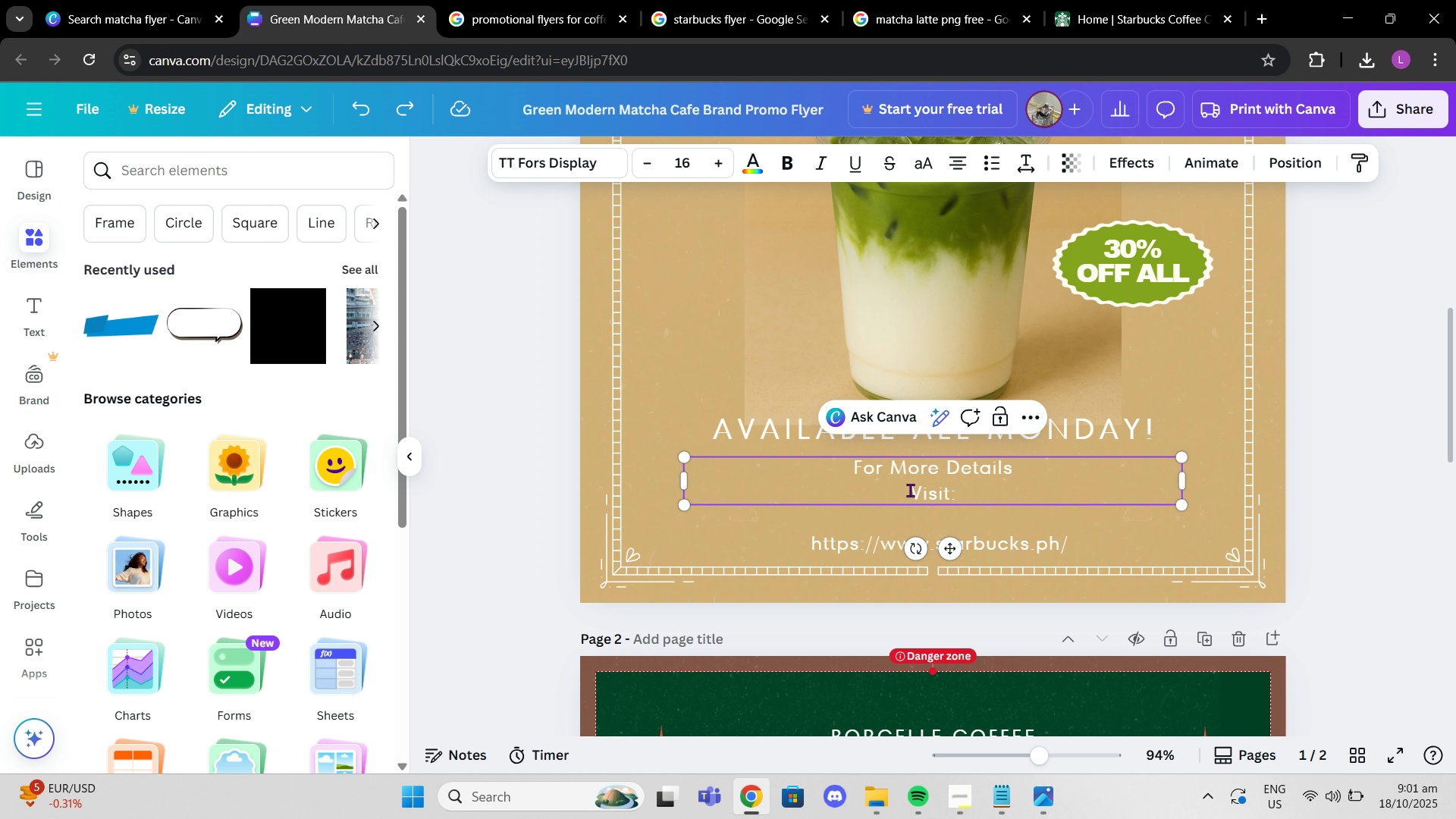 
key(Backspace)
 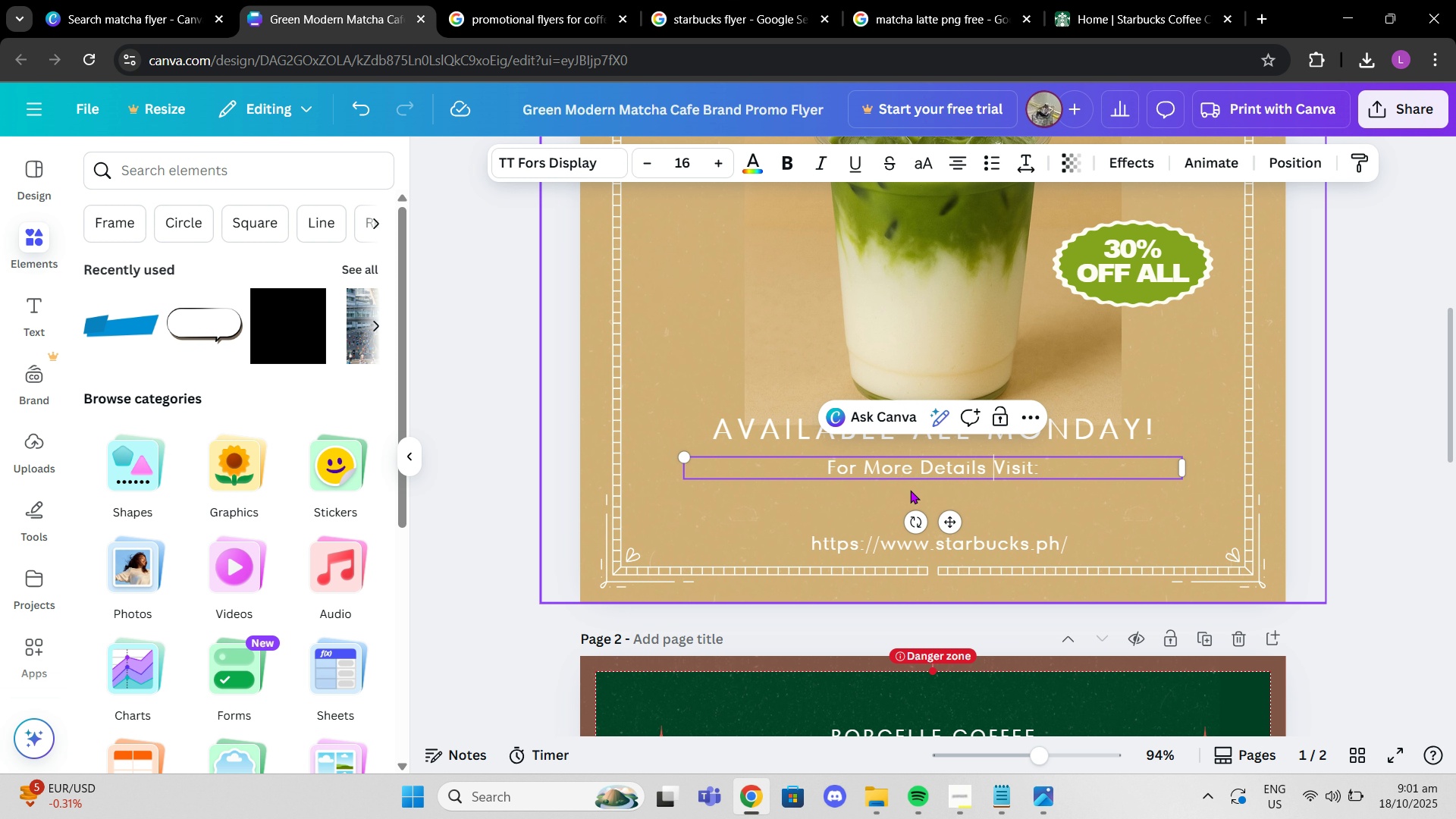 
key(Space)
 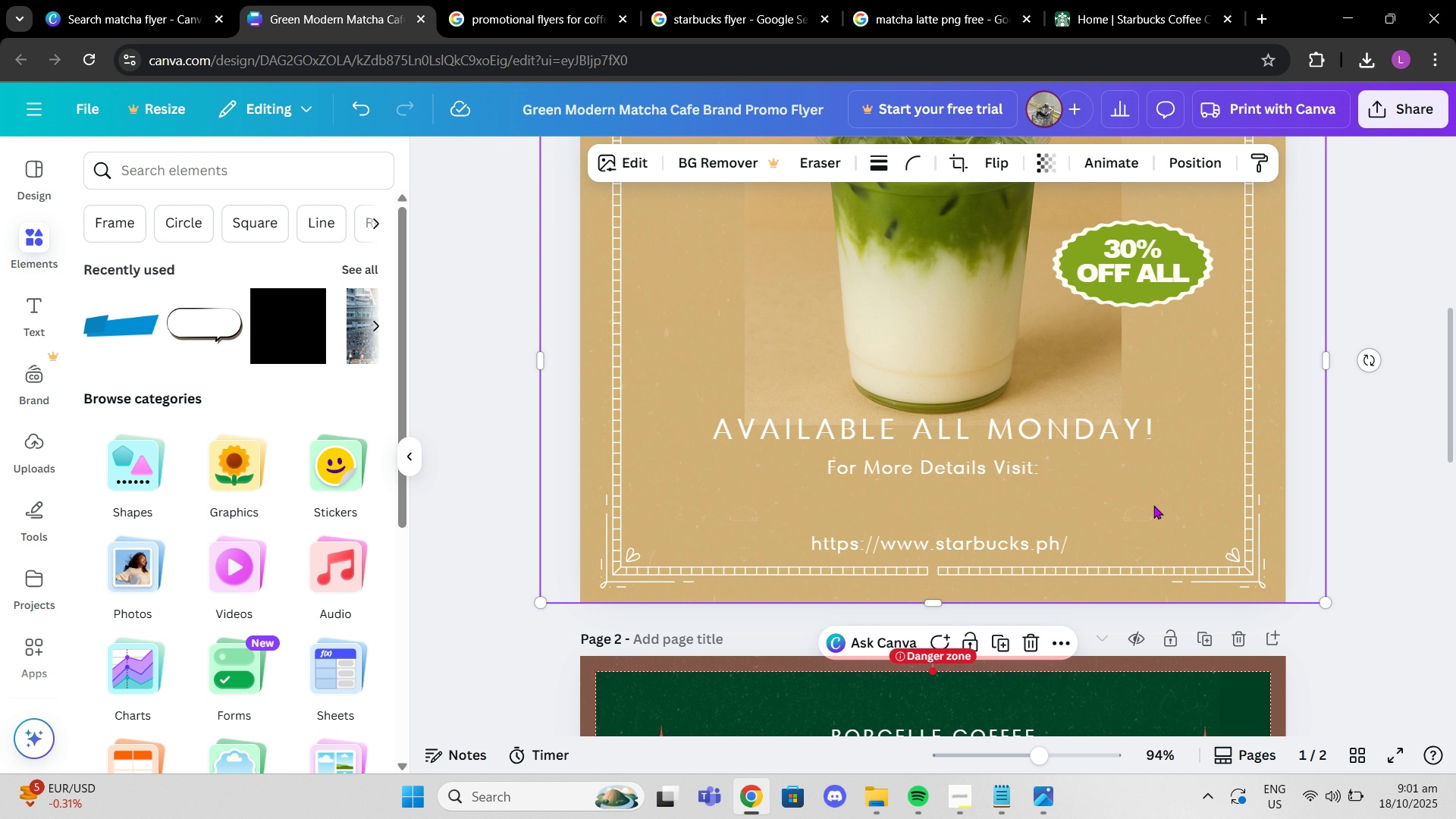 
left_click([1152, 505])
 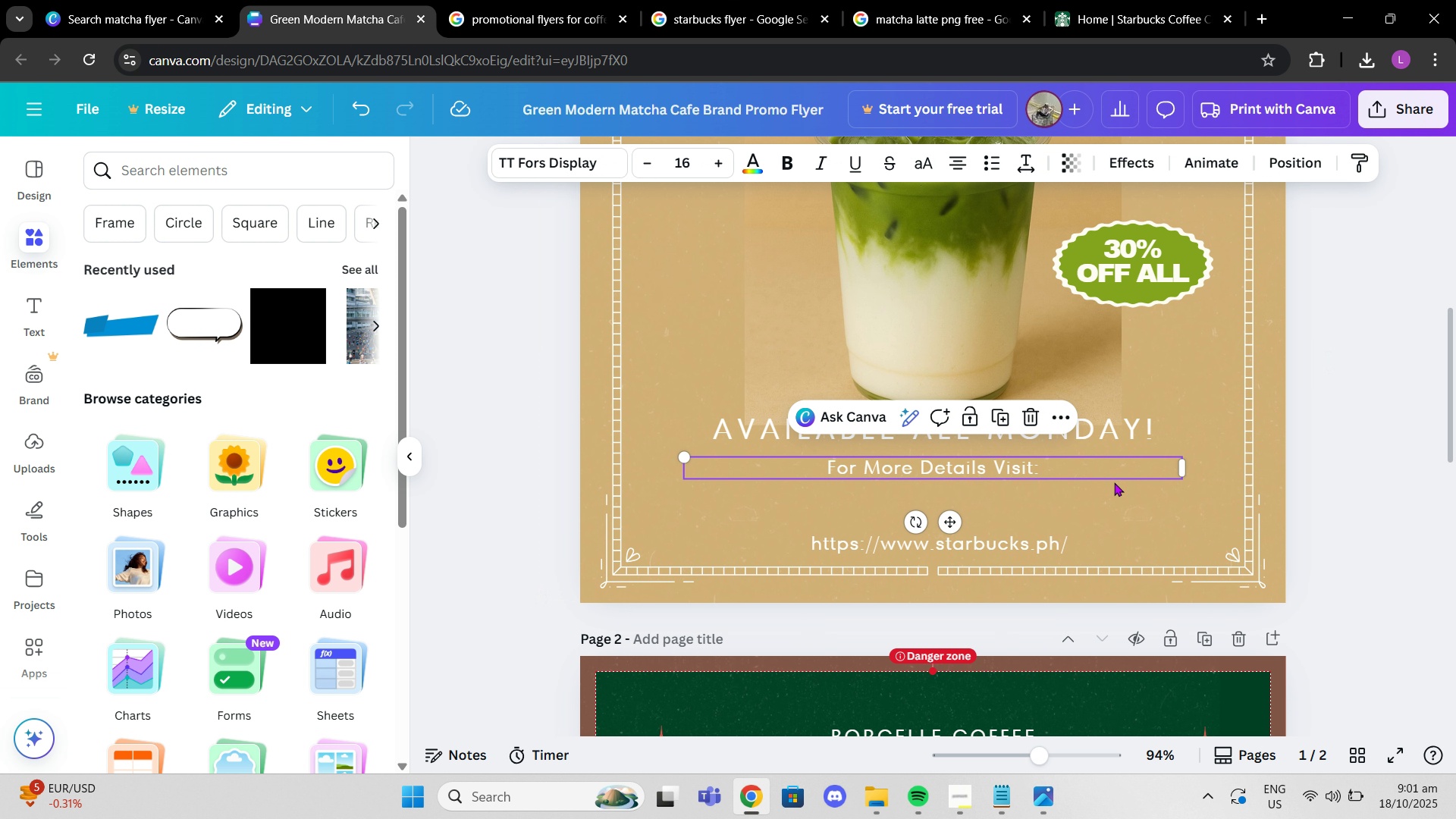 
left_click_drag(start_coordinate=[1114, 466], to_coordinate=[1112, 522])
 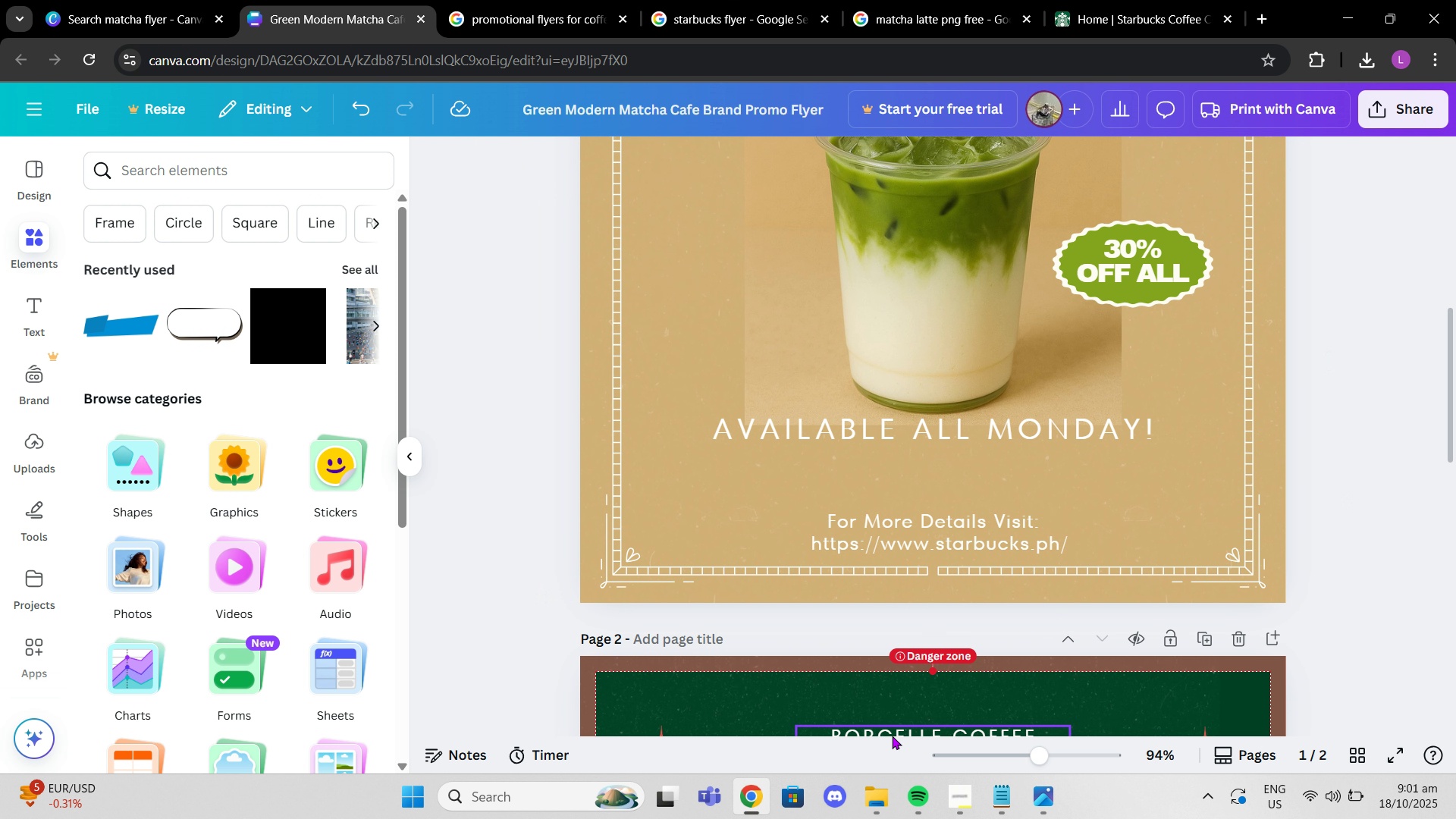 
left_click_drag(start_coordinate=[1012, 769], to_coordinate=[1002, 764])
 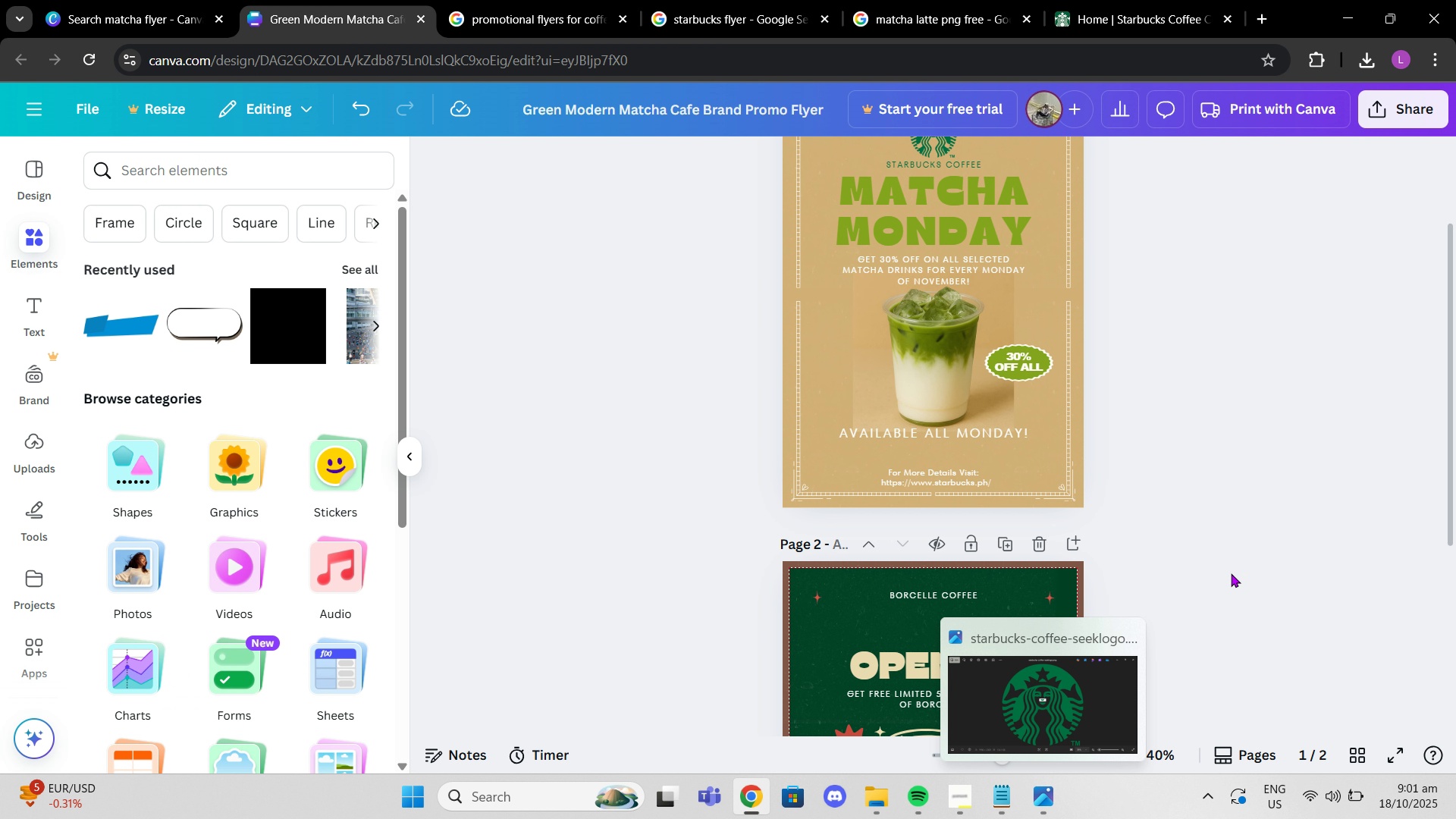 
left_click([1190, 603])
 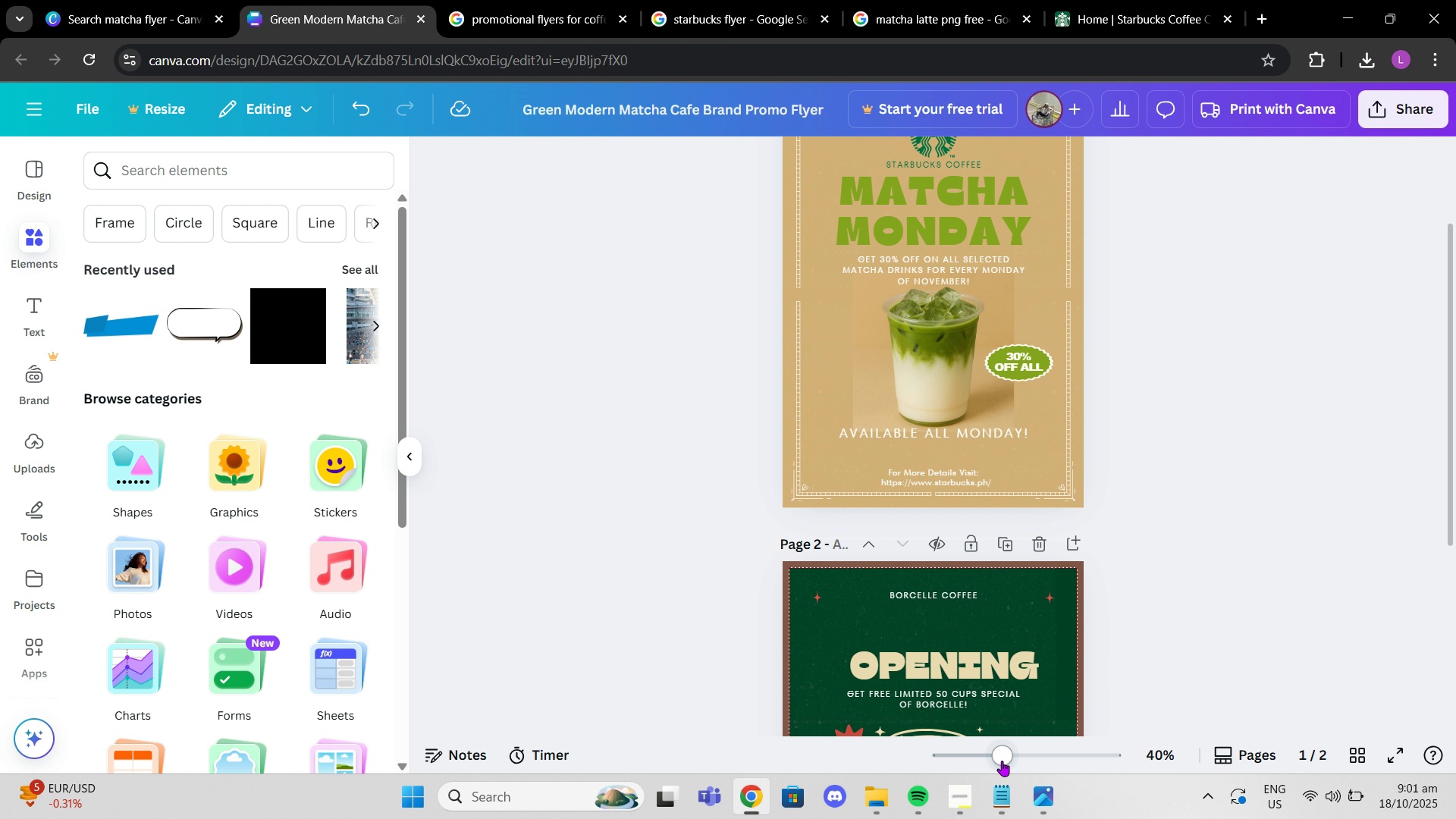 
left_click_drag(start_coordinate=[1002, 761], to_coordinate=[1028, 756])
 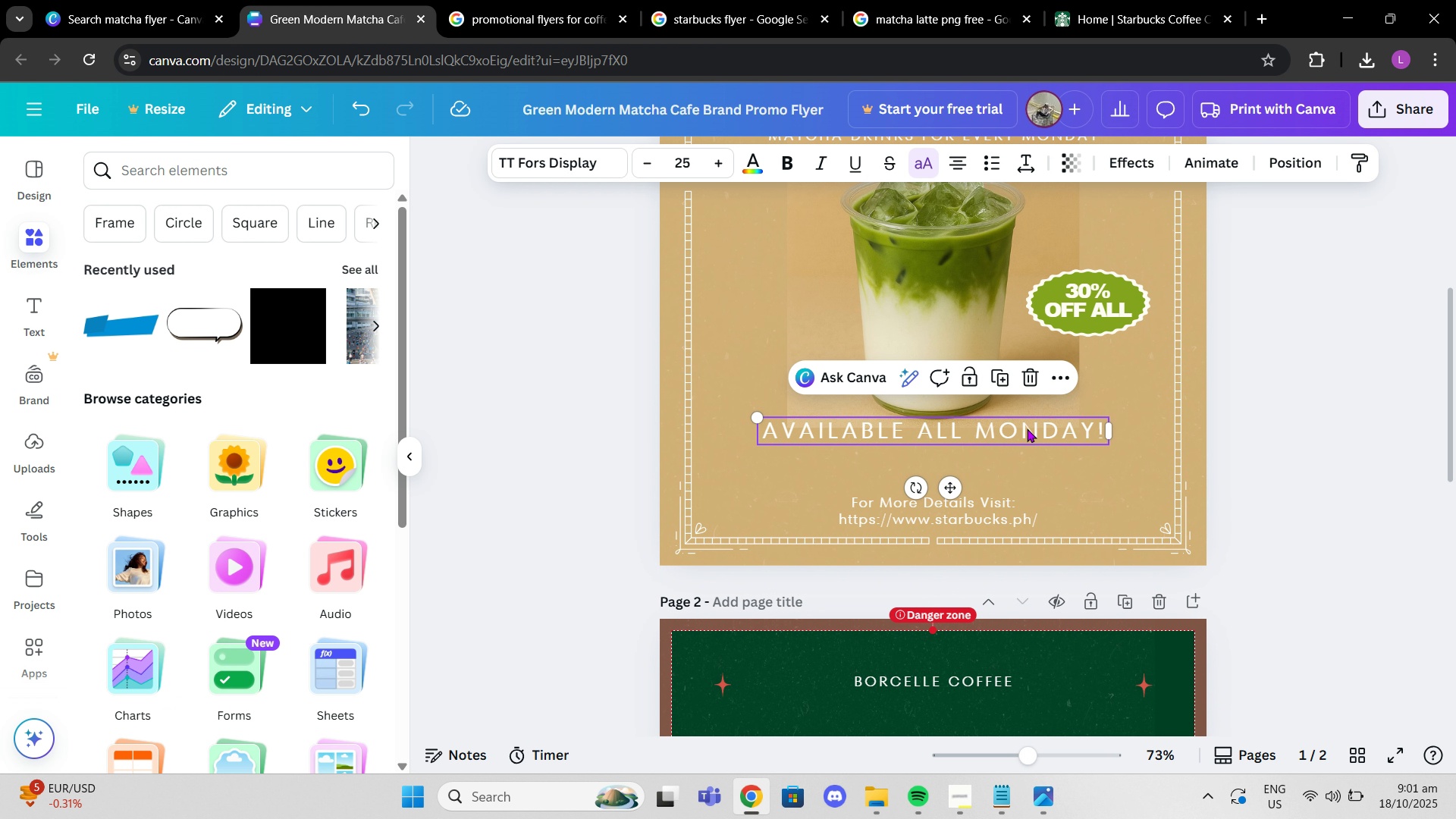 
scroll: coordinate [1109, 432], scroll_direction: up, amount: 3.0
 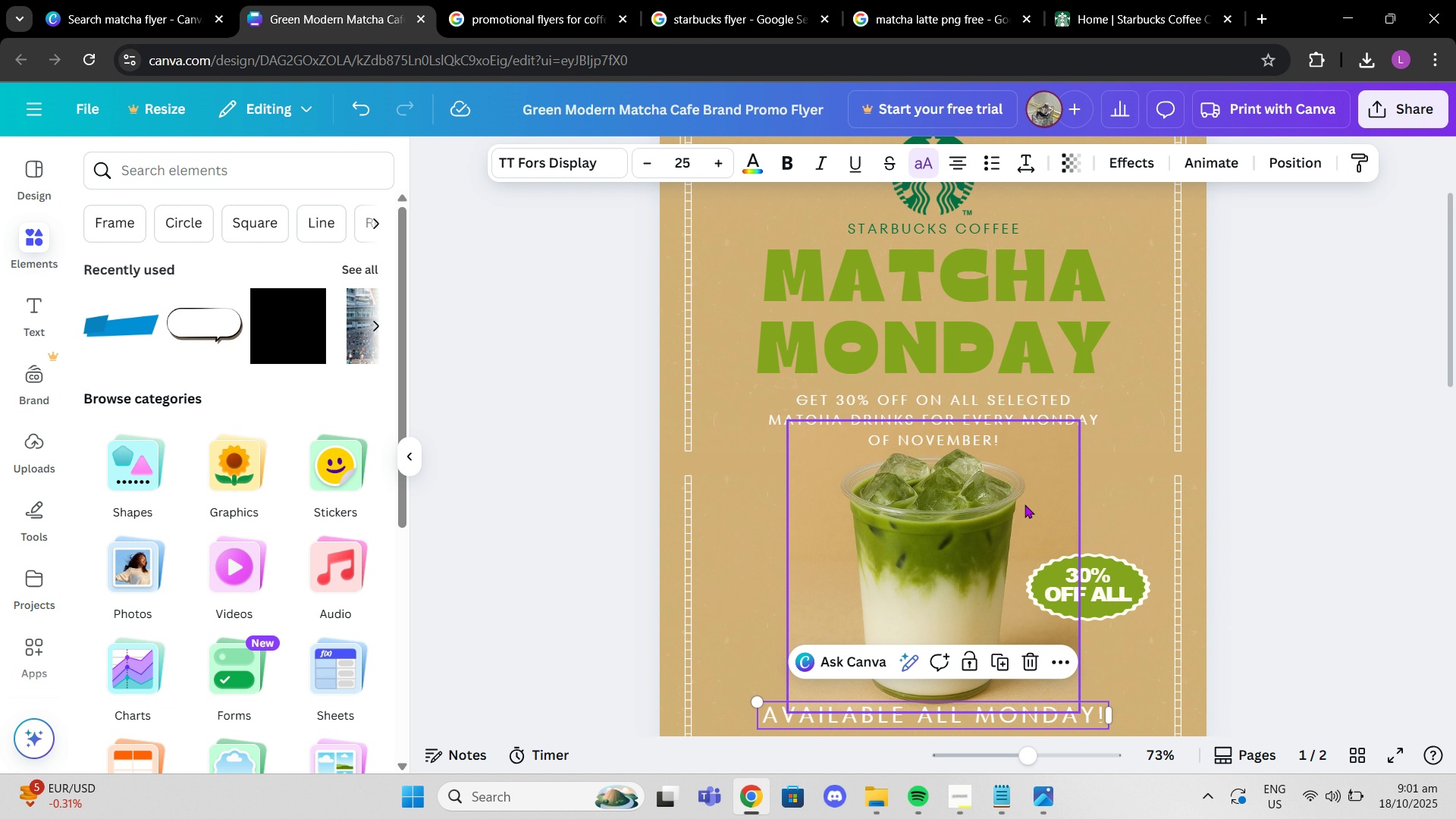 
left_click_drag(start_coordinate=[1025, 504], to_coordinate=[1025, 515])
 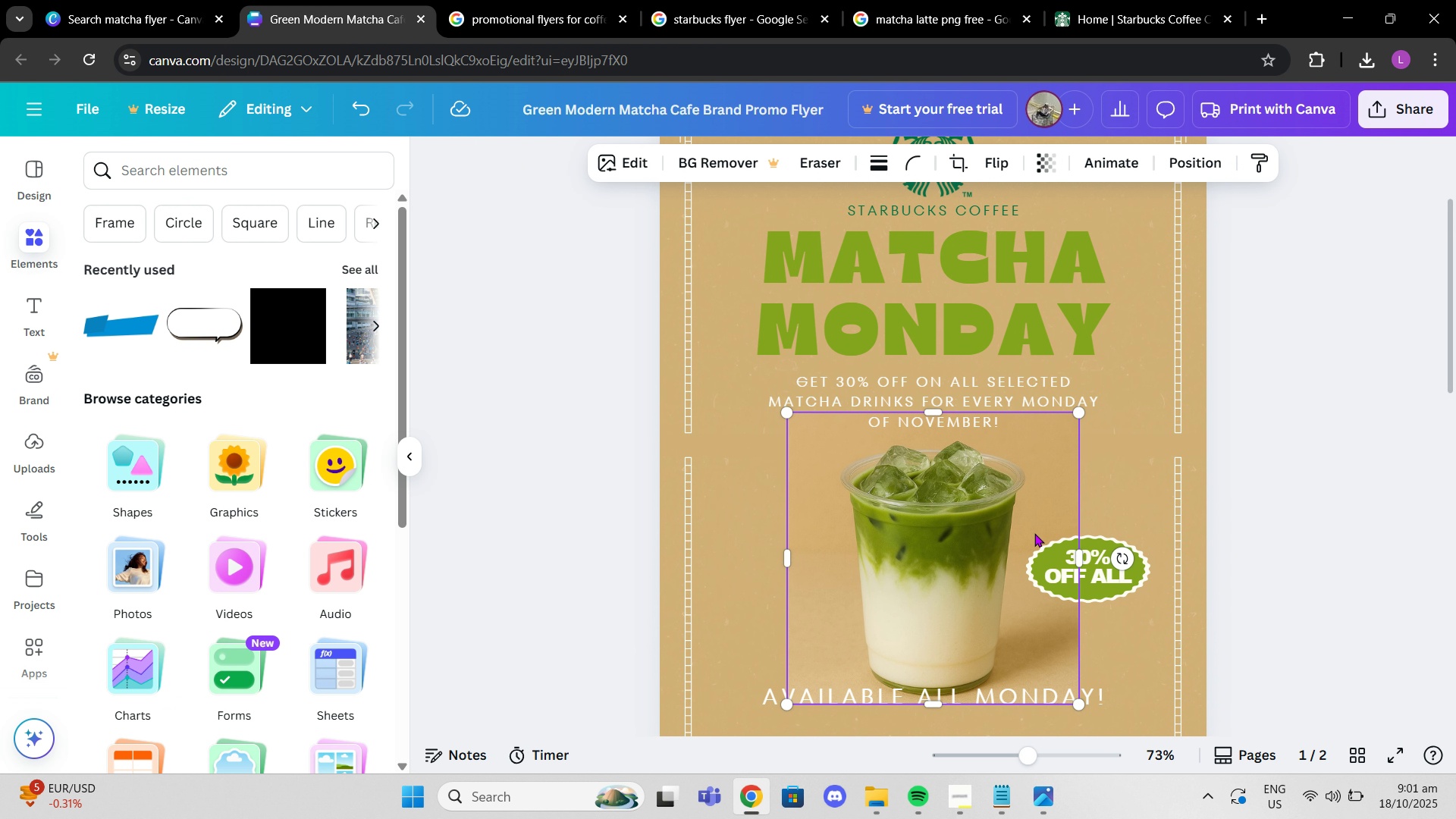 
scroll: coordinate [1034, 533], scroll_direction: down, amount: 2.0
 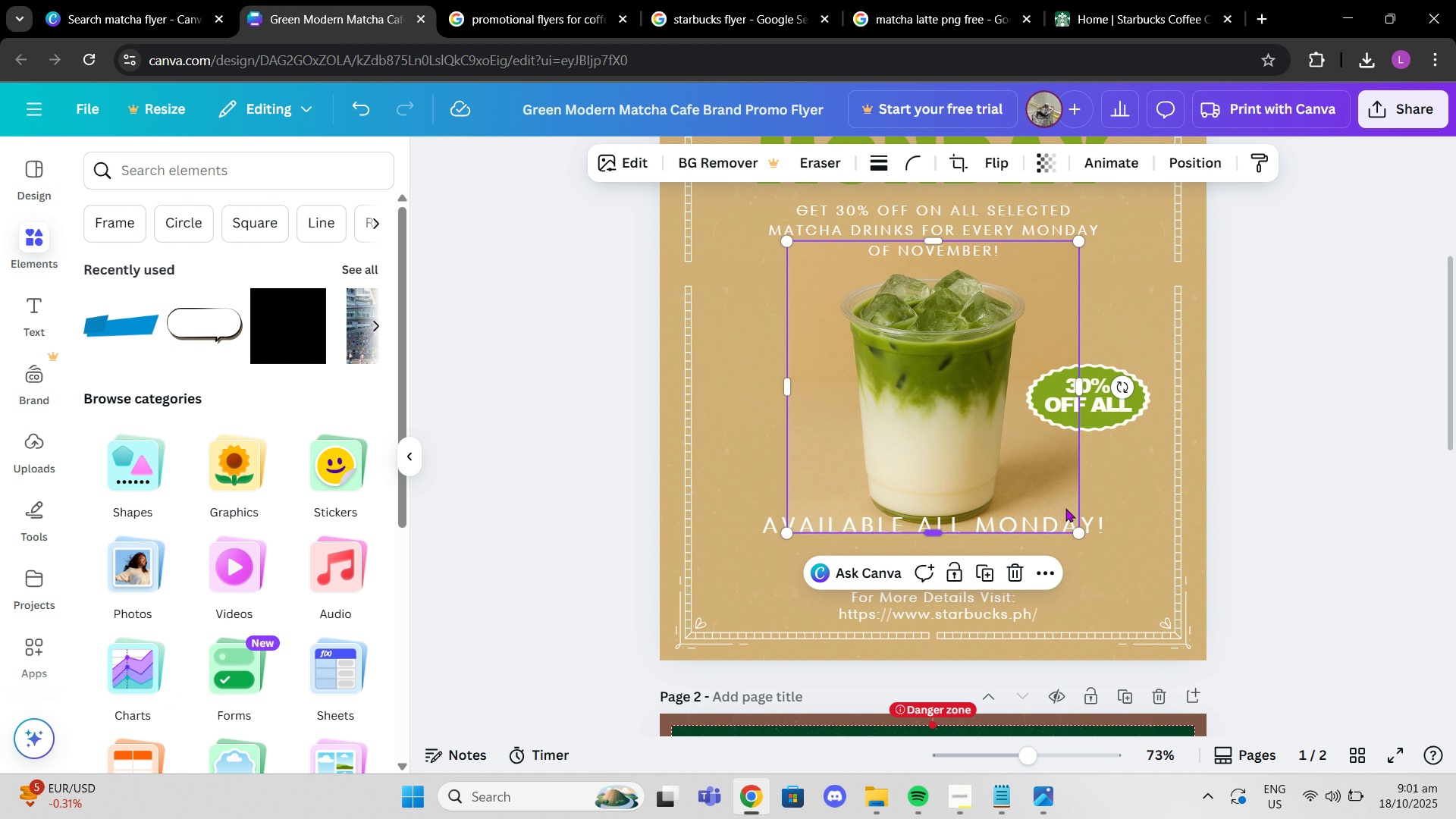 
left_click([1023, 532])
 